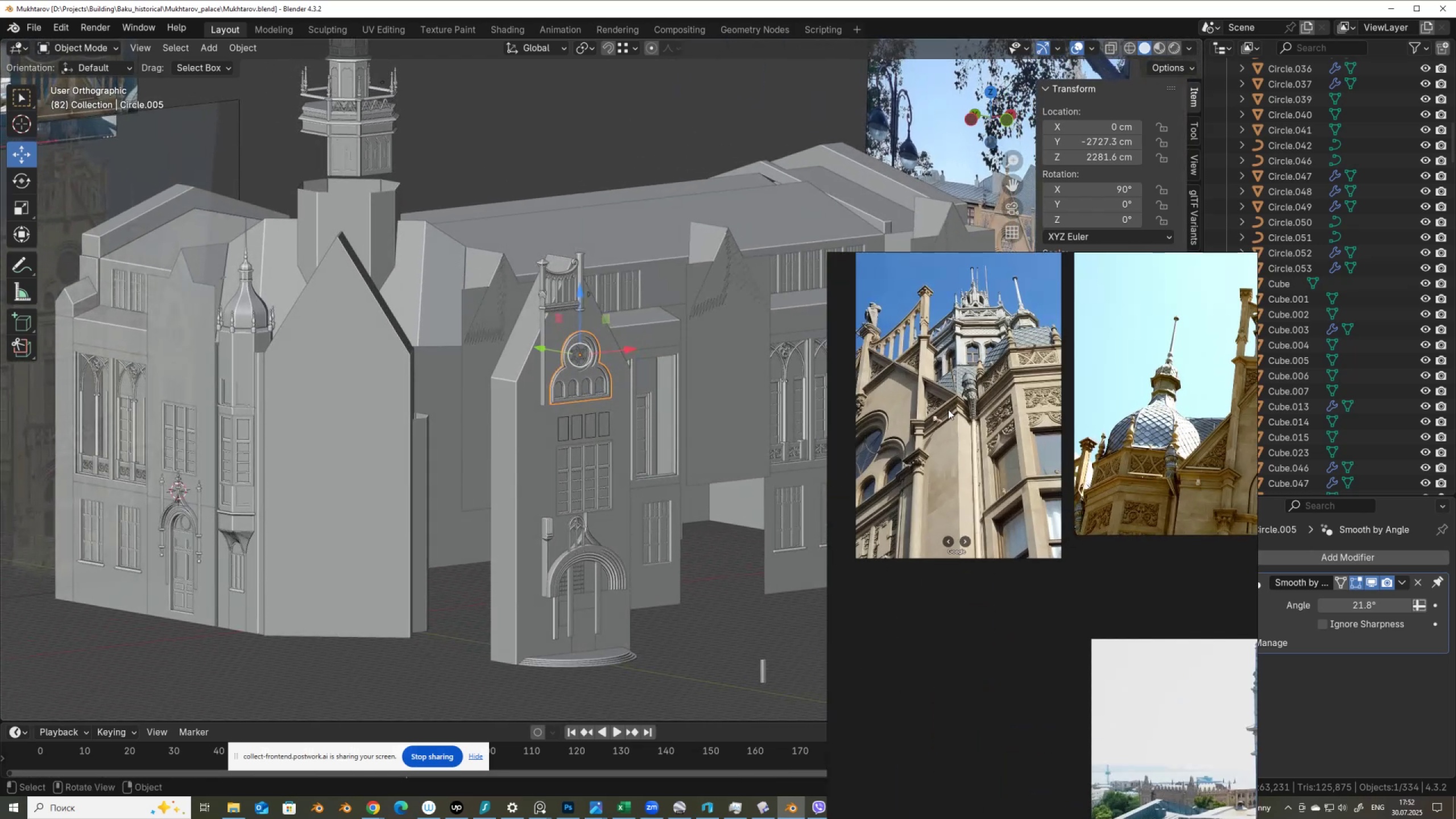 
scroll: coordinate [948, 410], scroll_direction: down, amount: 3.0
 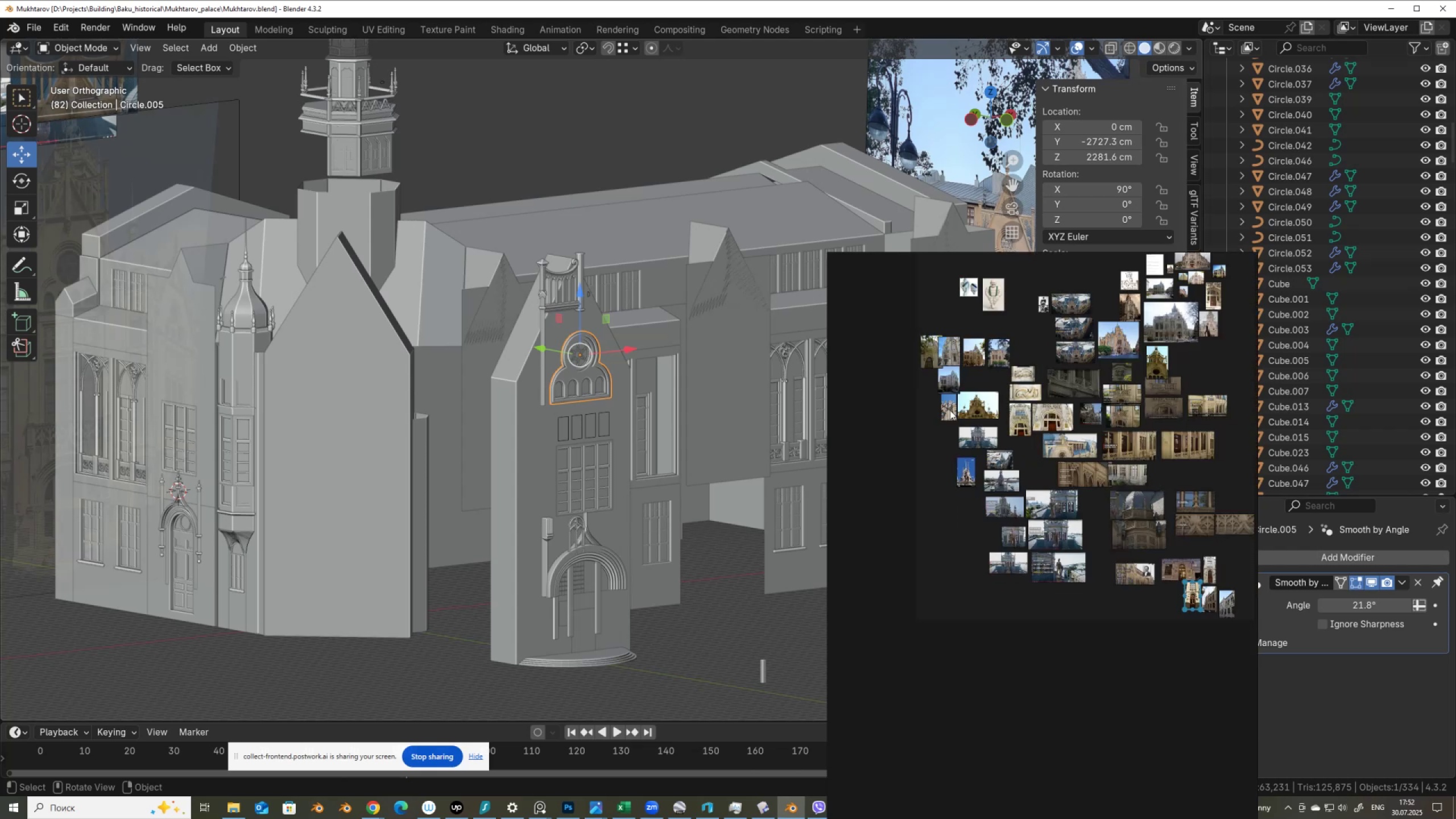 
scroll: coordinate [983, 482], scroll_direction: up, amount: 14.0
 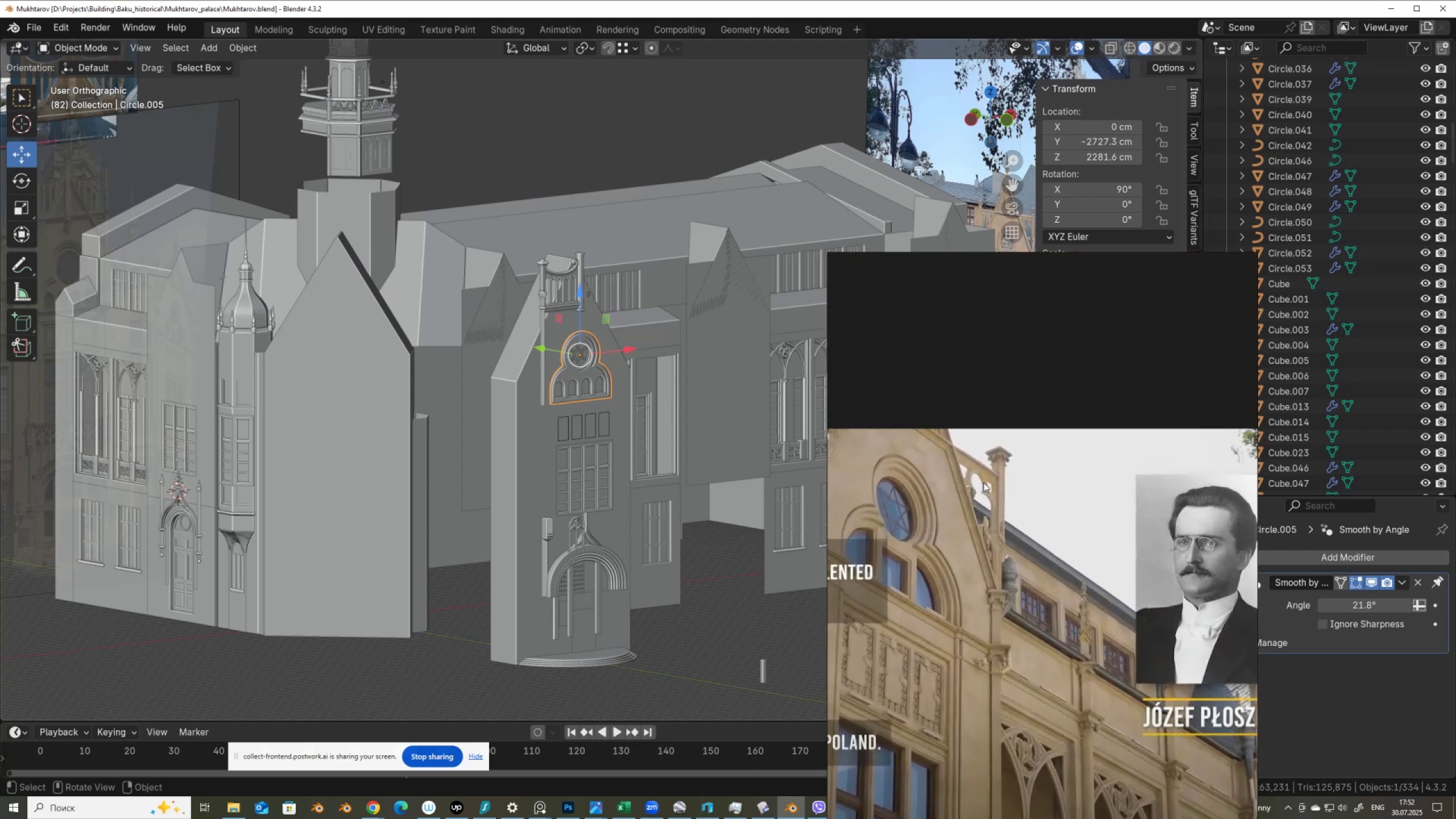 
wait(7.07)
 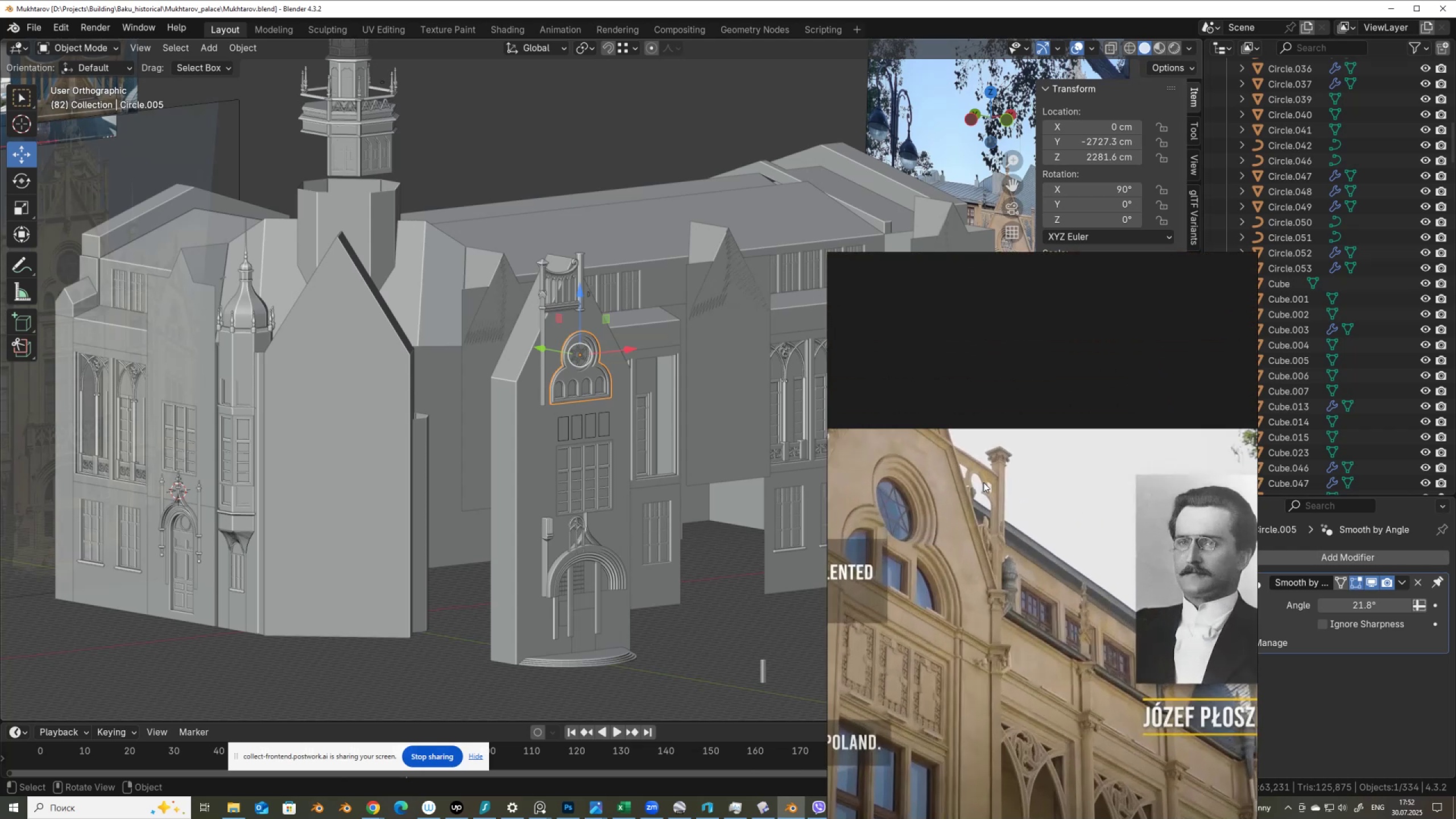 
scroll: coordinate [1043, 567], scroll_direction: down, amount: 2.0
 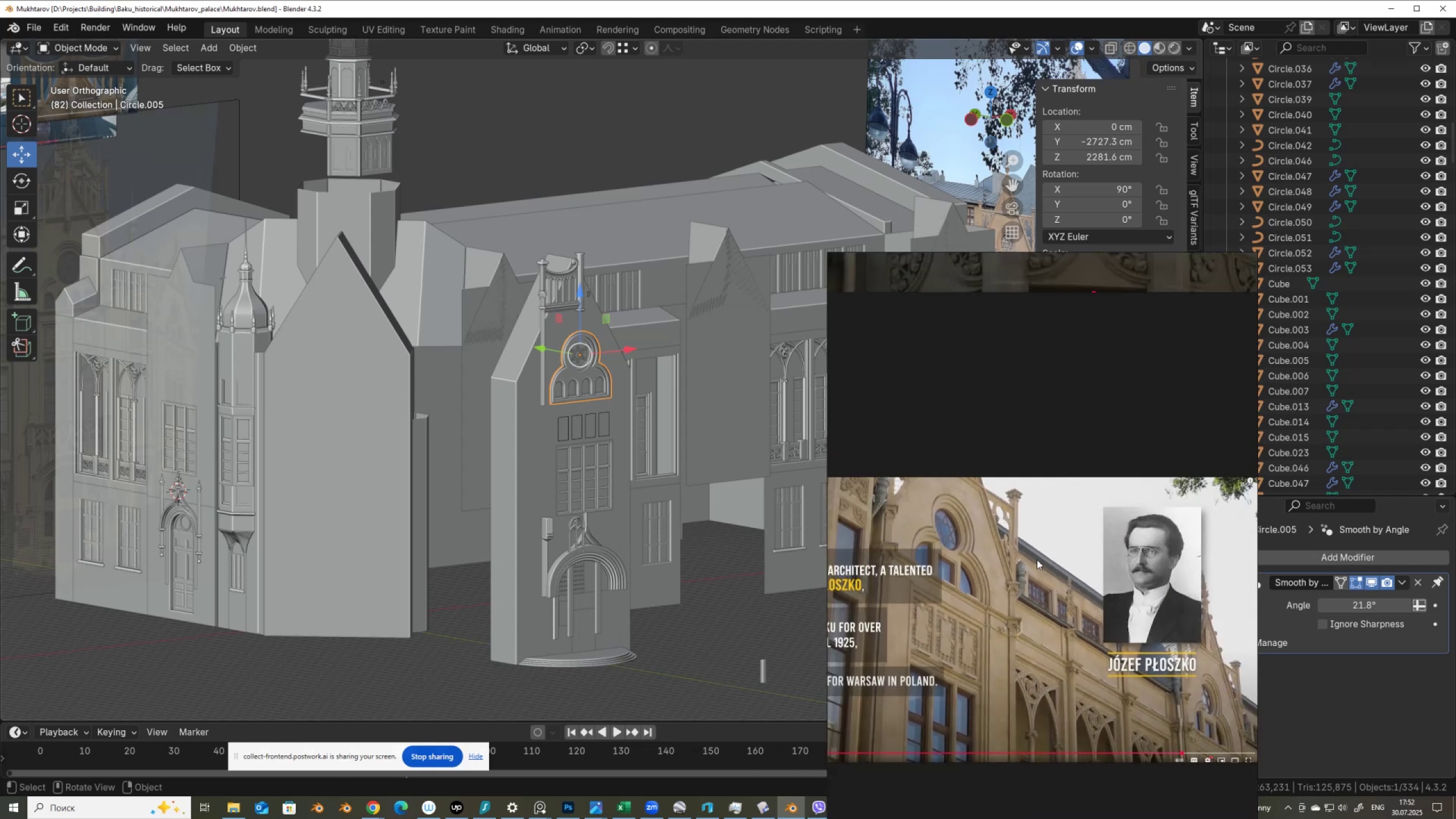 
scroll: coordinate [463, 359], scroll_direction: up, amount: 6.0
 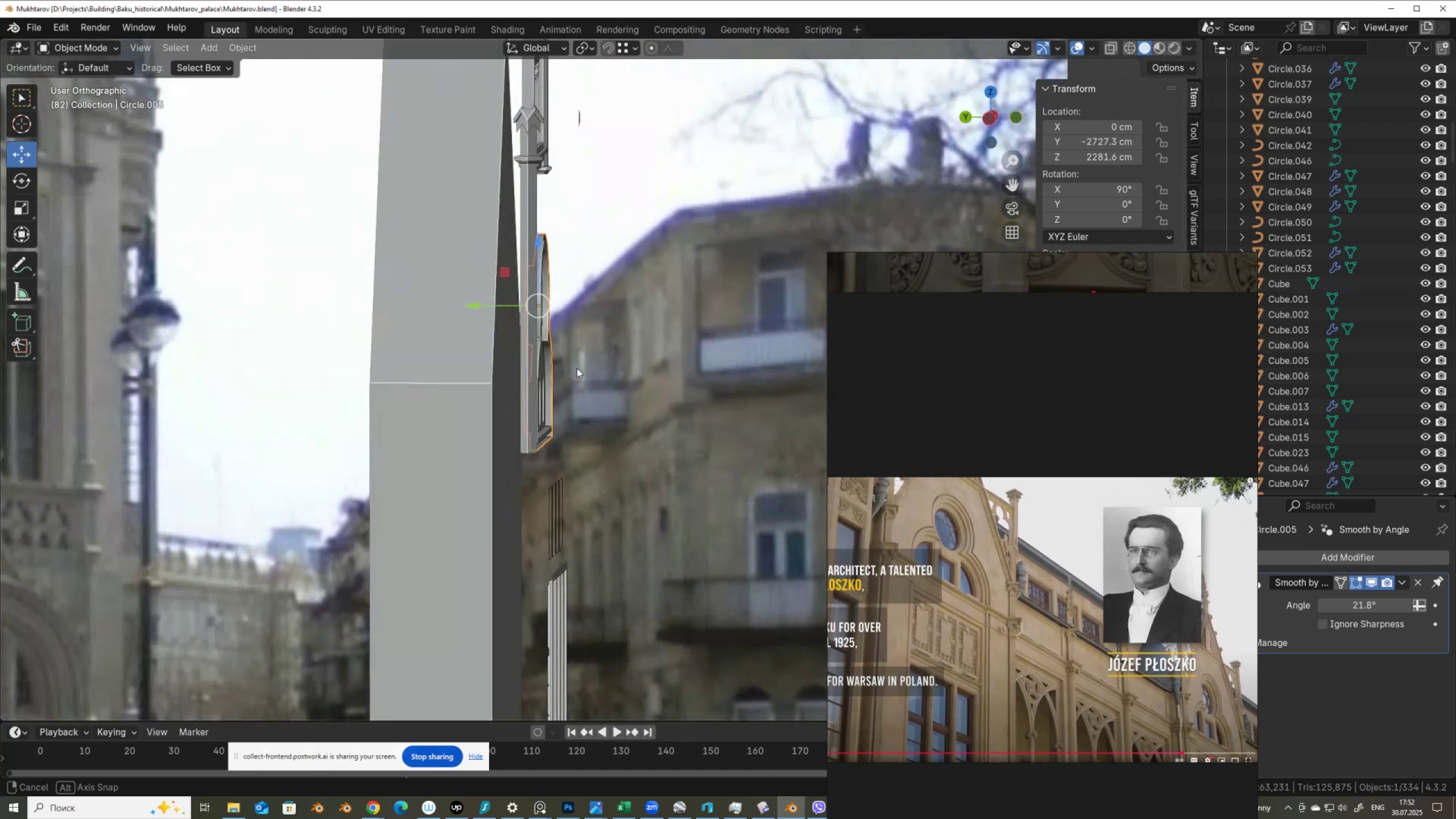 
scroll: coordinate [572, 498], scroll_direction: down, amount: 5.0
 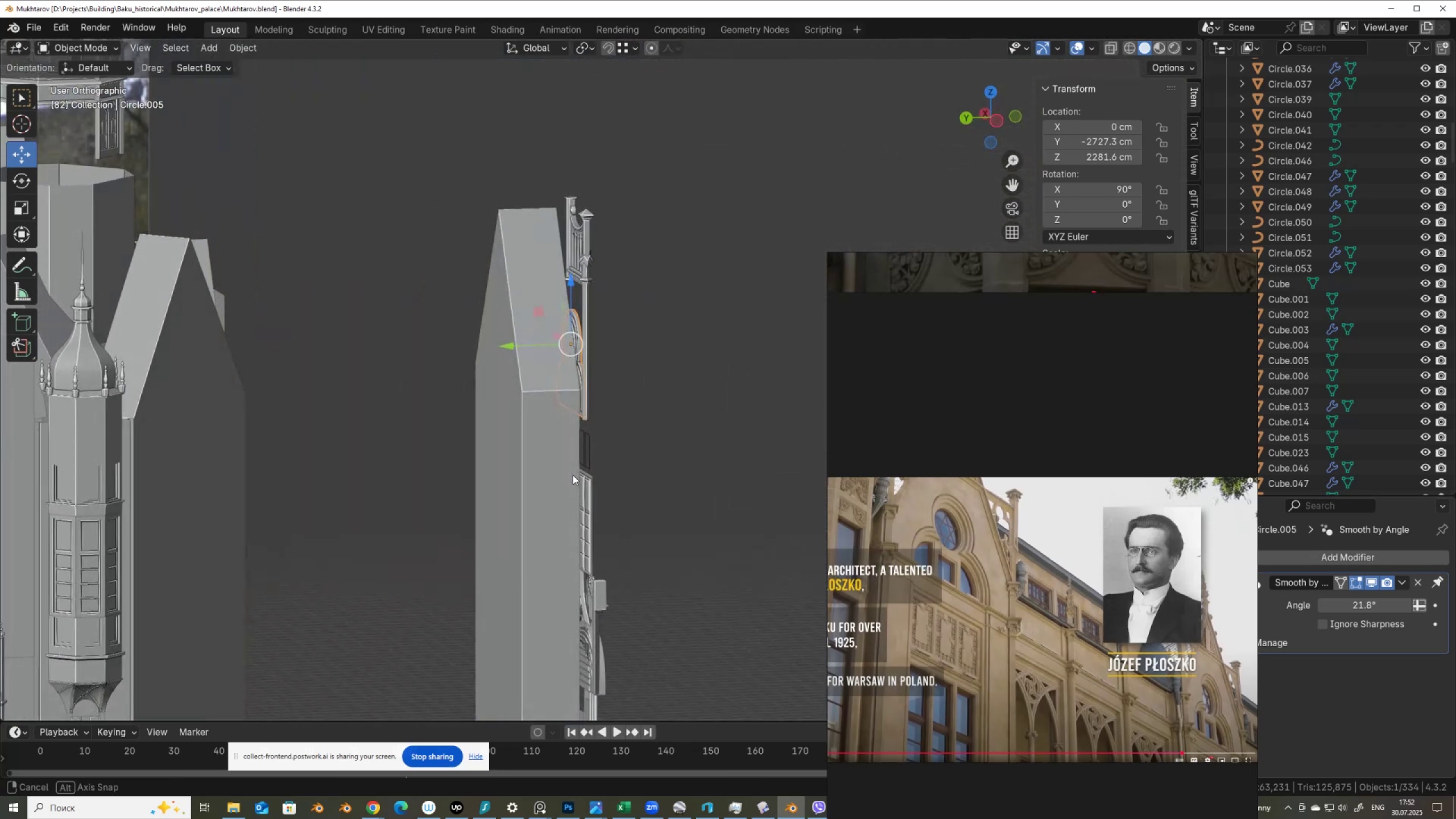 
scroll: coordinate [548, 292], scroll_direction: up, amount: 3.0
 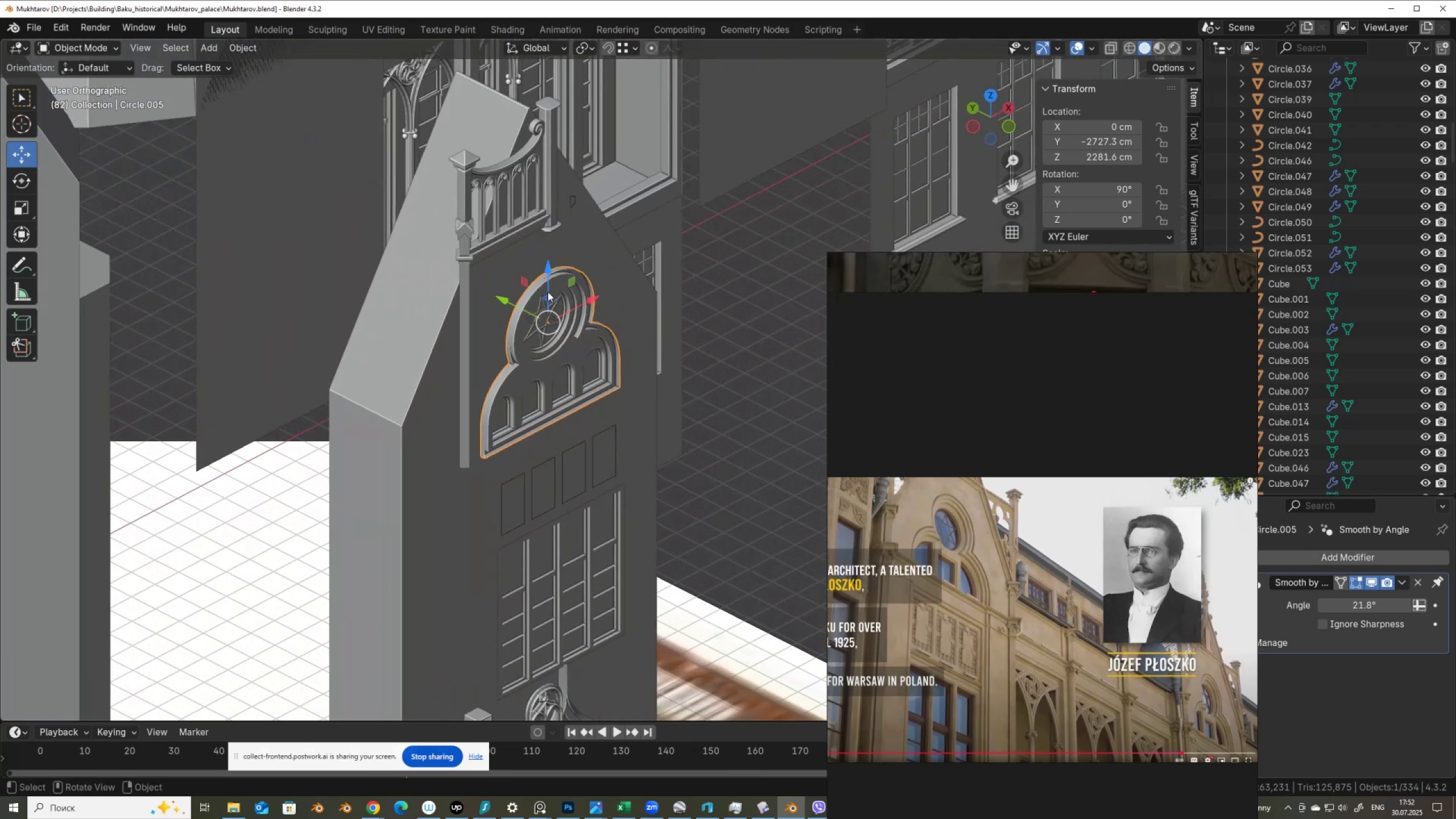 
hold_key(key=ShiftLeft, duration=0.42)
 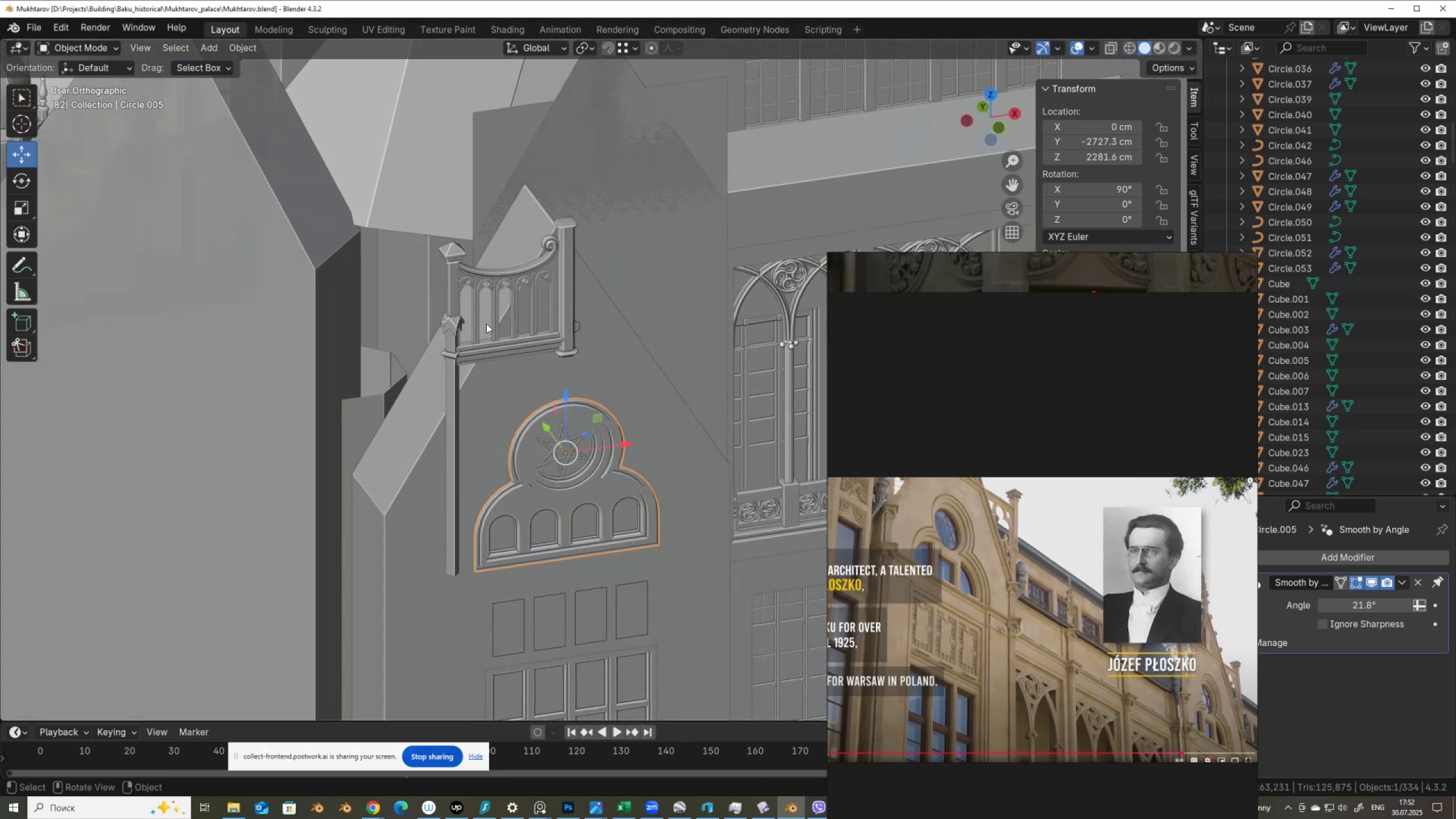 
left_click([454, 260])
 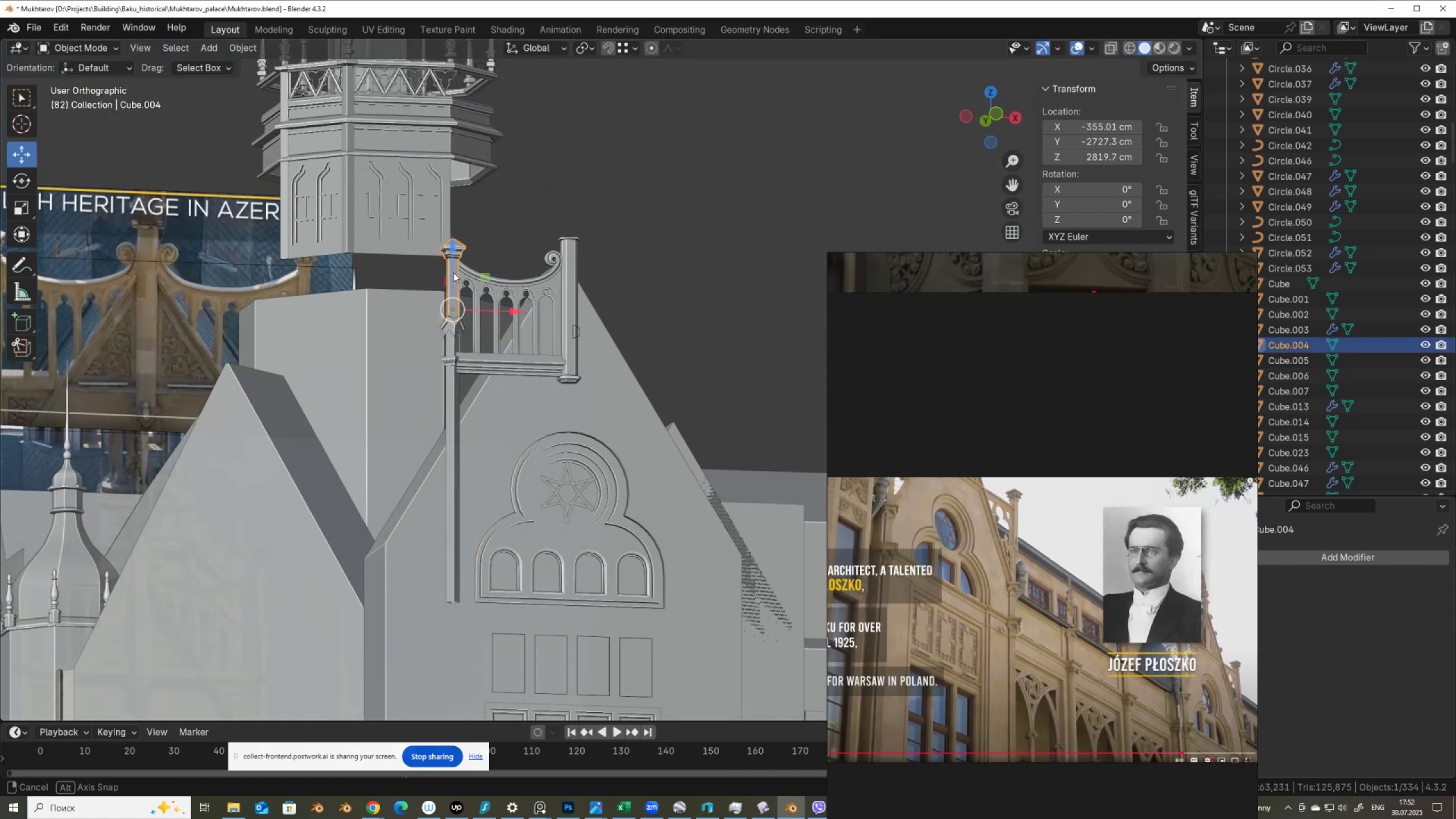 
scroll: coordinate [447, 337], scroll_direction: up, amount: 3.0
 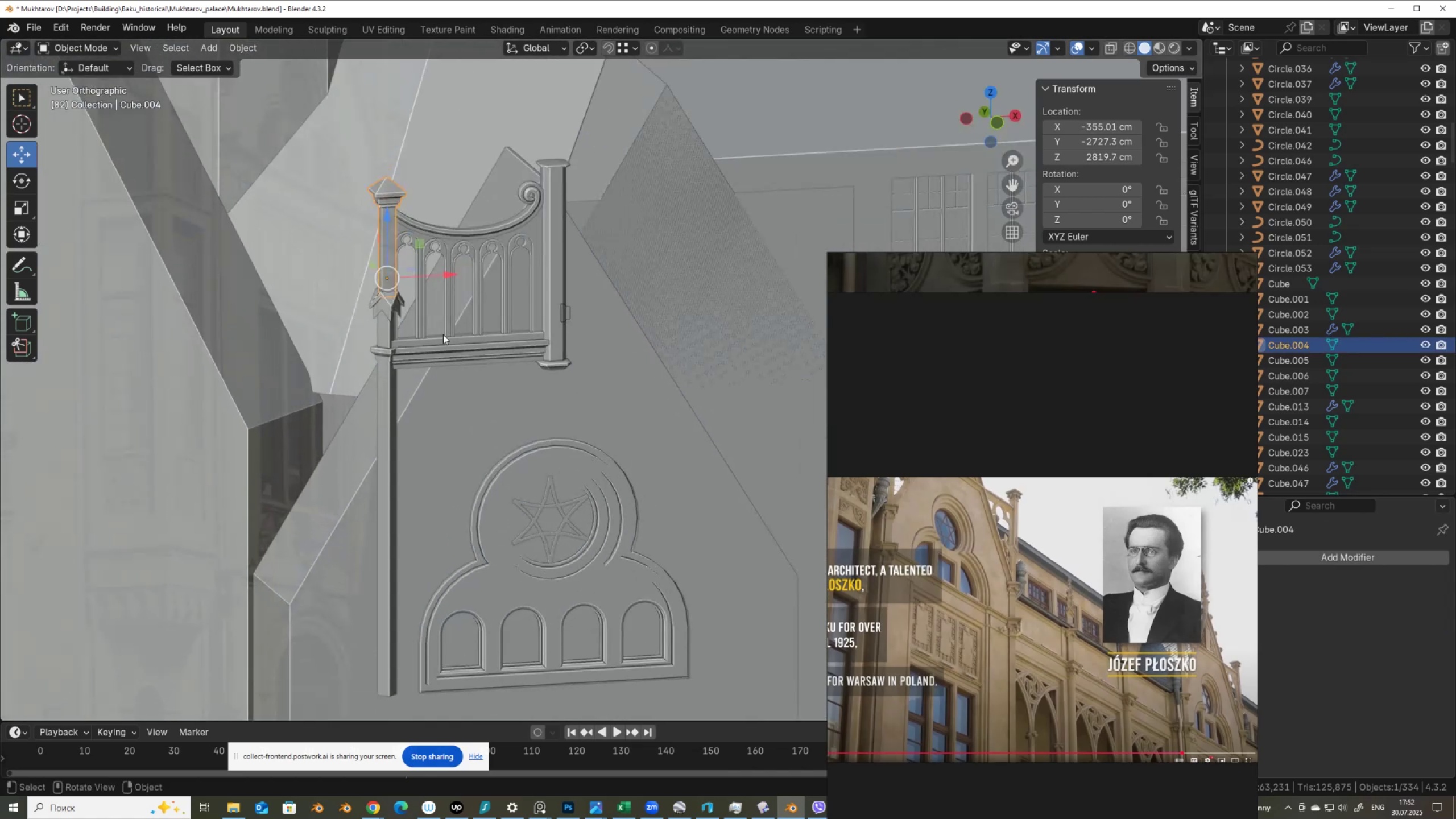 
hold_key(key=ShiftLeft, duration=1.53)
left_click([392, 311])
 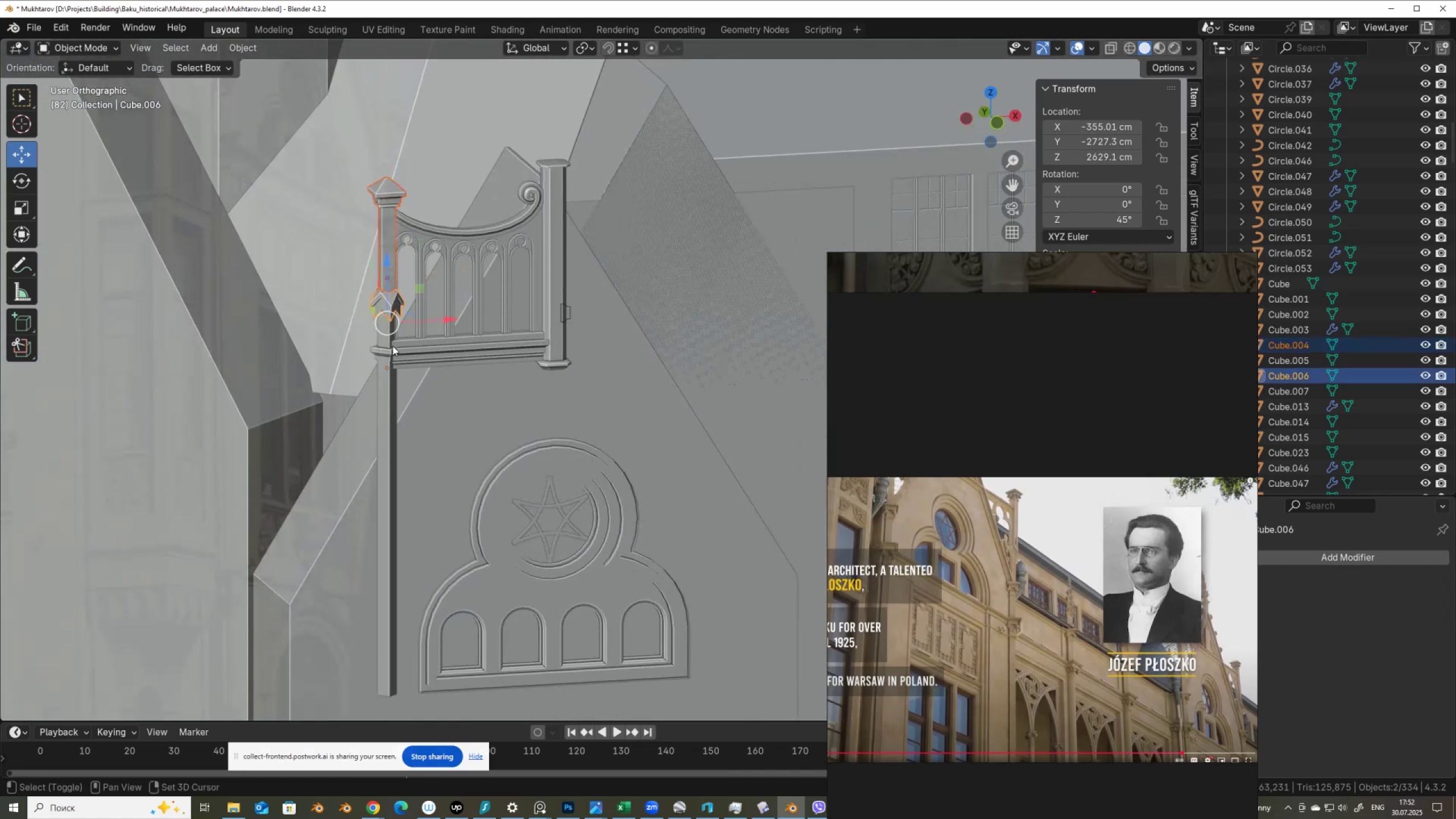 
left_click([392, 346])
 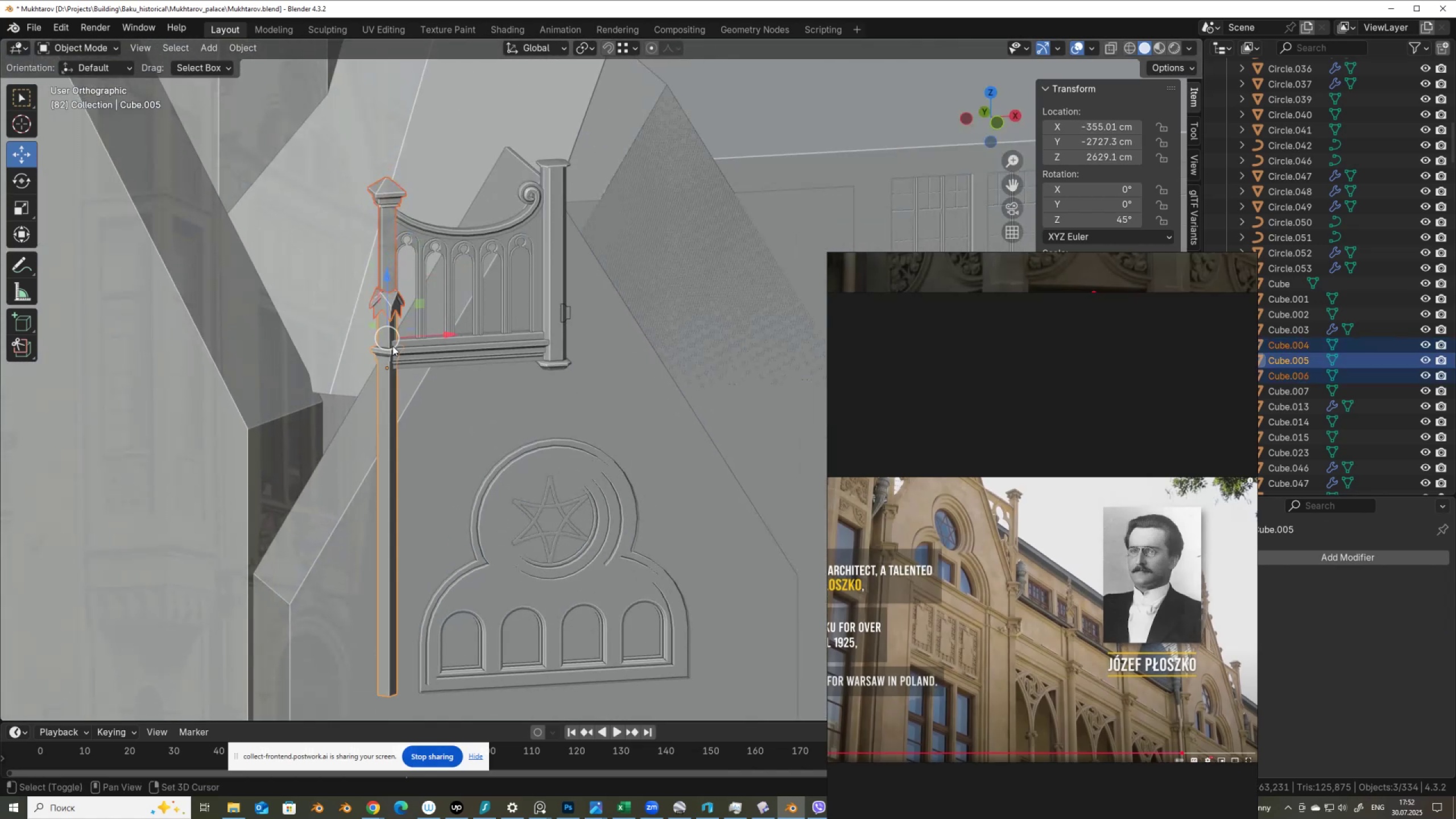 
hold_key(key=ShiftLeft, duration=0.51)
 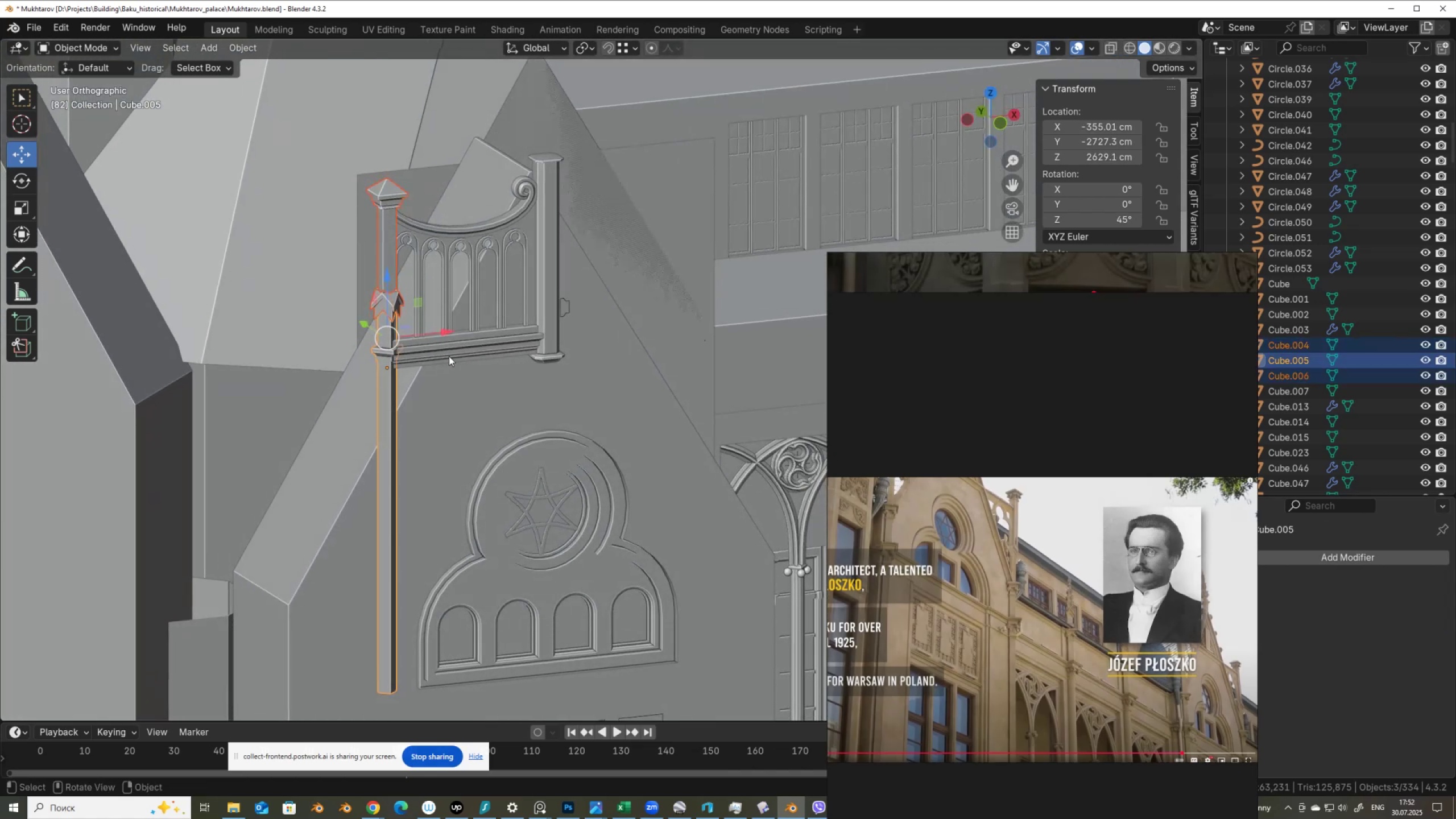 
hold_key(key=ShiftLeft, duration=1.52)
 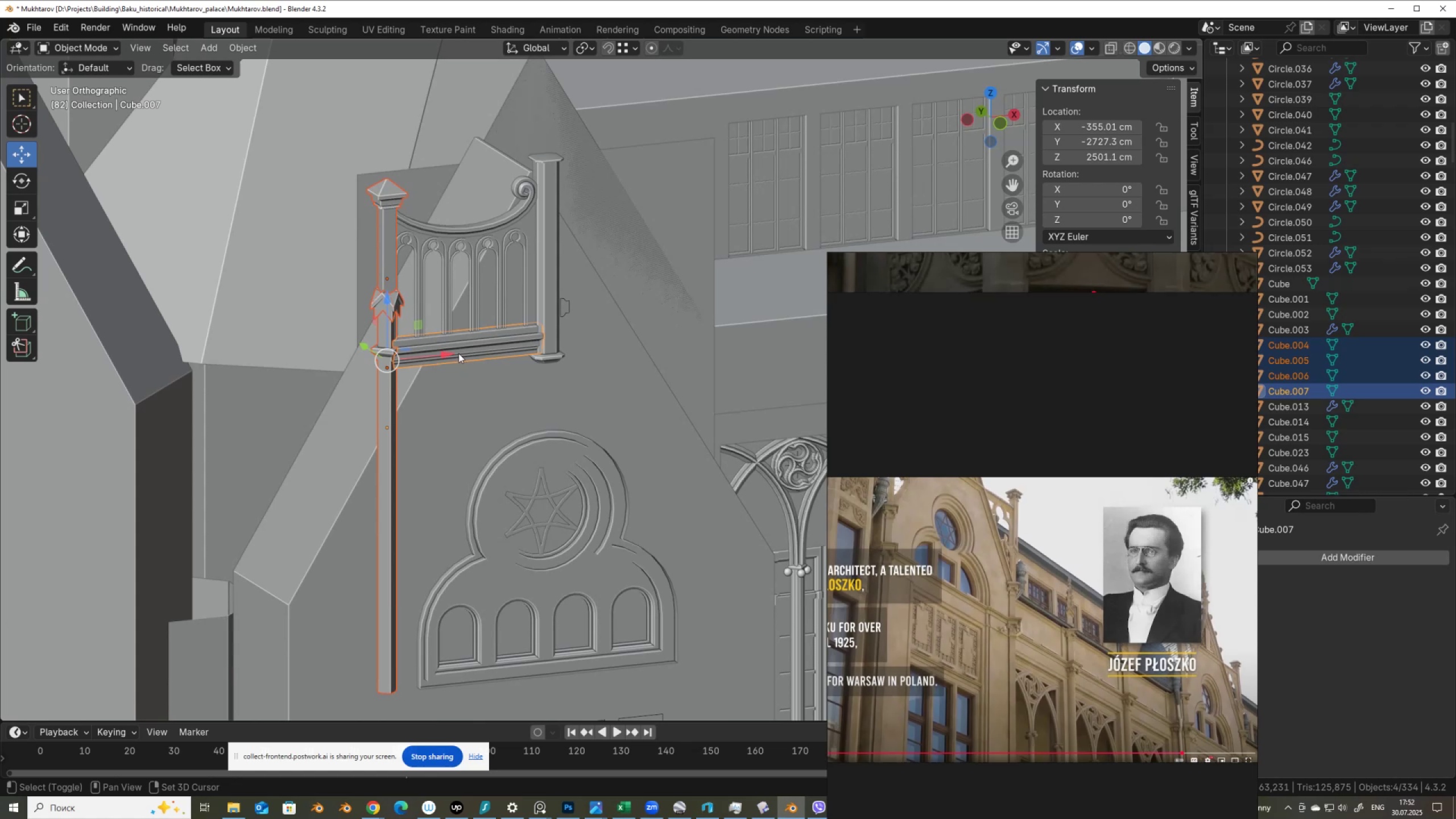 
hold_key(key=ShiftLeft, duration=0.44)
left_click([451, 345])
 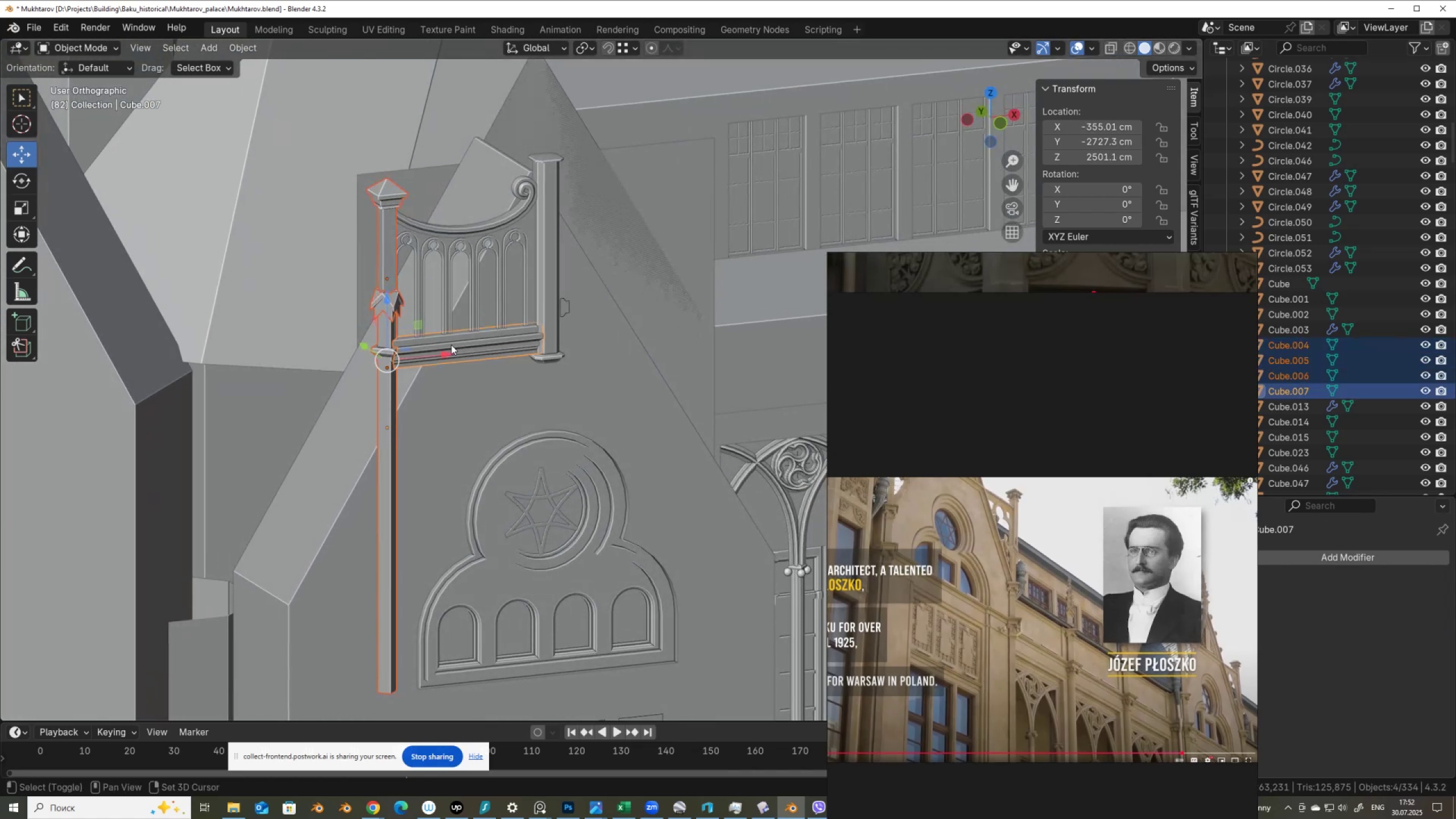 
scroll: coordinate [481, 371], scroll_direction: down, amount: 3.0
 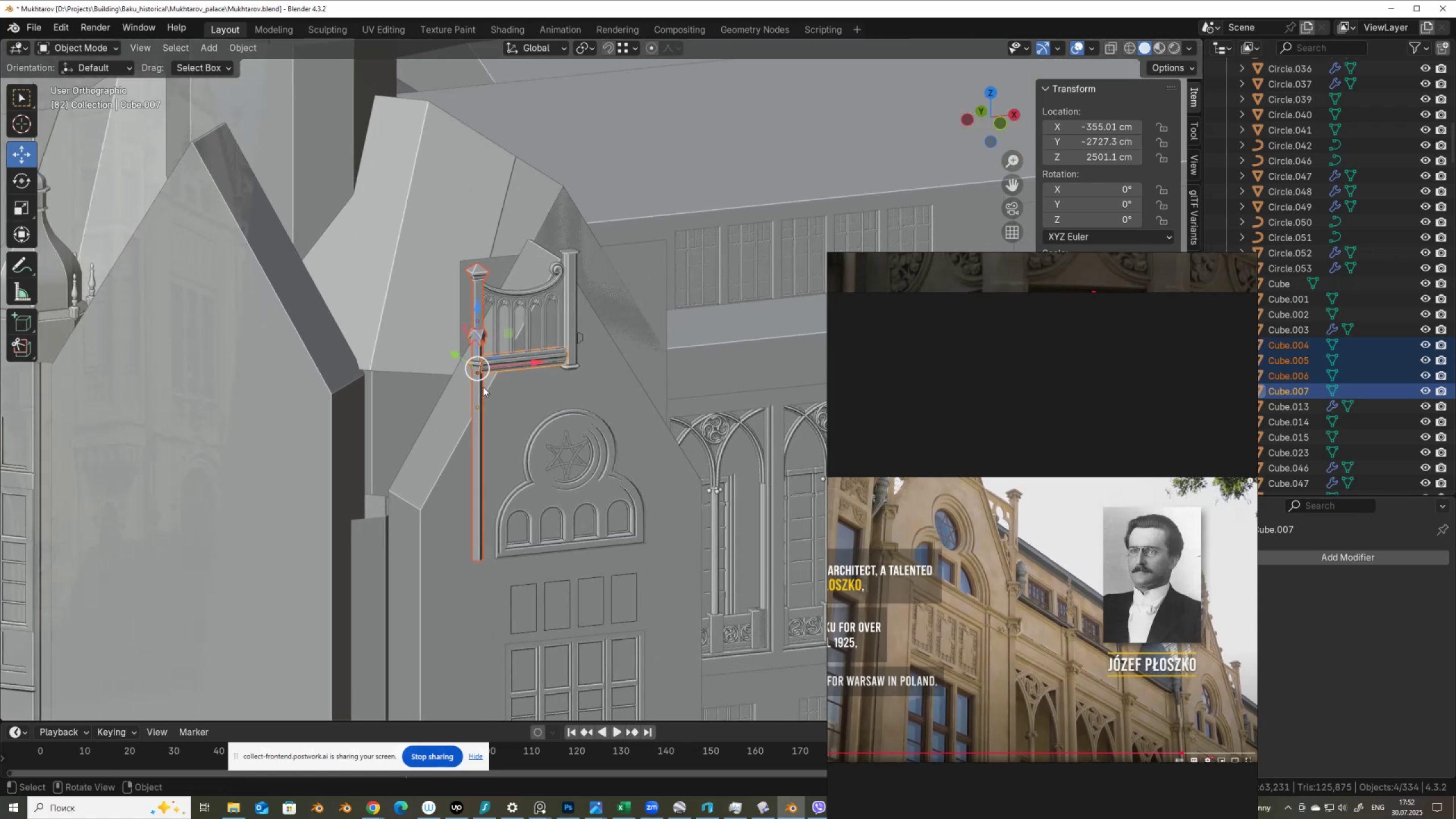 
hold_key(key=ShiftLeft, duration=0.59)
 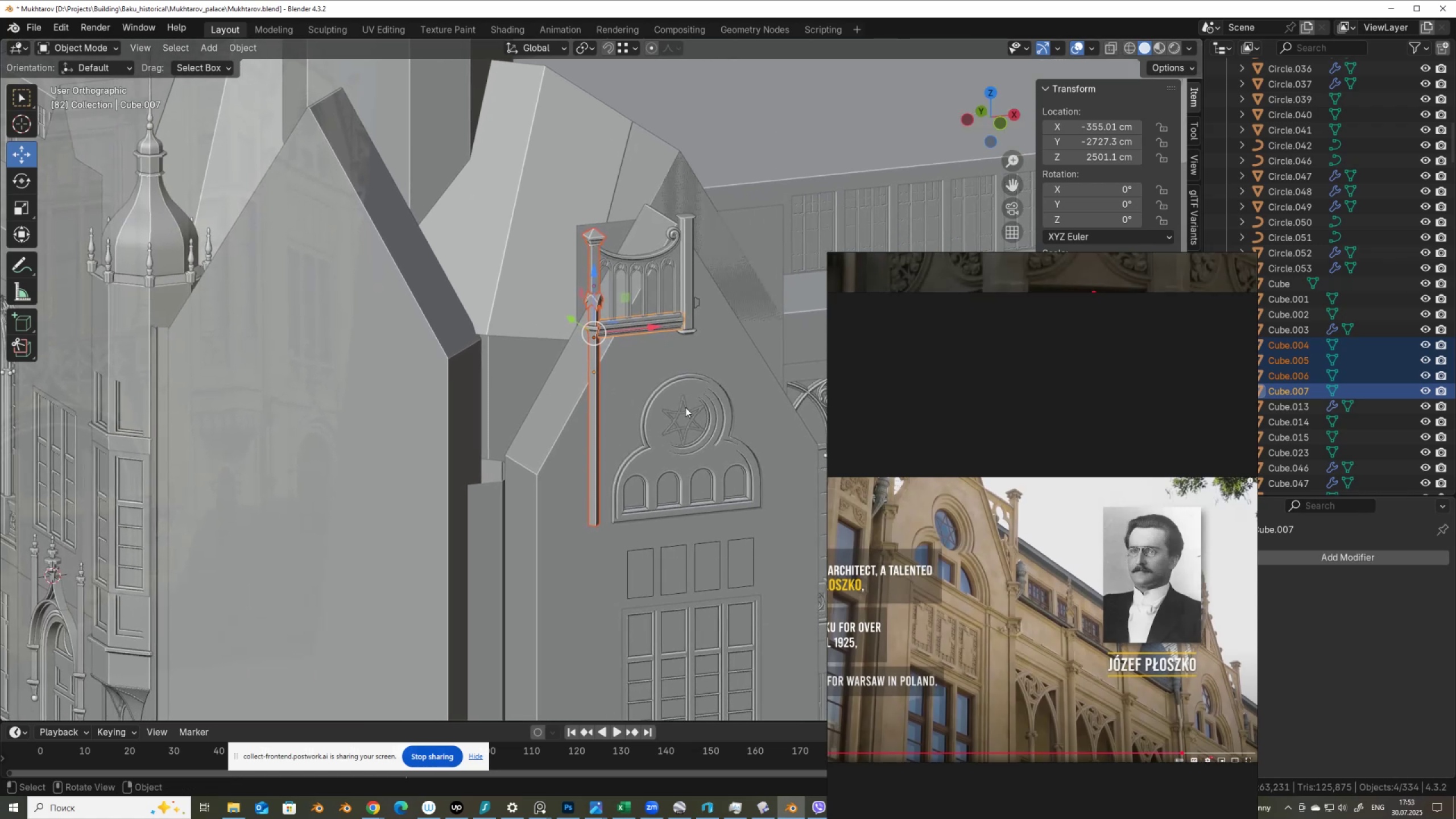 
scroll: coordinate [700, 420], scroll_direction: up, amount: 4.0
 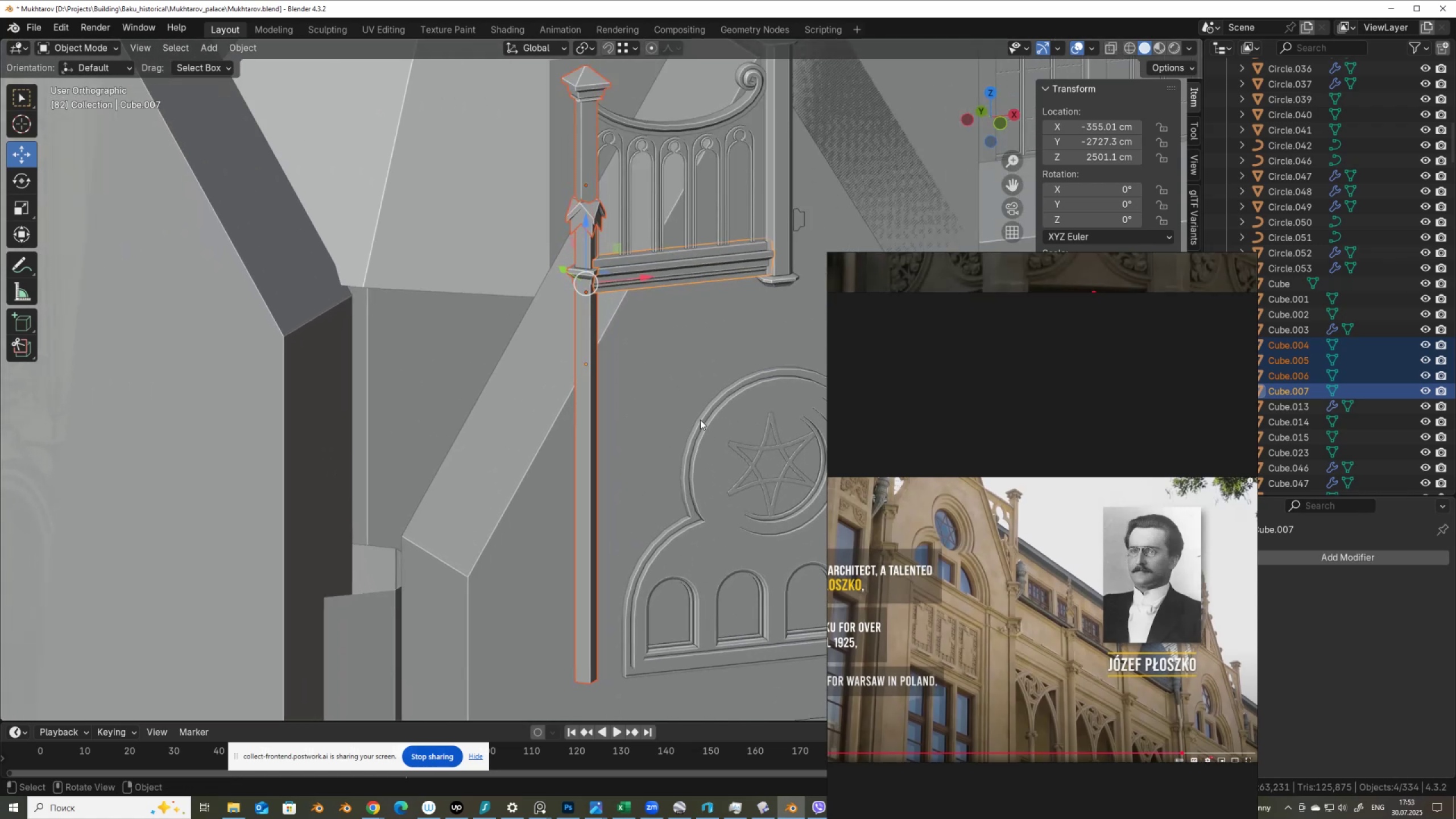 
hold_key(key=ShiftLeft, duration=0.74)
 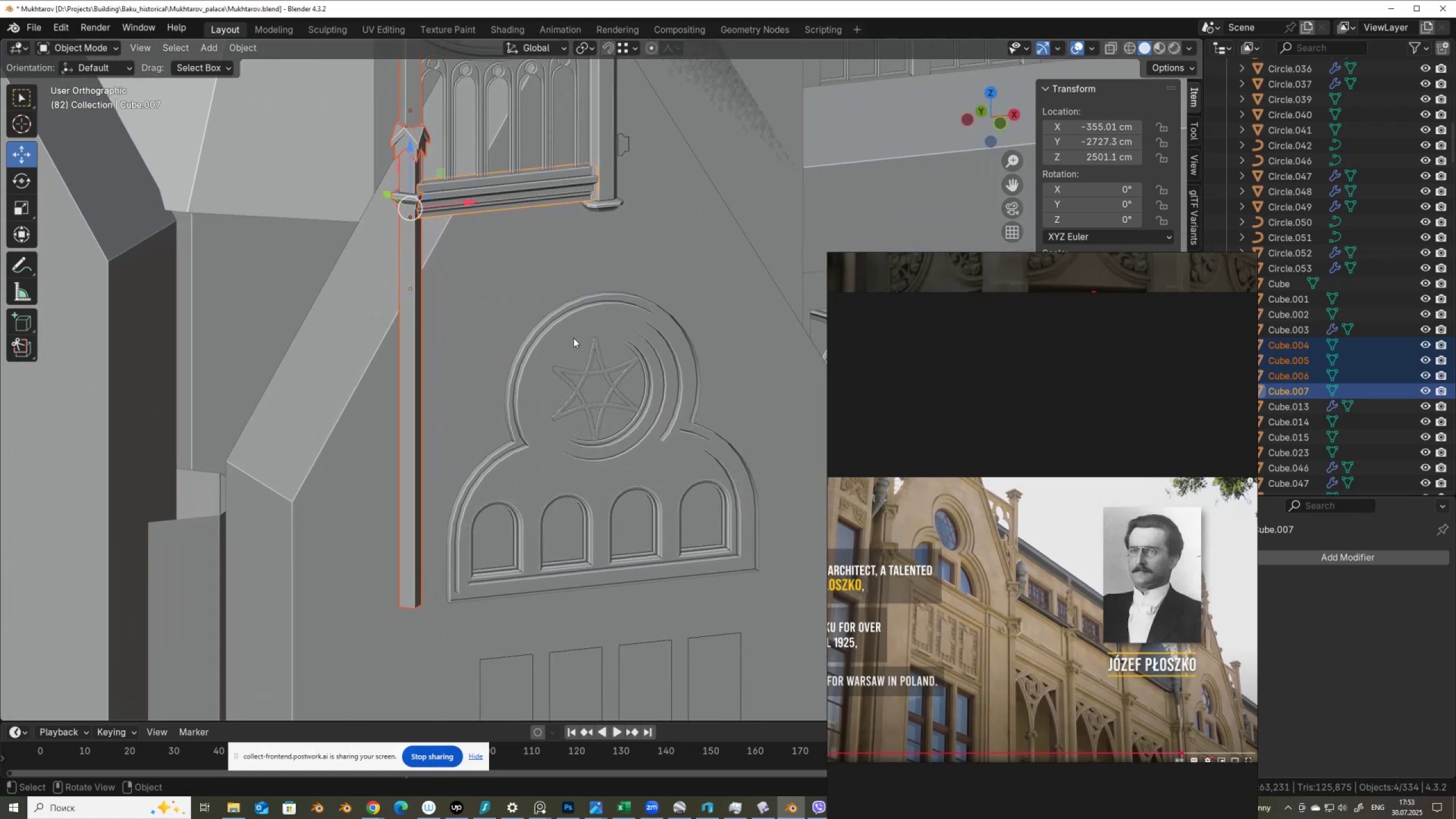 
scroll: coordinate [572, 333], scroll_direction: up, amount: 2.0
 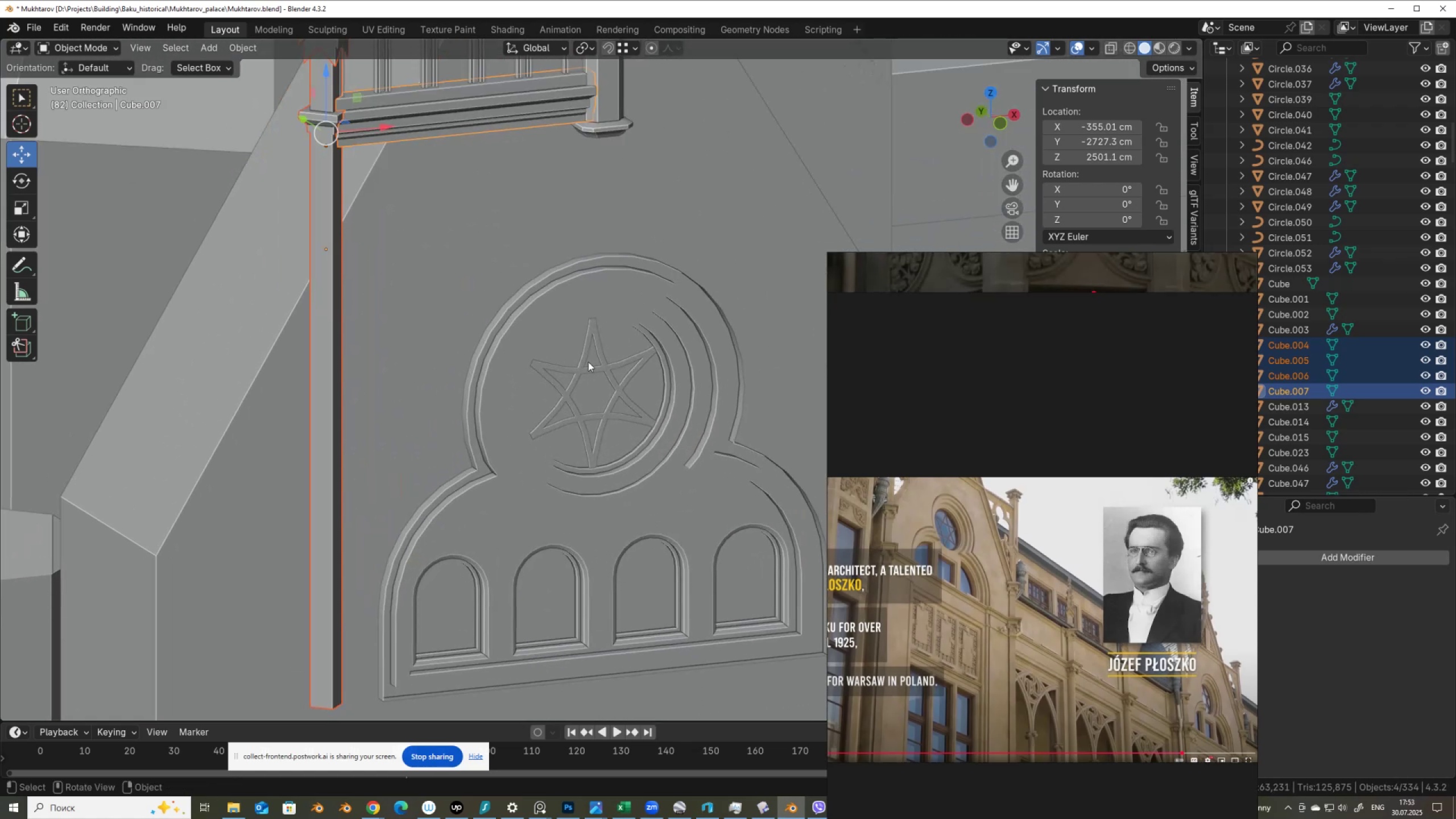 
hold_key(key=ShiftLeft, duration=1.5)
left_click([602, 359])
 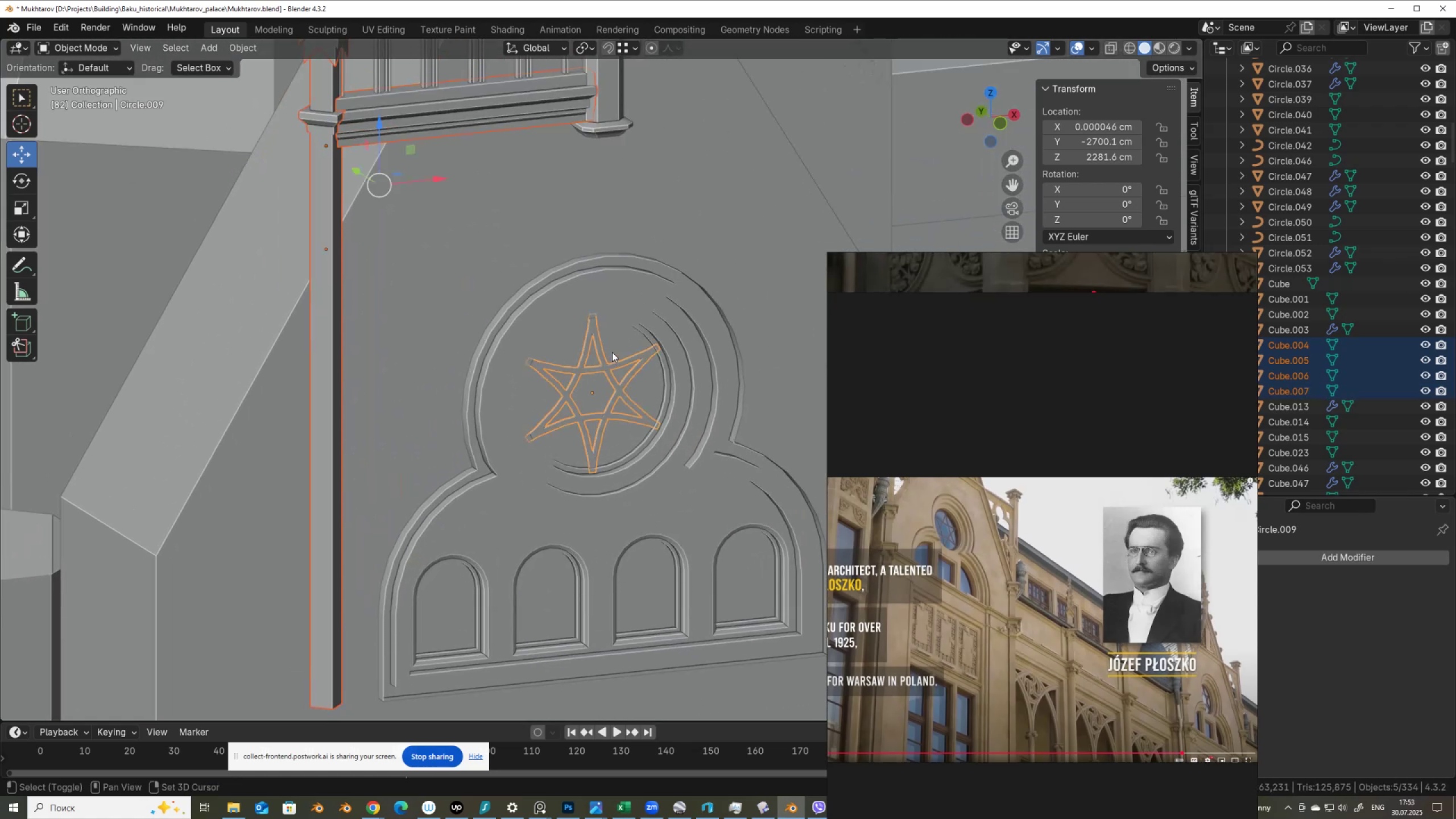 
hold_key(key=ShiftLeft, duration=0.9)
left_click([610, 292])
 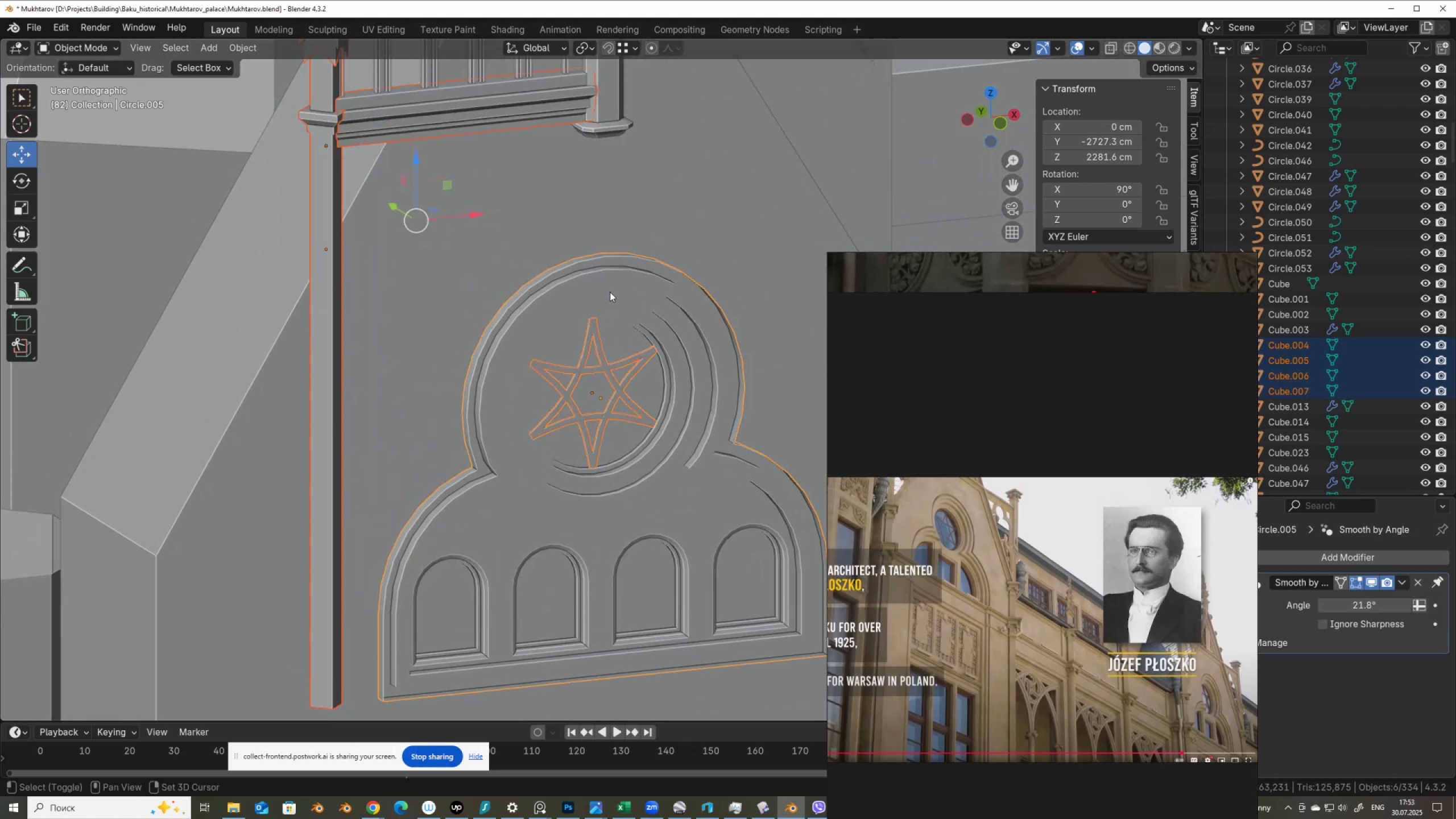 
scroll: coordinate [598, 347], scroll_direction: down, amount: 10.0
 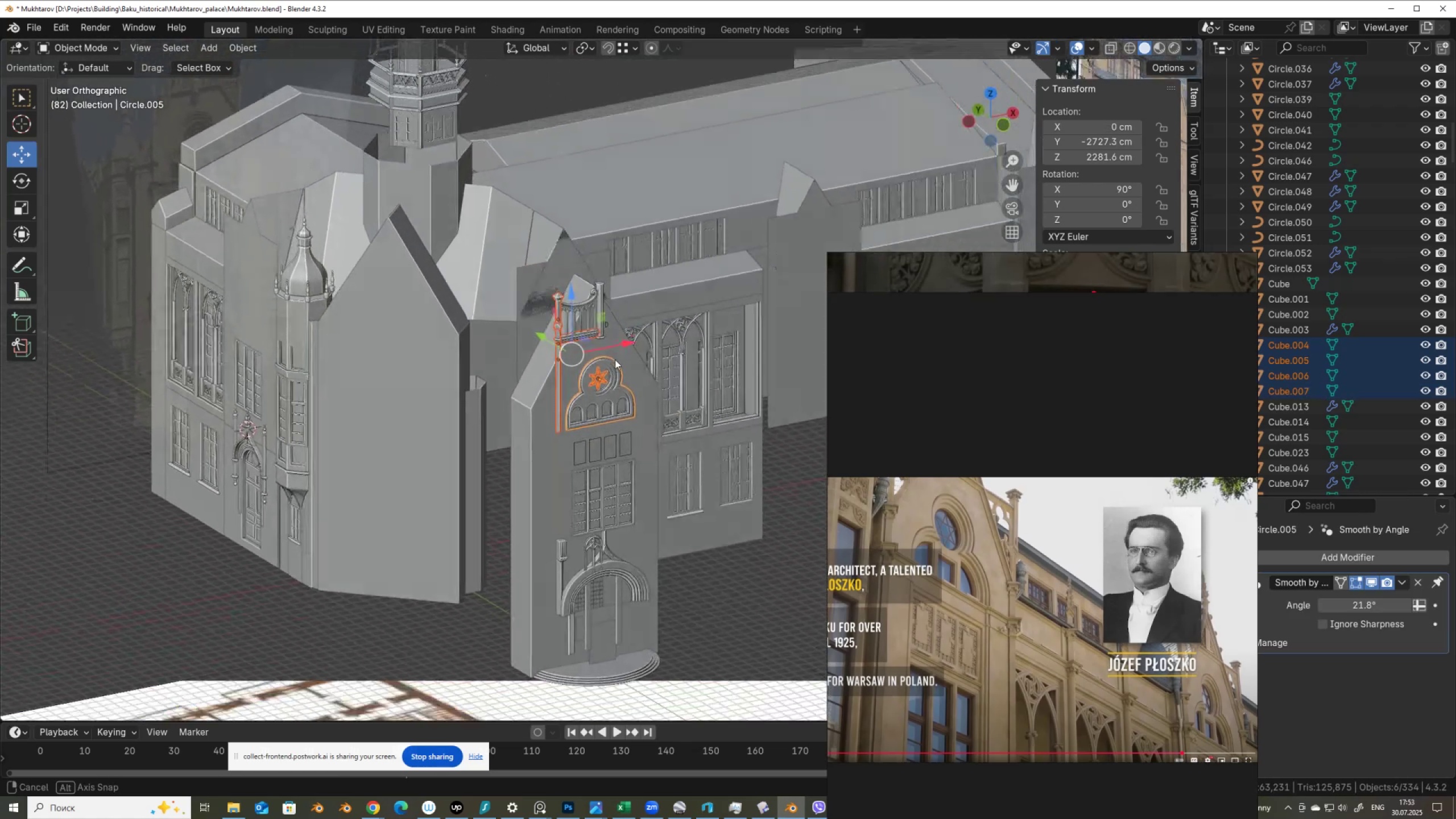 
key(Shift+D)
 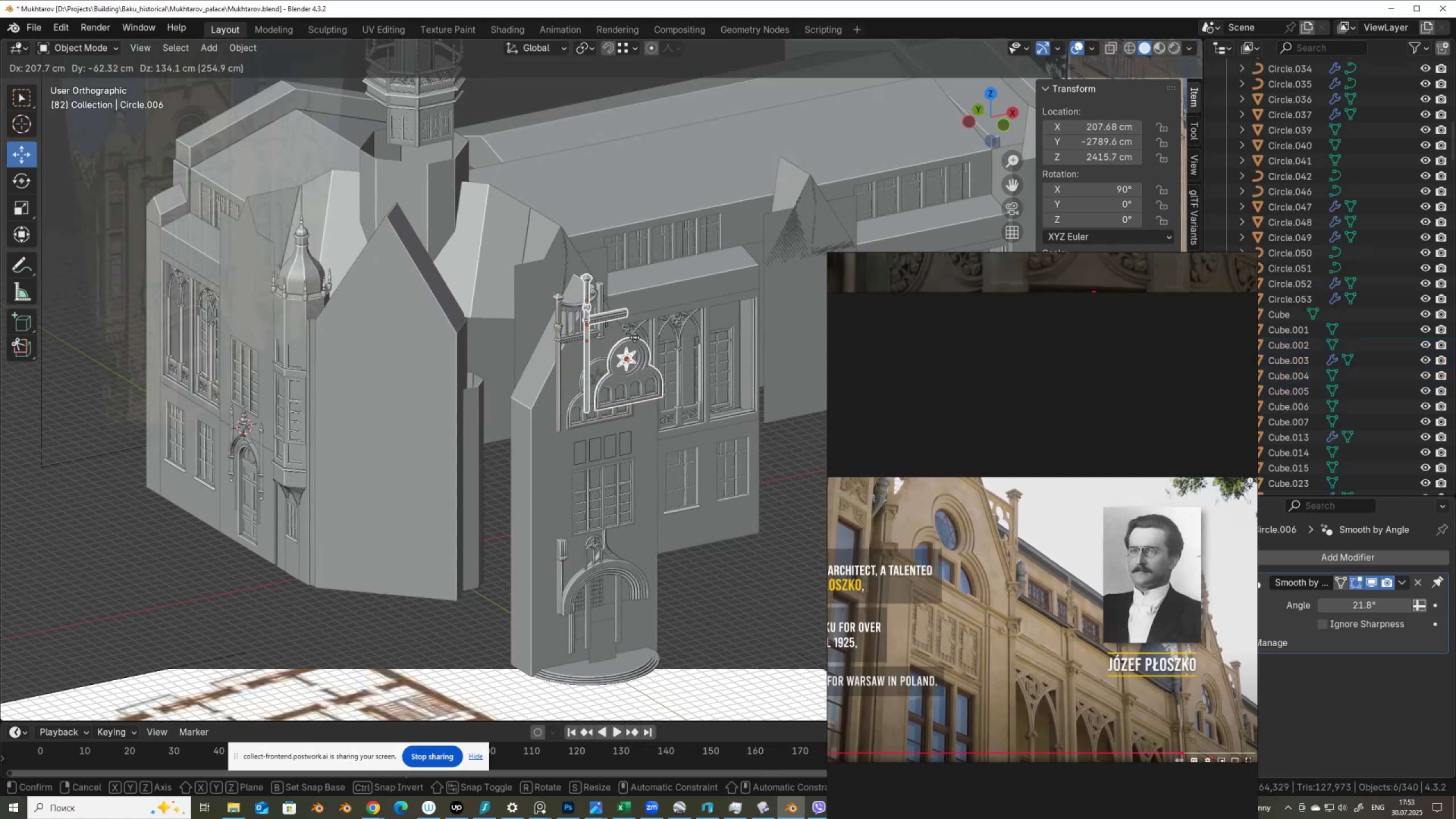 
right_click([635, 337])
 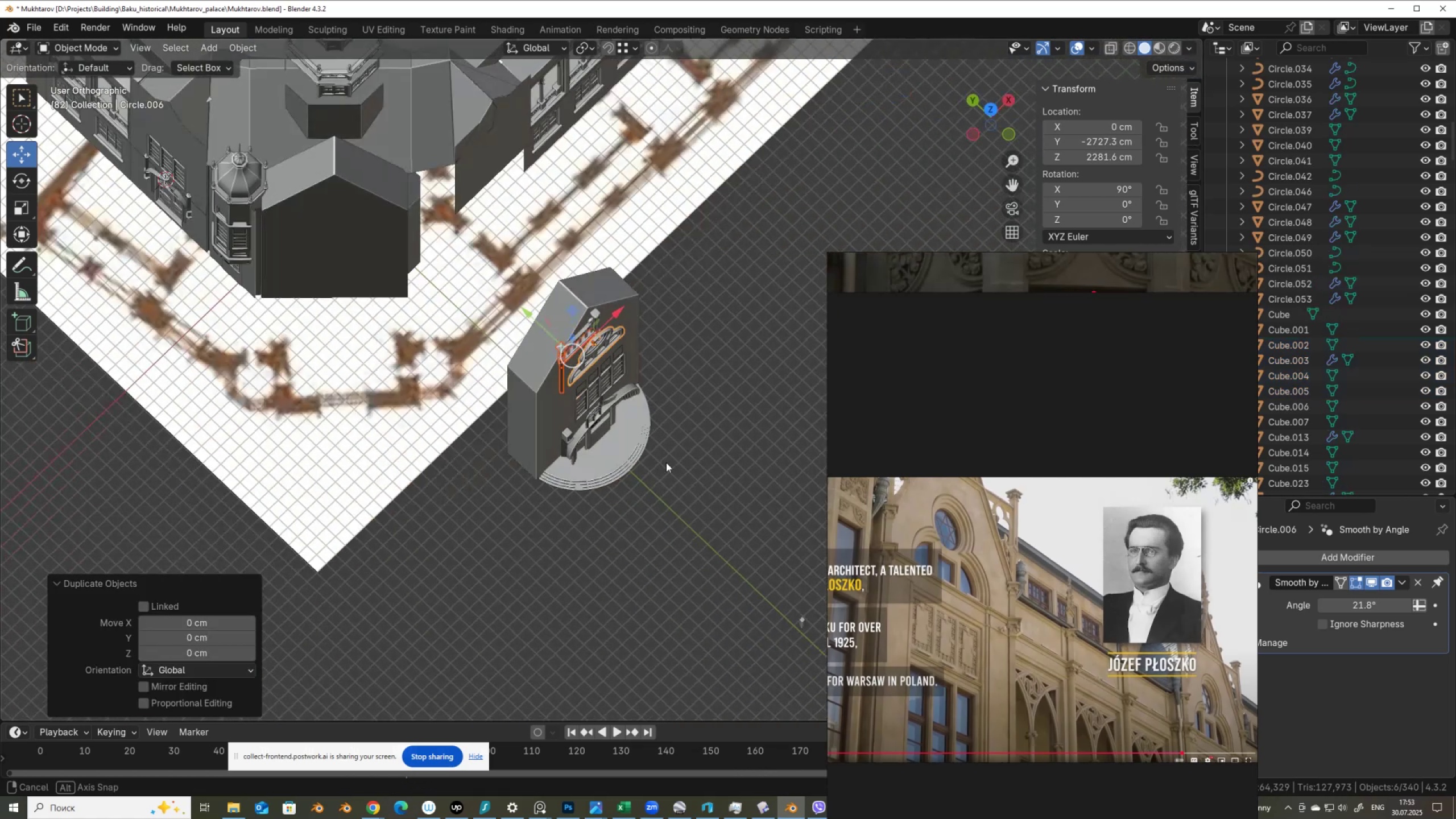 
hold_key(key=AltLeft, duration=0.92)
 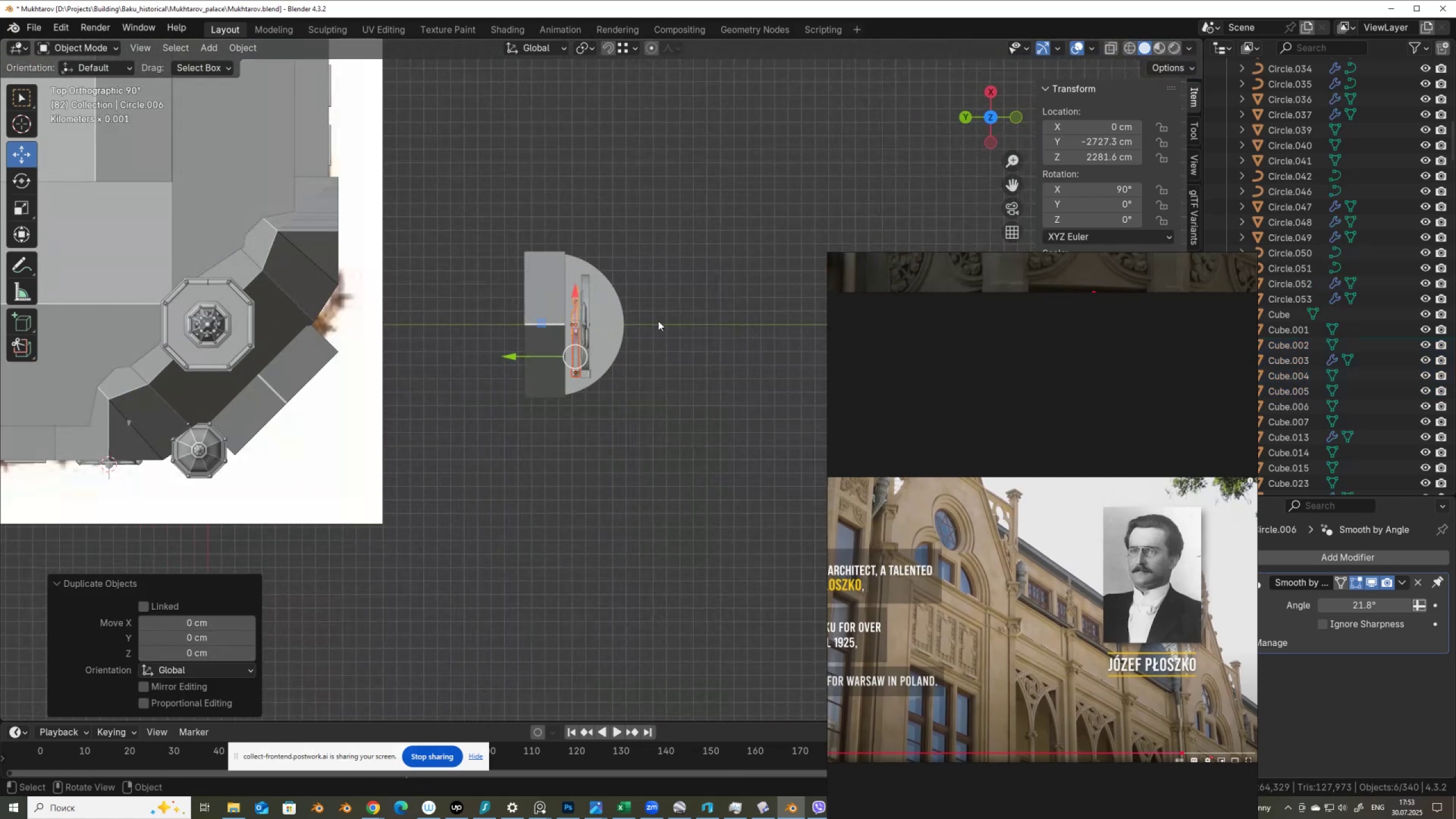 
key(R)
 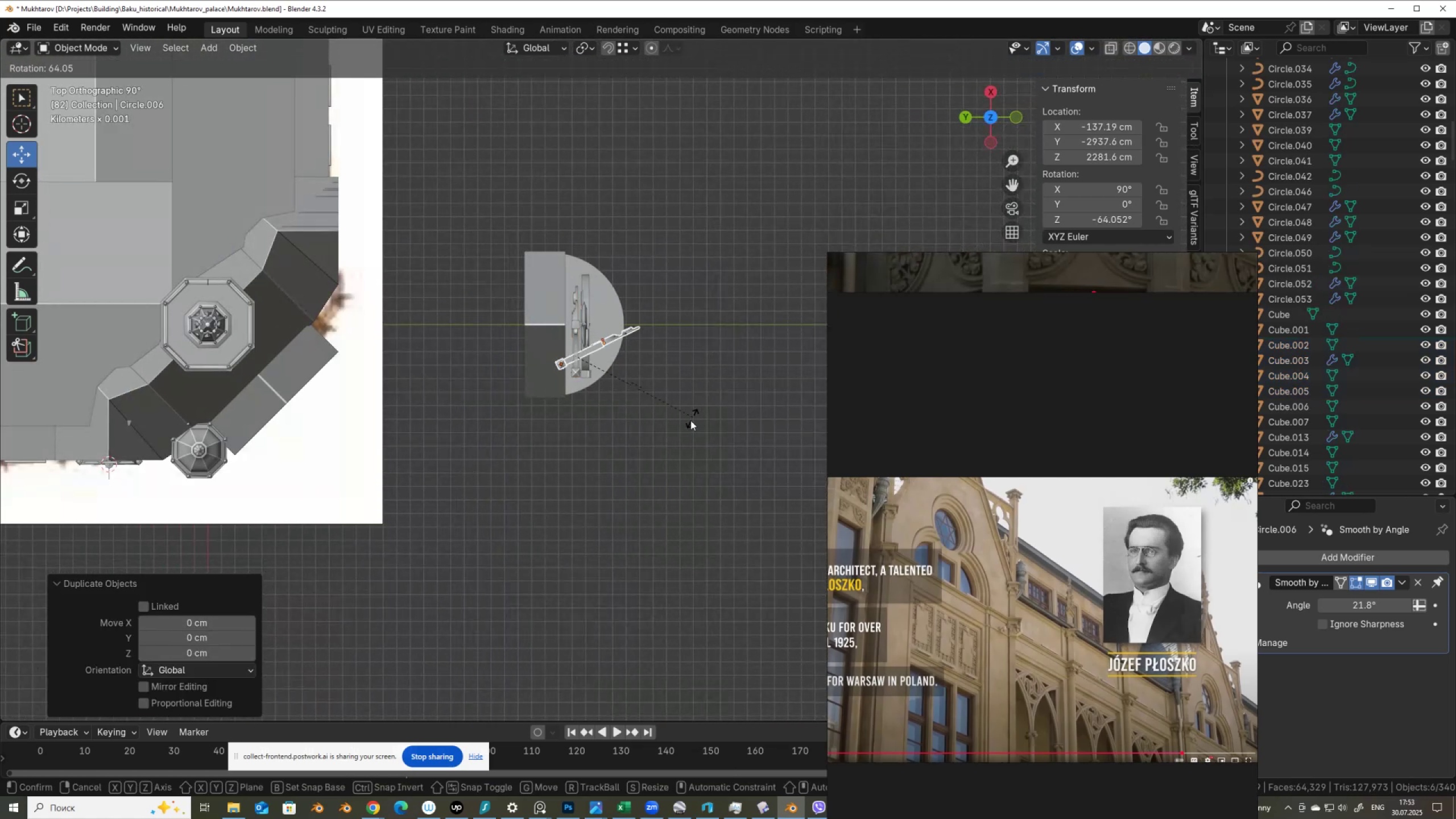 
hold_key(key=ControlLeft, duration=1.14)
left_click([651, 464])
 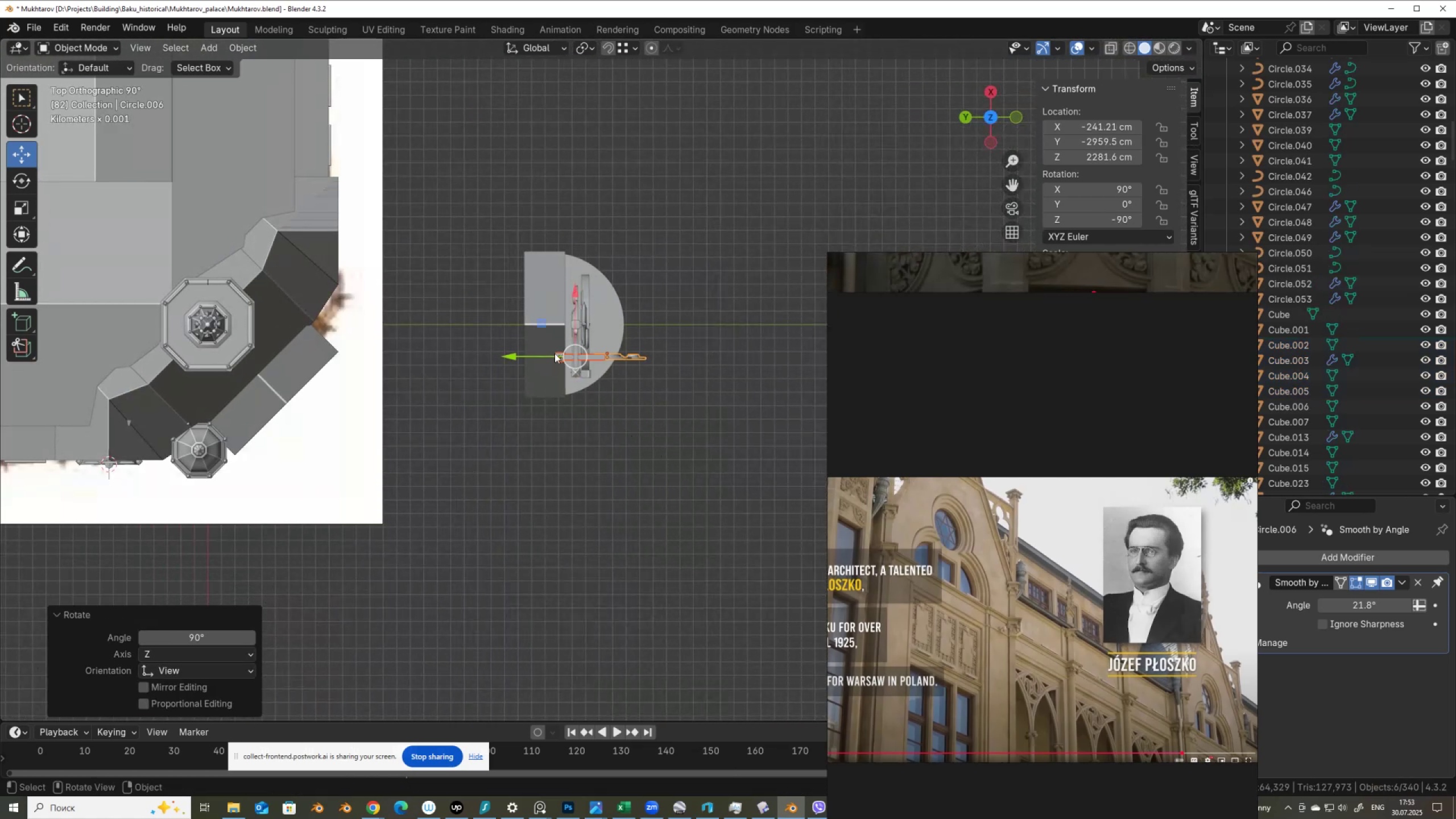 
scroll: coordinate [559, 337], scroll_direction: down, amount: 1.0
 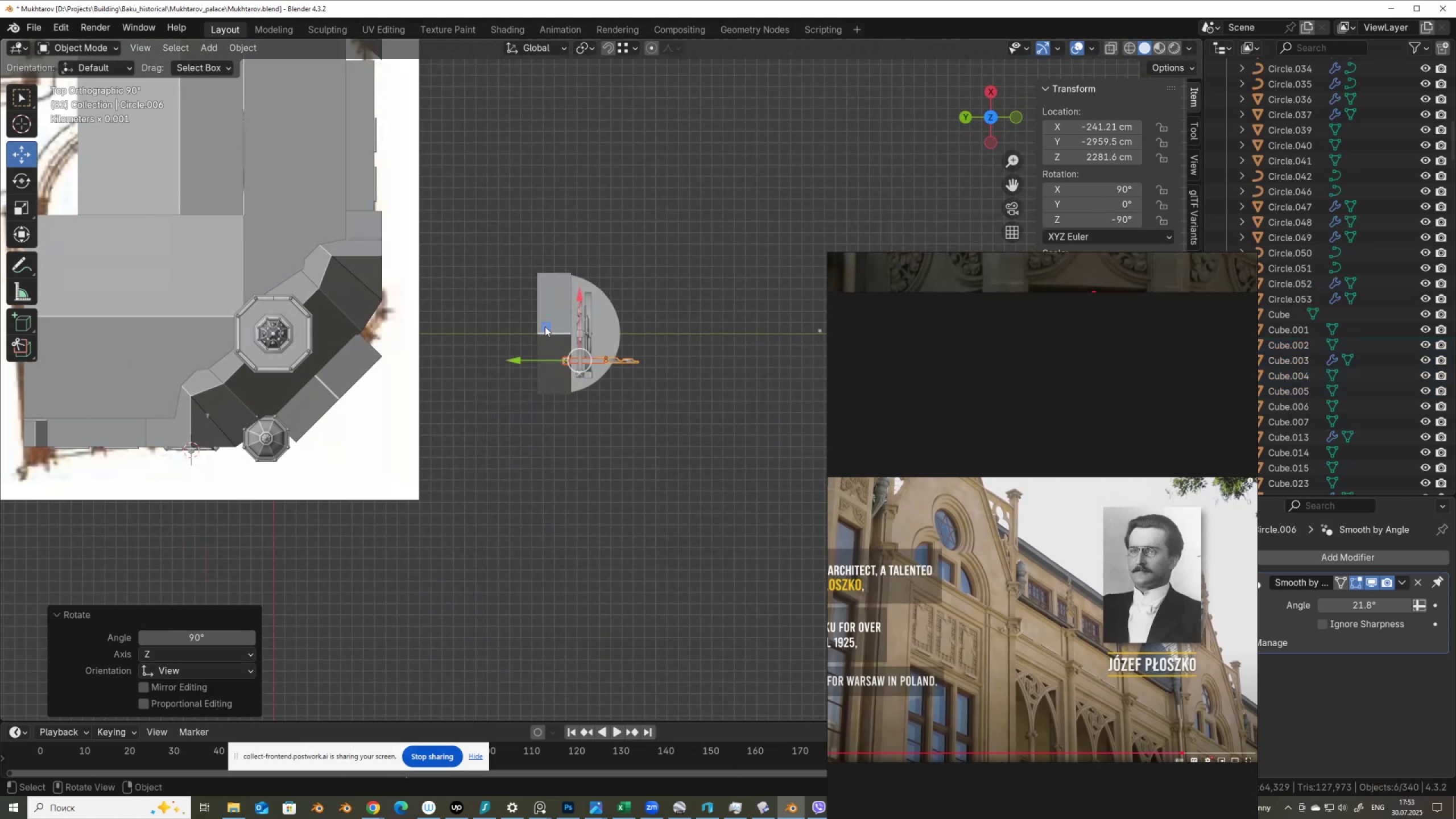 
left_click_drag(start_coordinate=[543, 328], to_coordinate=[118, 422])
 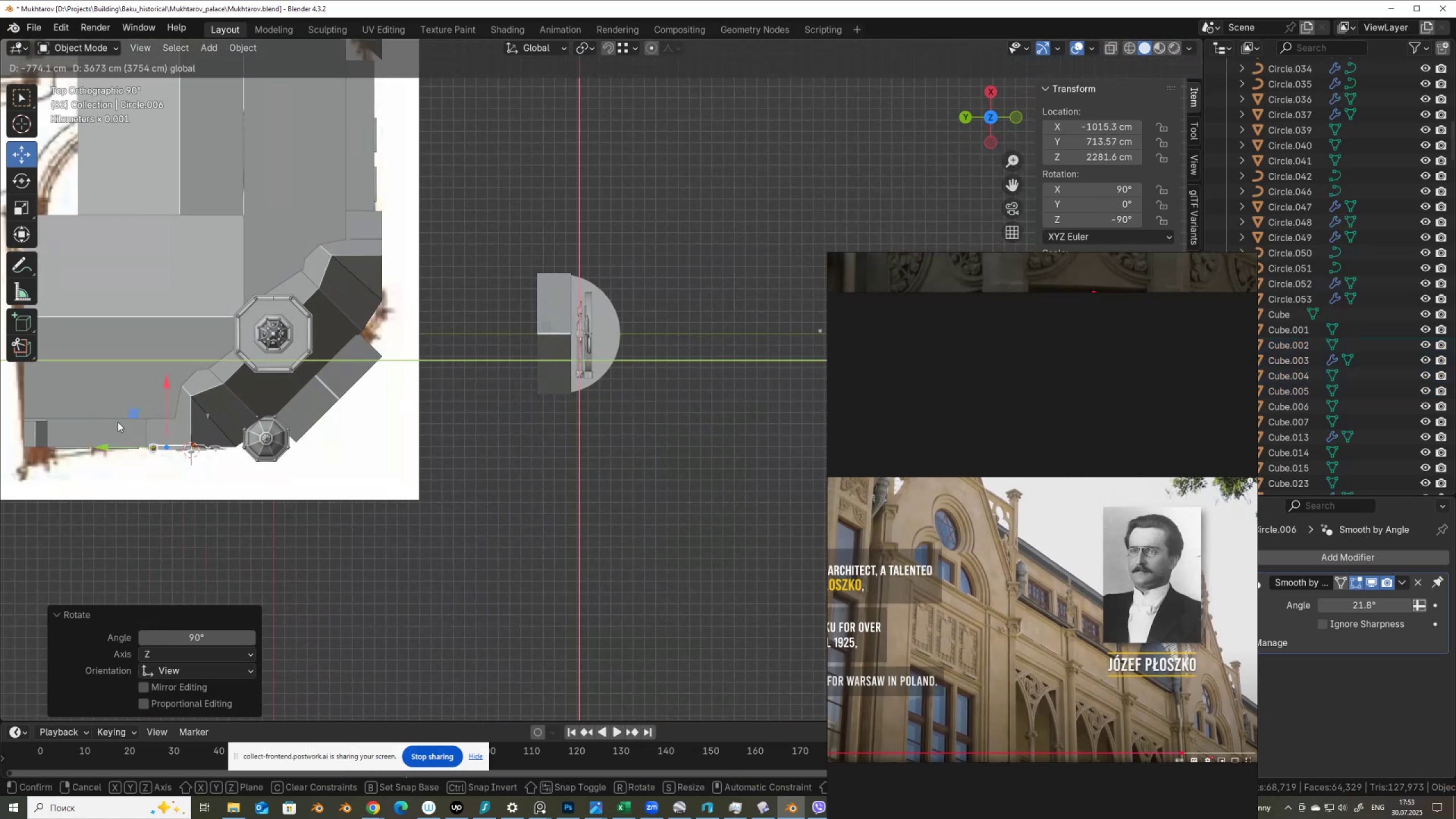 
hold_key(key=ShiftLeft, duration=0.47)
 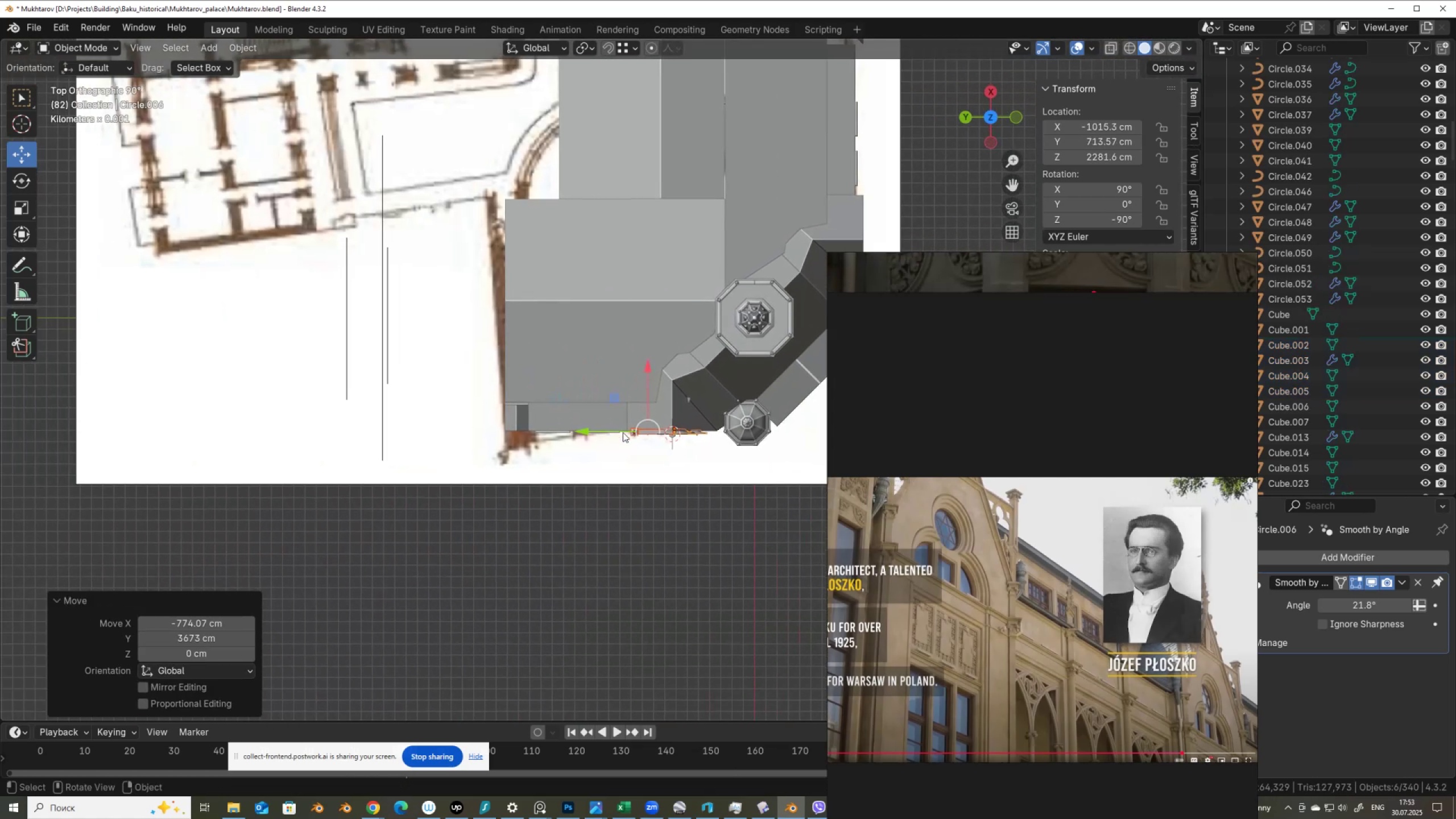 
scroll: coordinate [626, 363], scroll_direction: up, amount: 5.0
 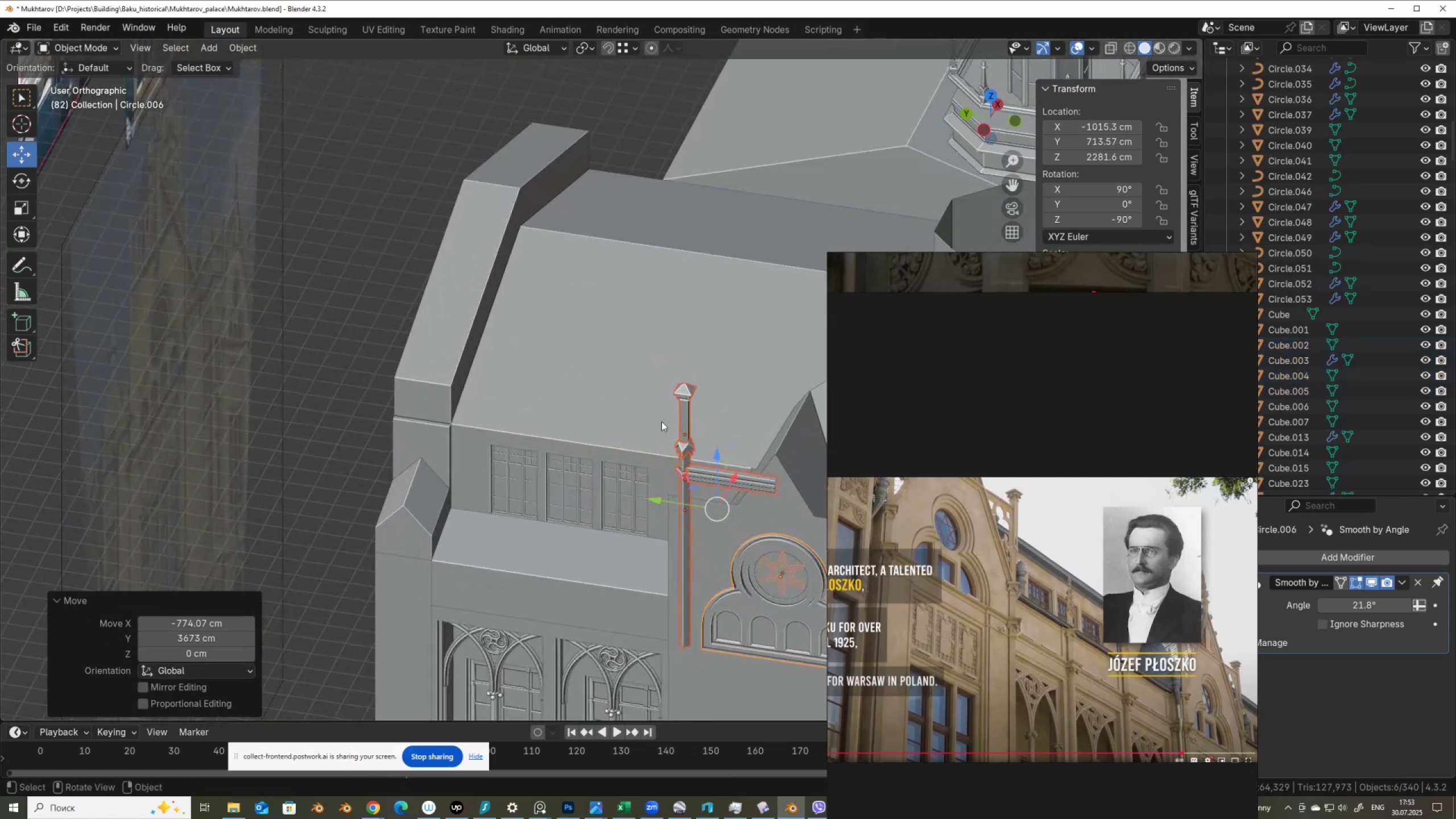 
hold_key(key=ShiftLeft, duration=0.43)
 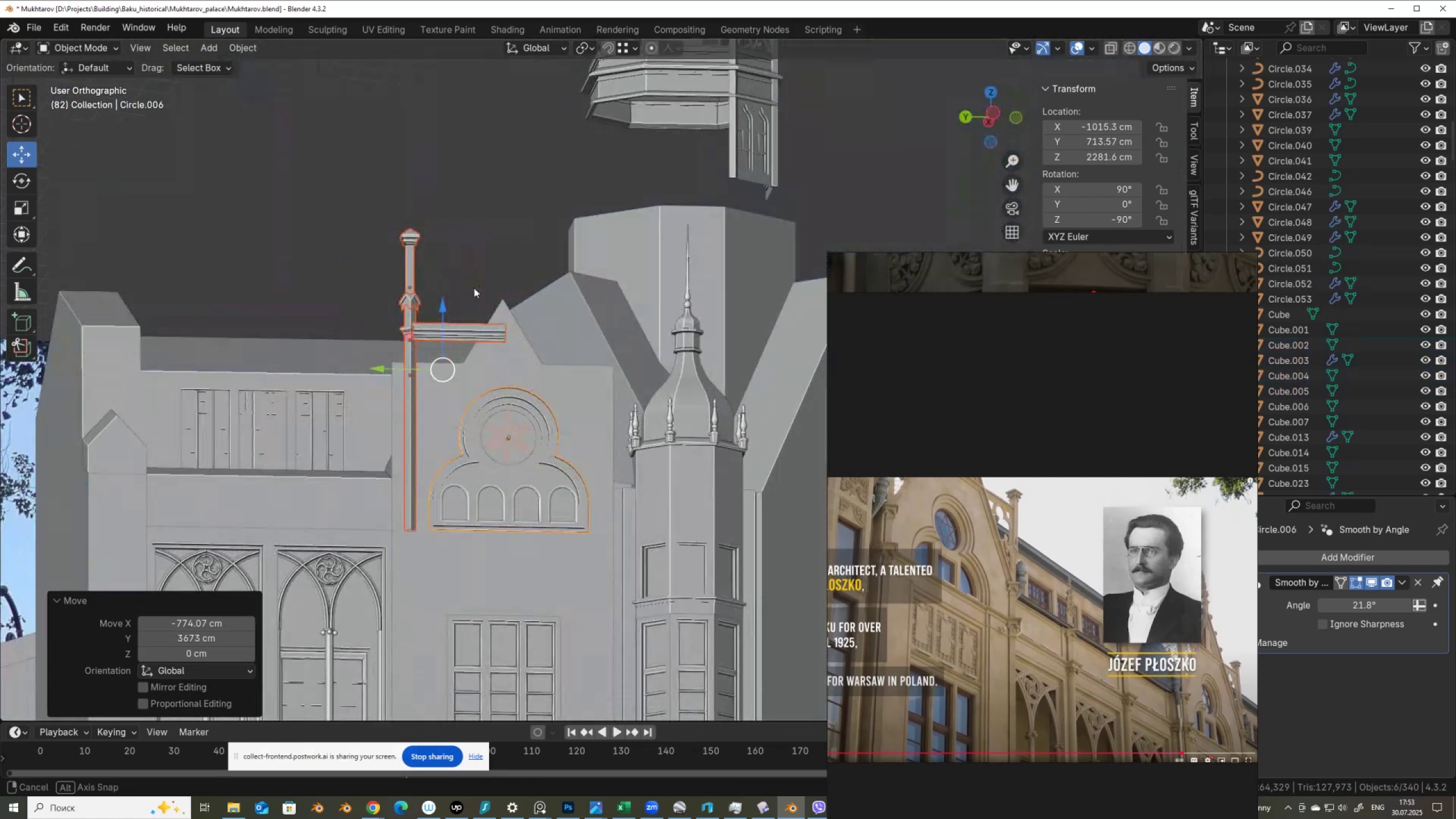 
hold_key(key=AltLeft, duration=0.37)
 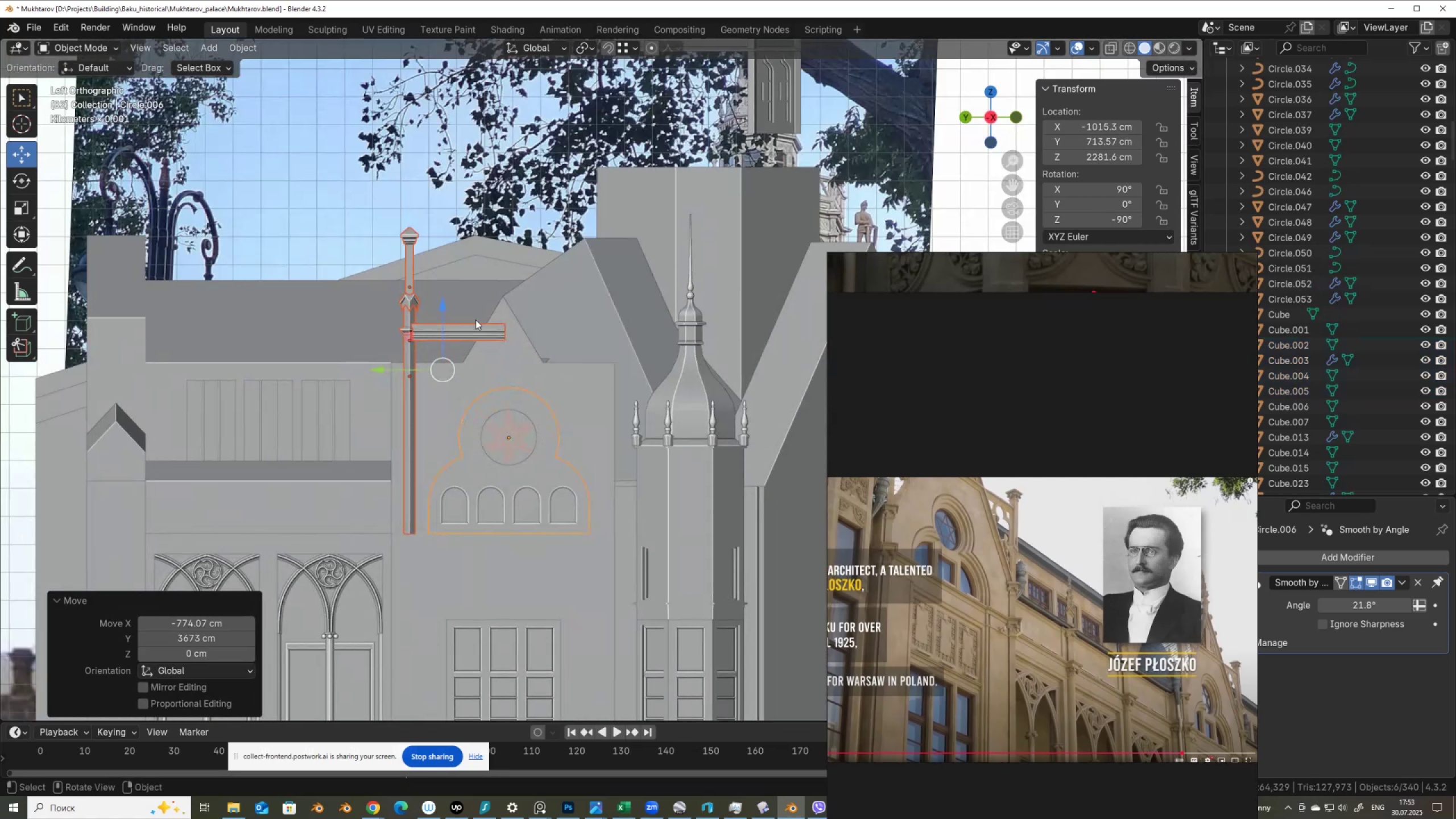 
key(Alt+AltLeft)
 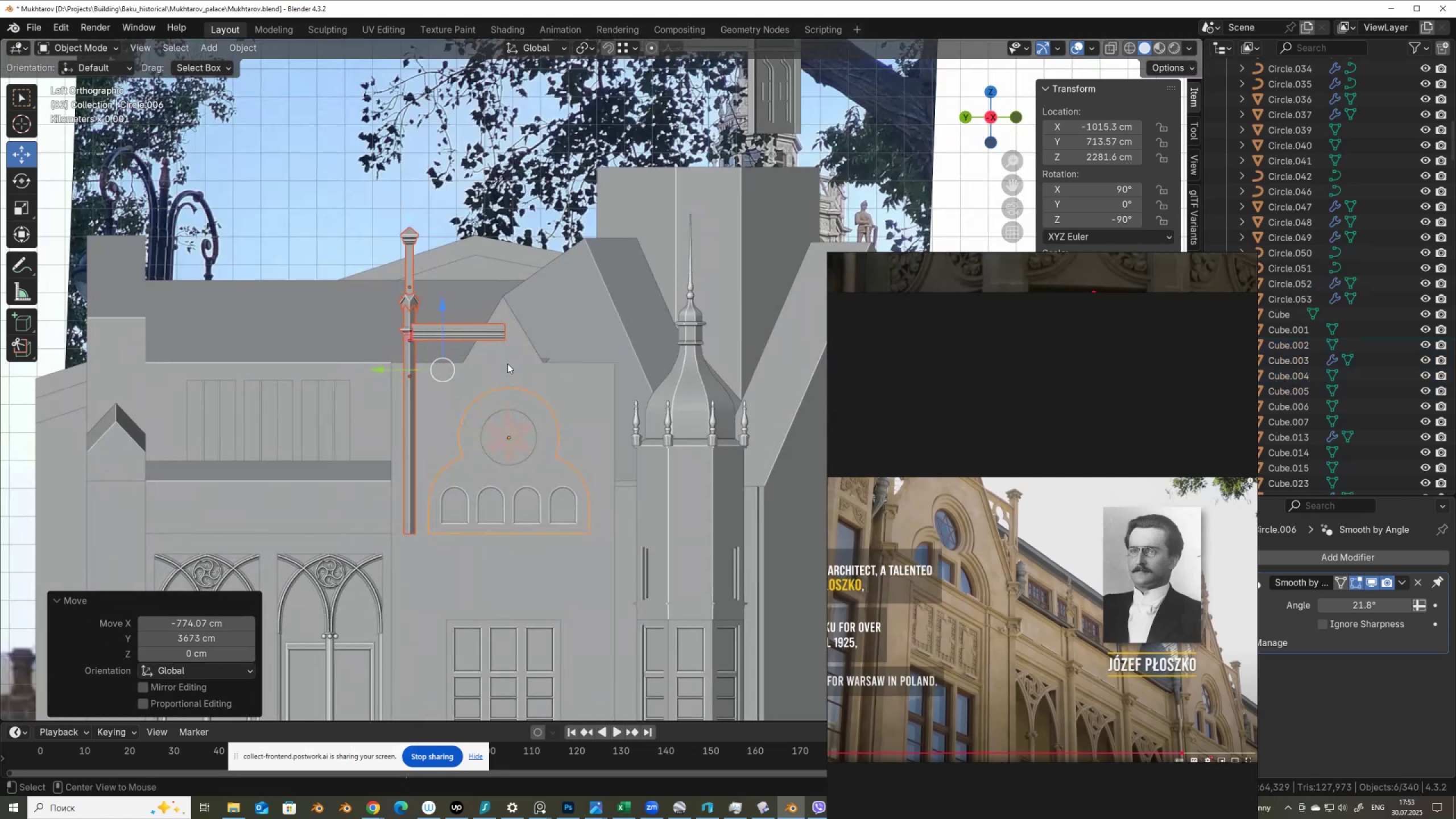 
key(Alt+Z)
 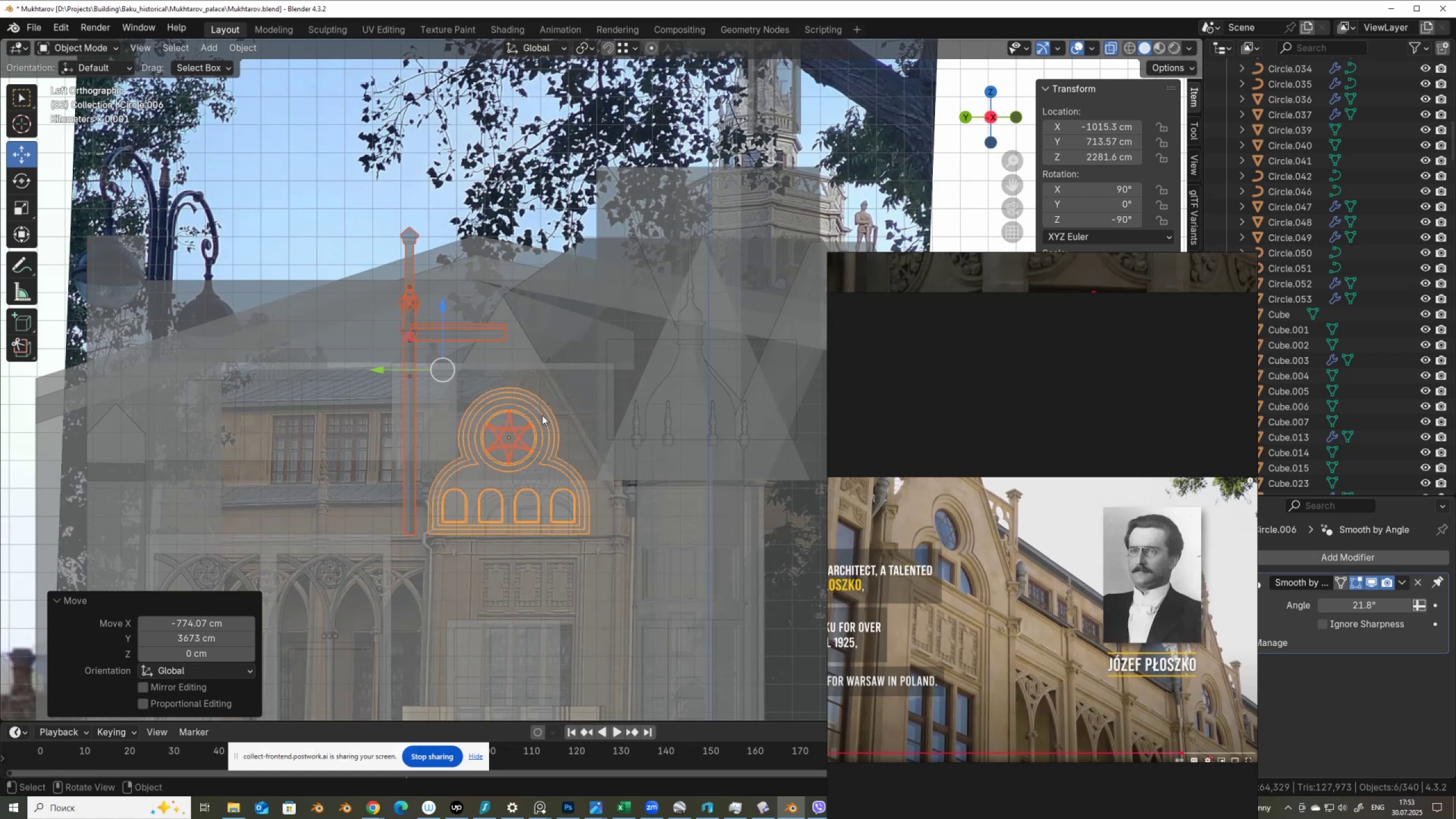 
scroll: coordinate [542, 416], scroll_direction: up, amount: 1.0
 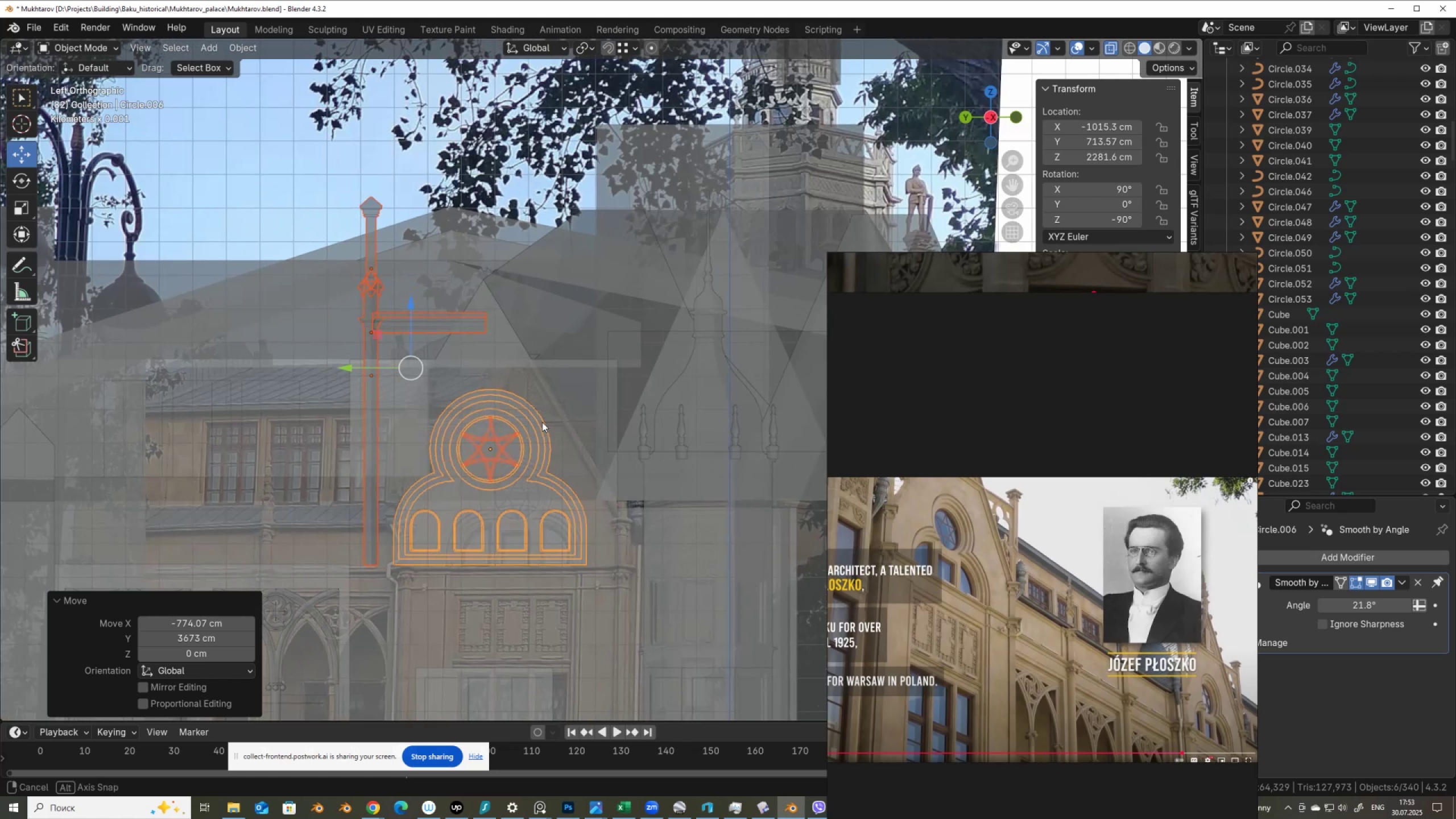 
hold_key(key=AltLeft, duration=0.6)
 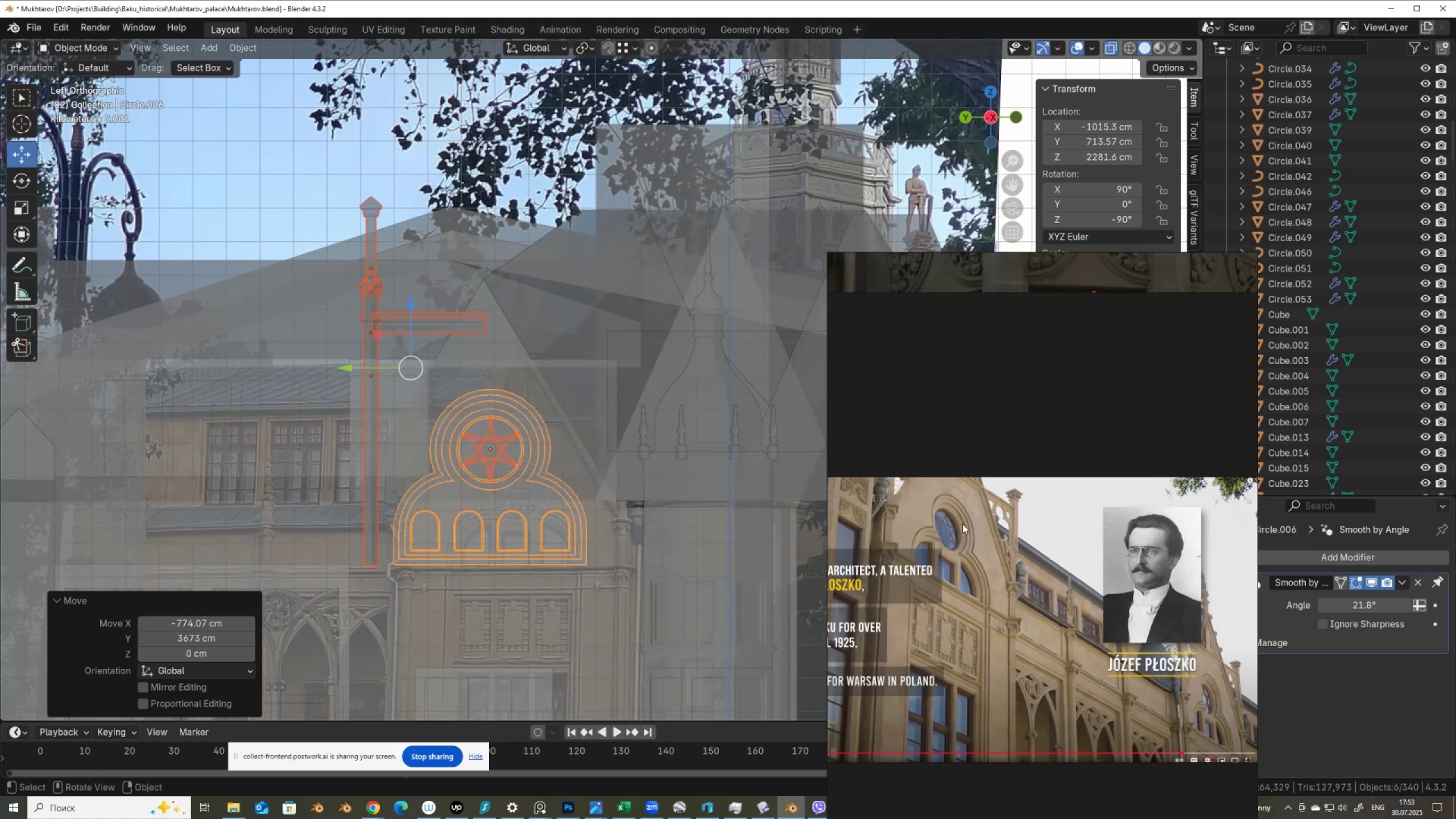 
scroll: coordinate [1088, 282], scroll_direction: down, amount: 13.0
 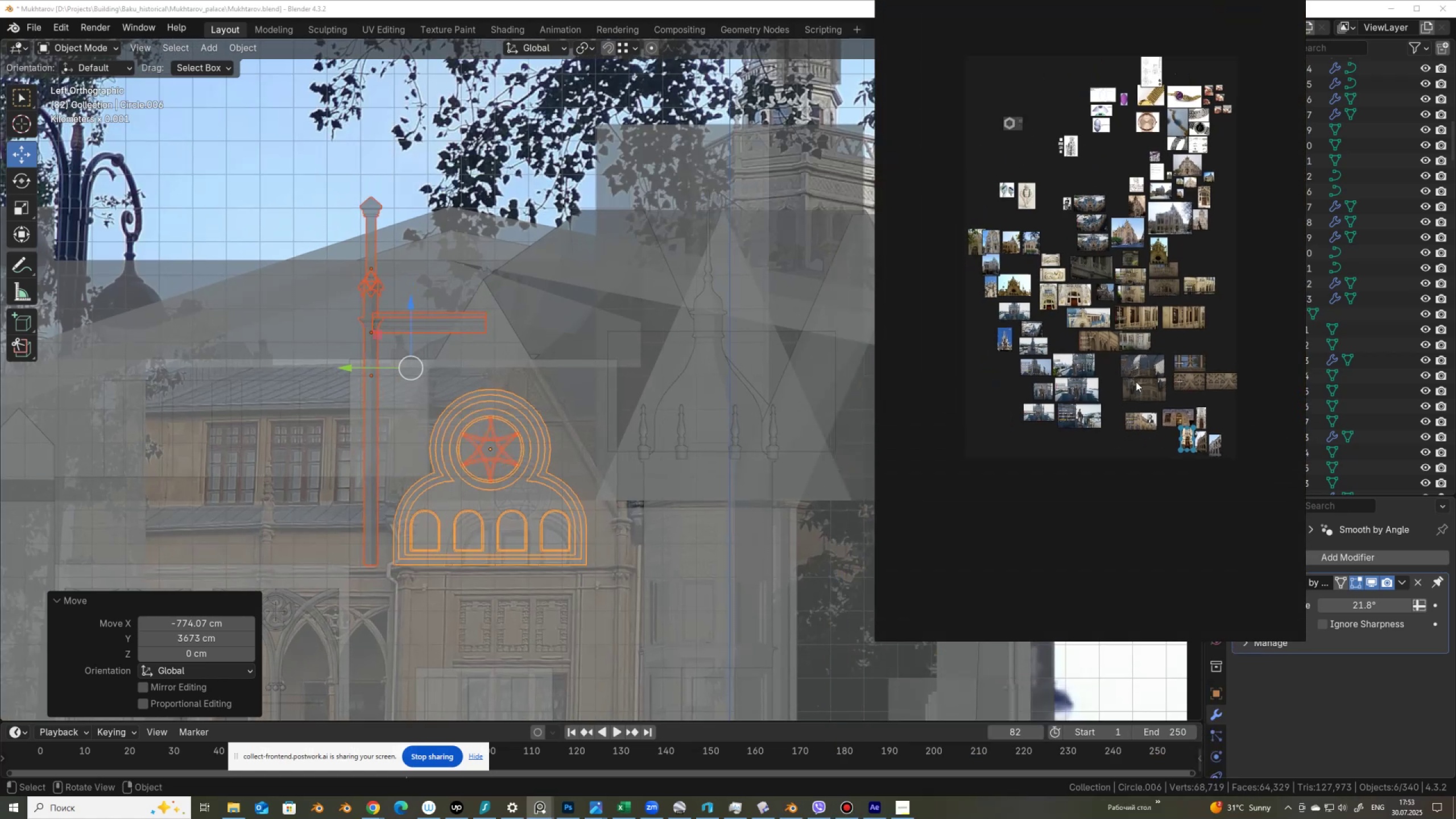 
scroll: coordinate [1261, 268], scroll_direction: up, amount: 15.0
 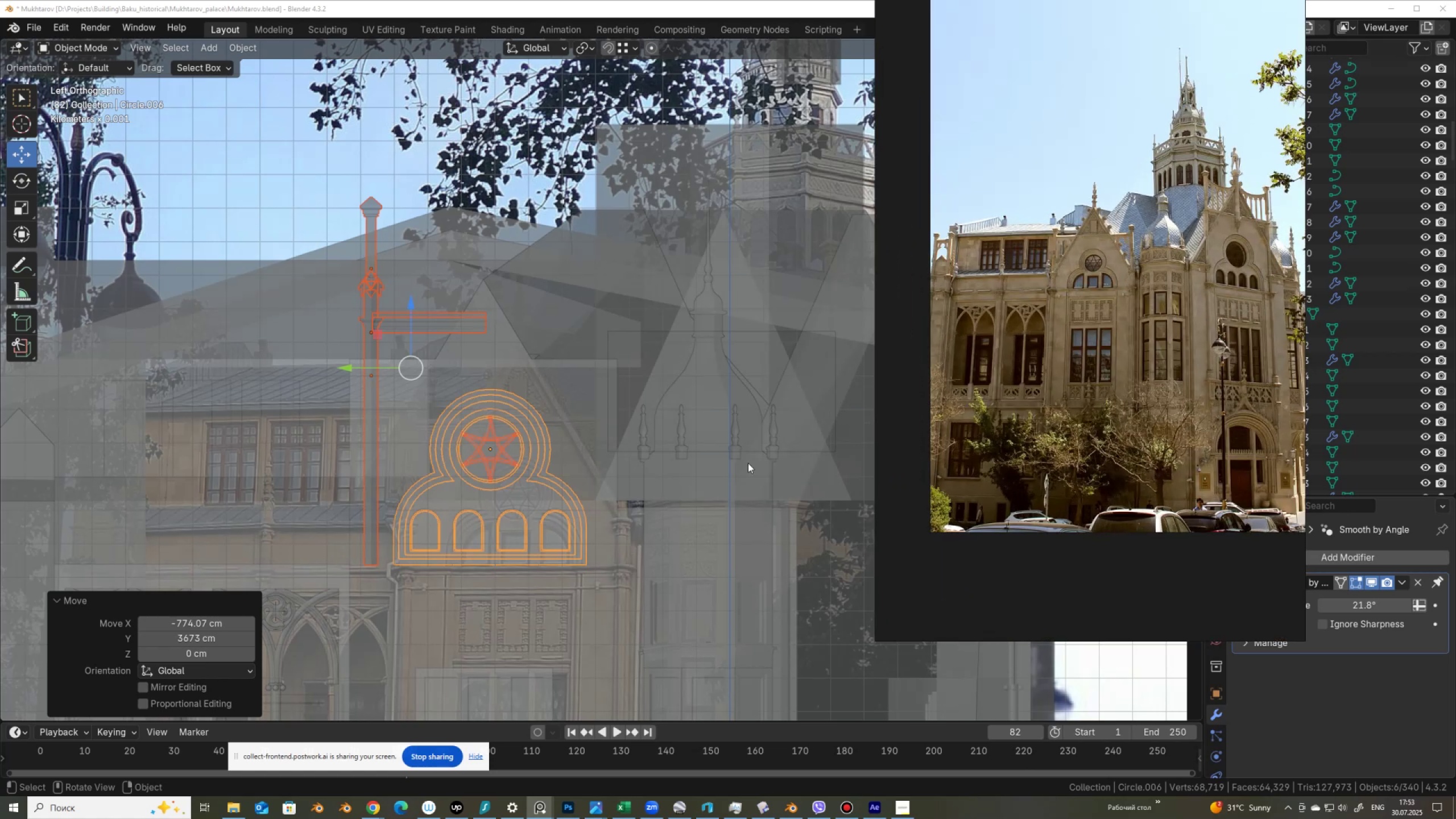 
scroll: coordinate [593, 459], scroll_direction: down, amount: 3.0
 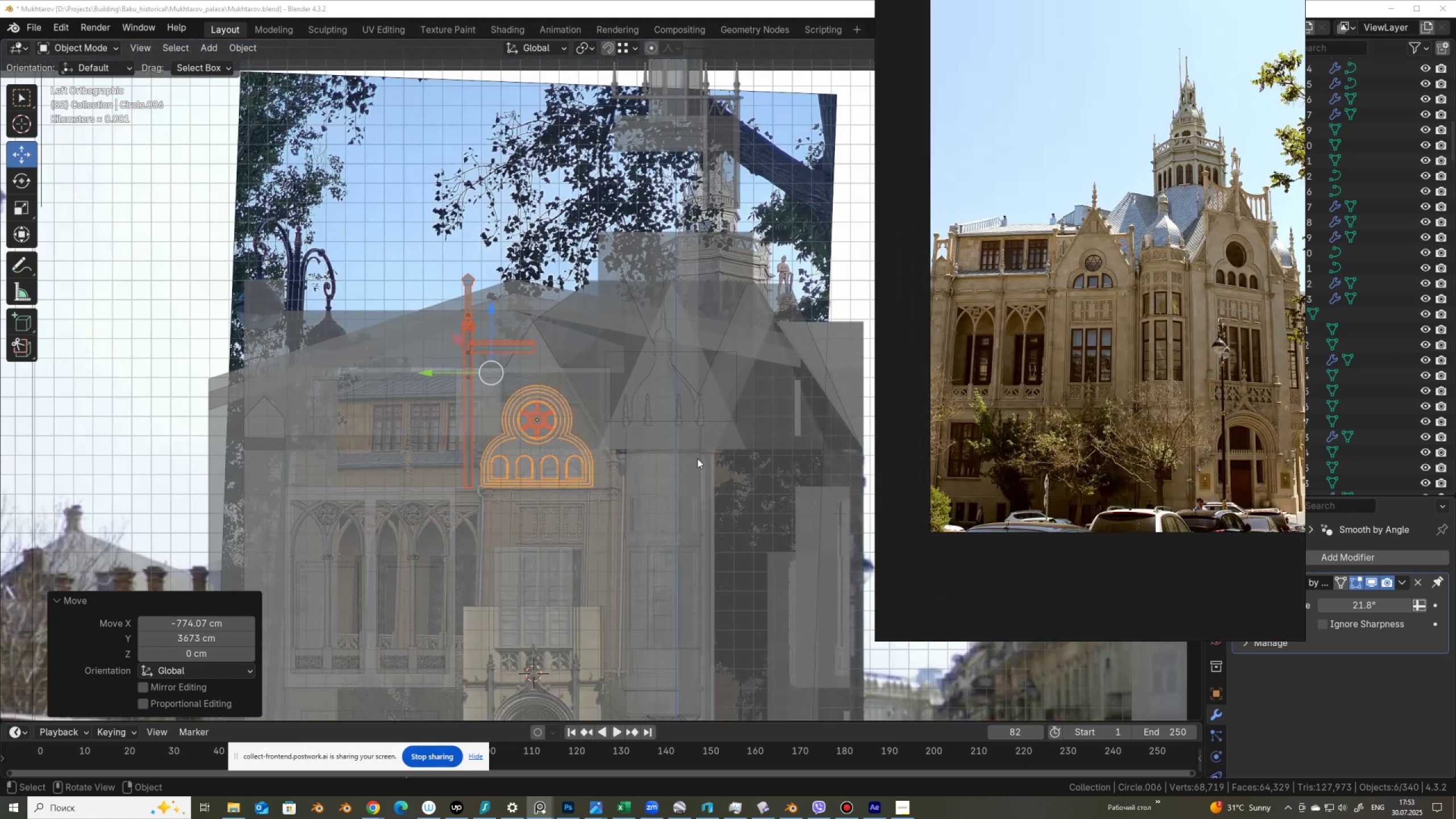 
scroll: coordinate [610, 519], scroll_direction: up, amount: 5.0
 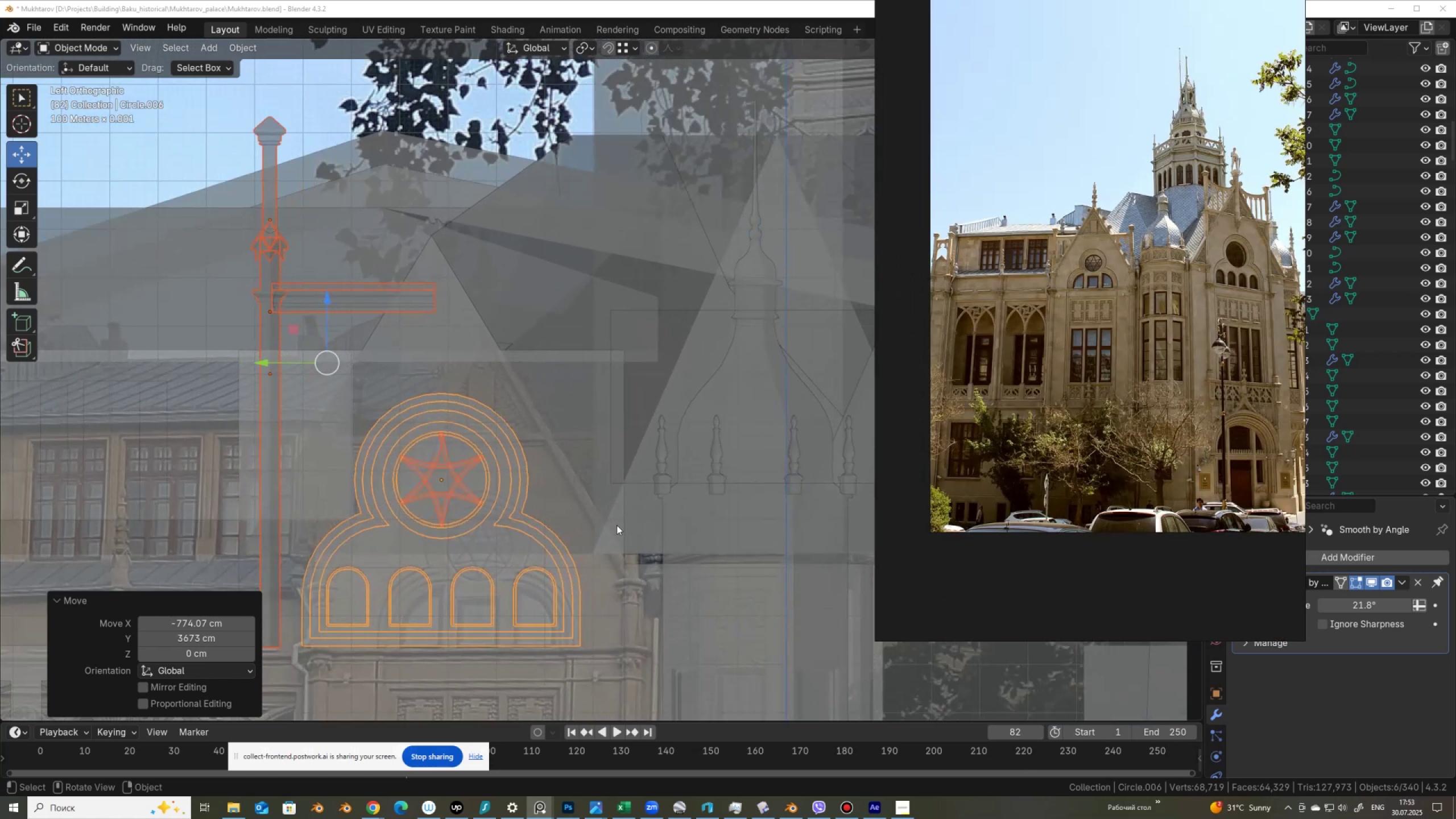 
hold_key(key=ShiftLeft, duration=1.53)
 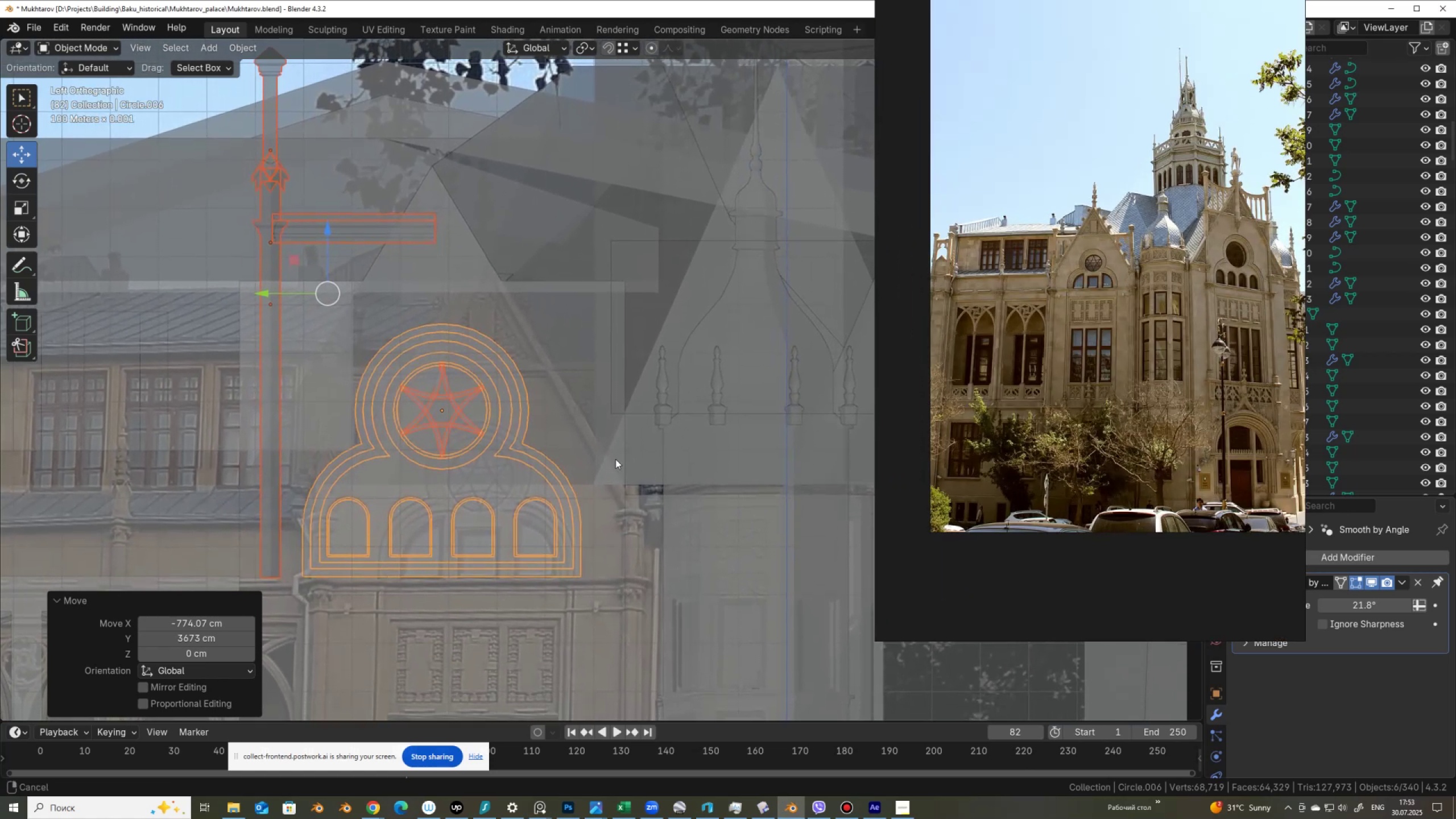 
hold_key(key=ShiftLeft, duration=1.53)
 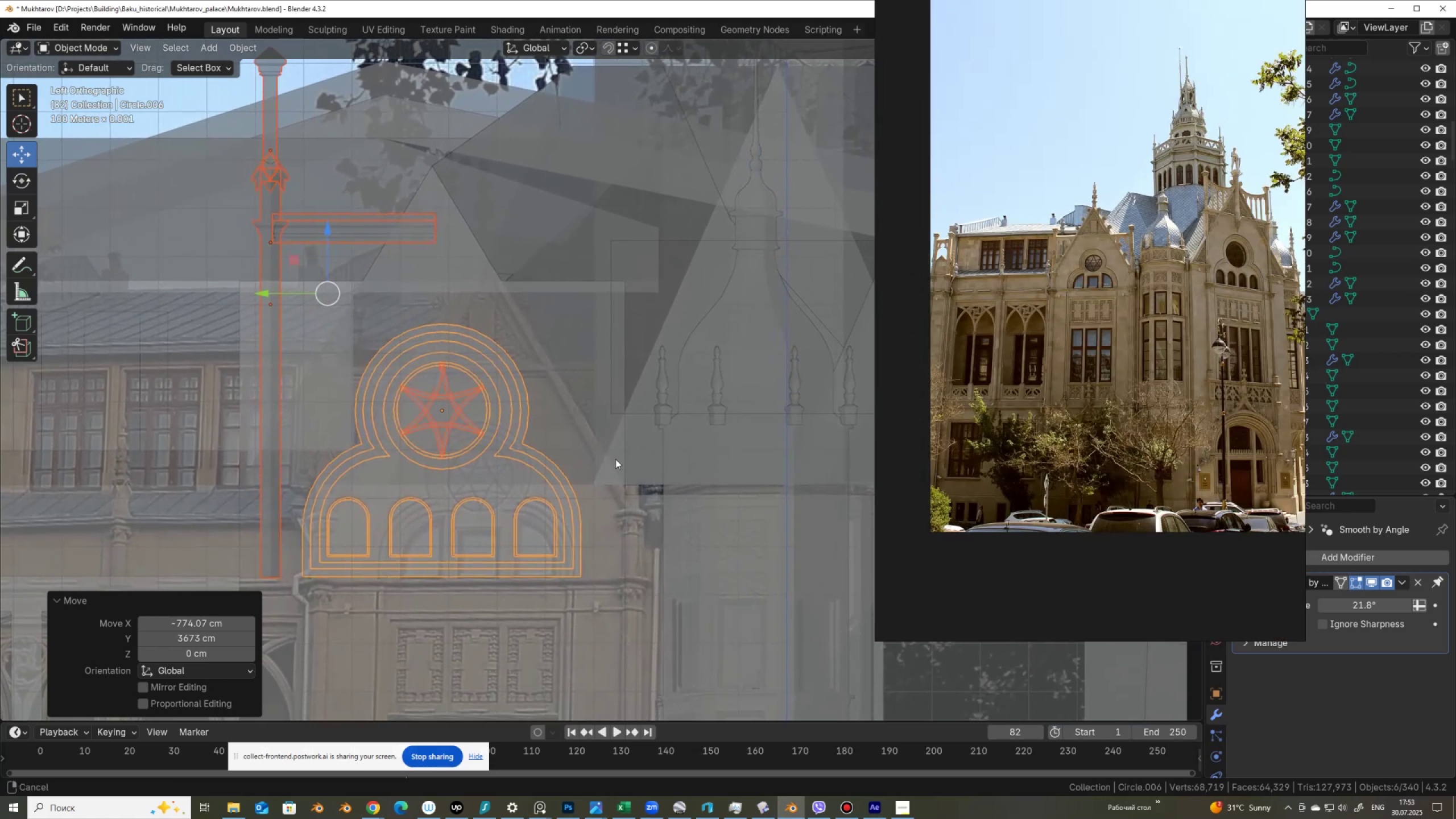 
hold_key(key=ShiftLeft, duration=1.12)
 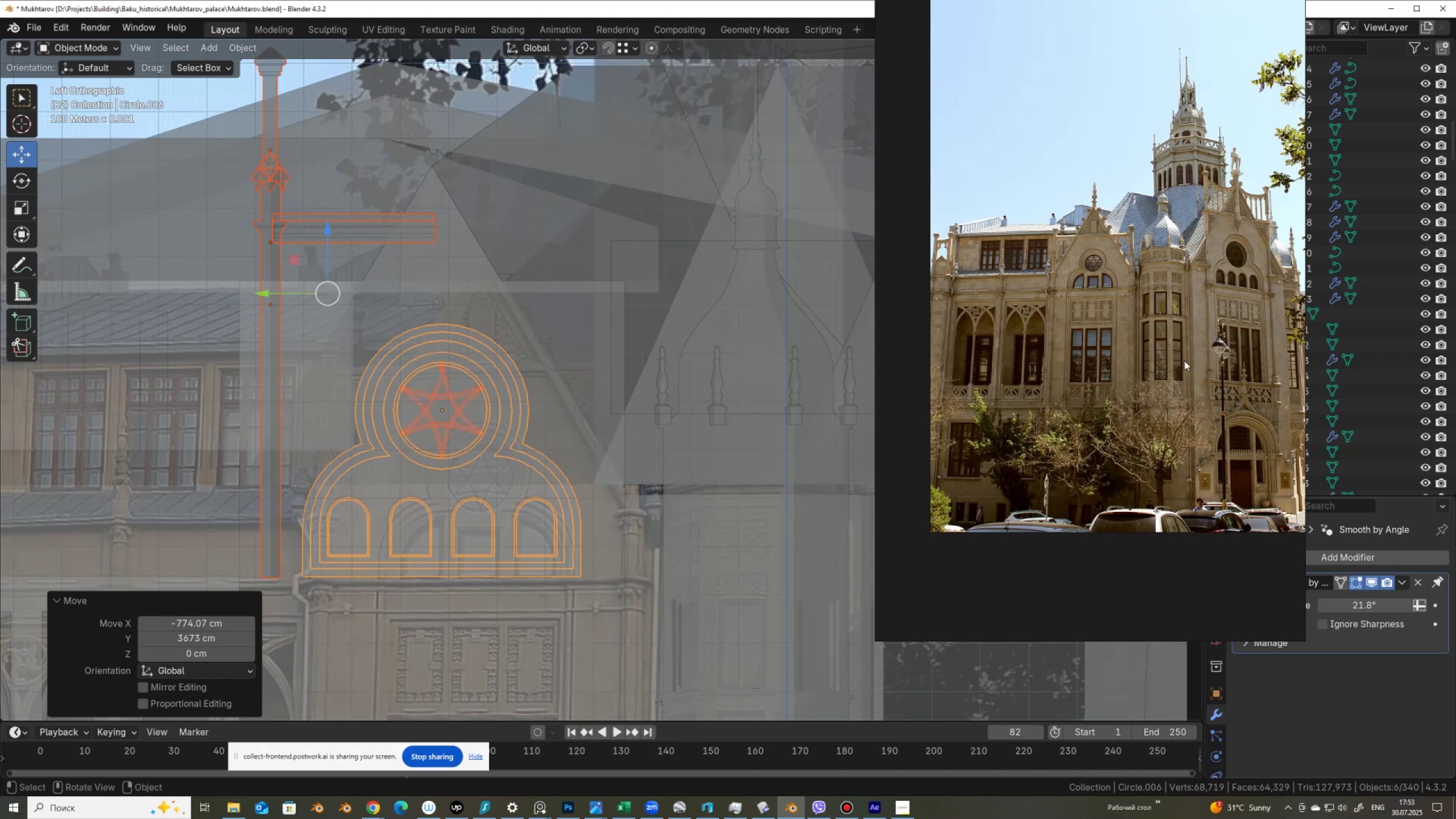 
scroll: coordinate [1091, 254], scroll_direction: up, amount: 4.0
 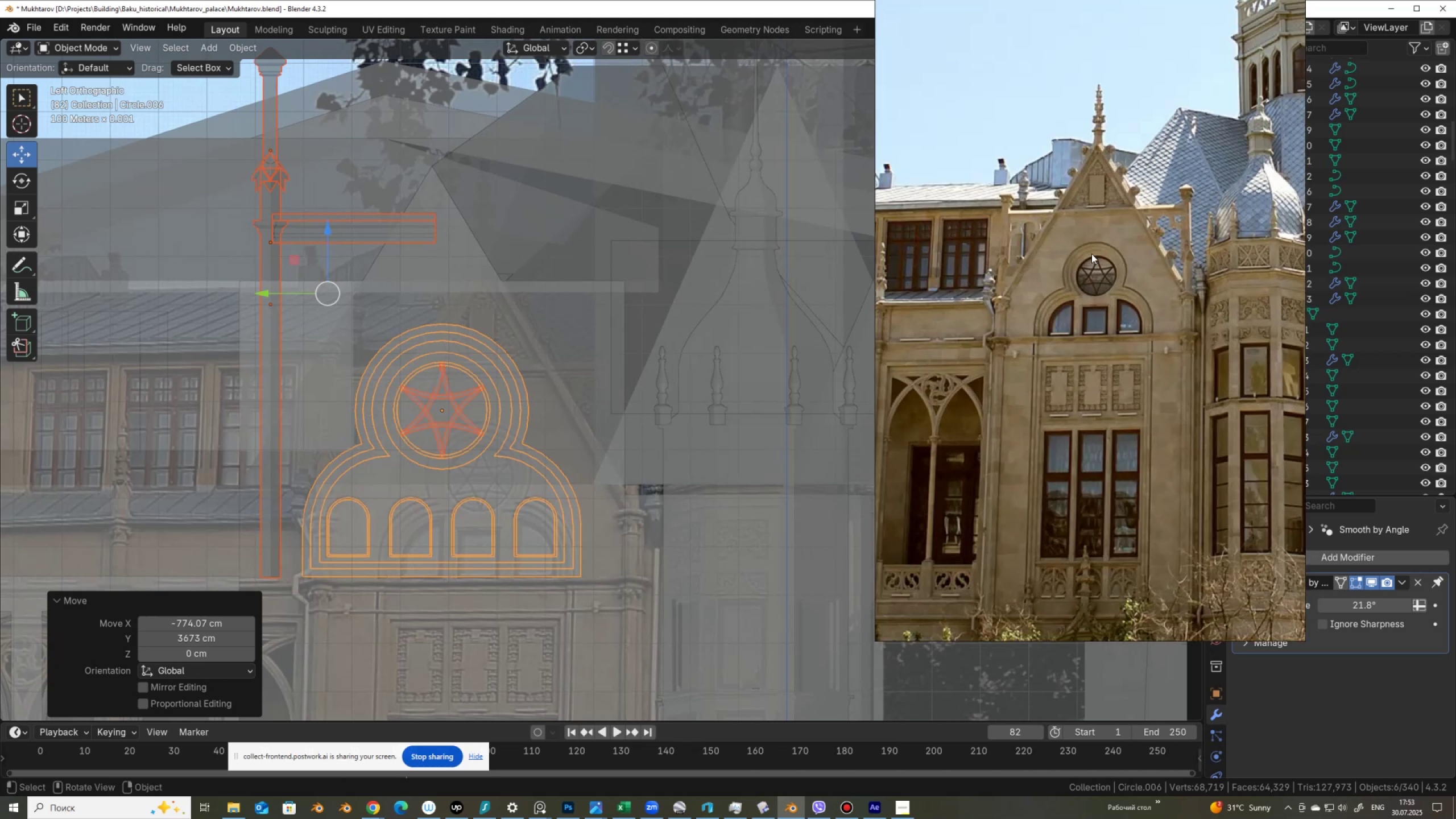 
scroll: coordinate [1091, 254], scroll_direction: down, amount: 4.0
 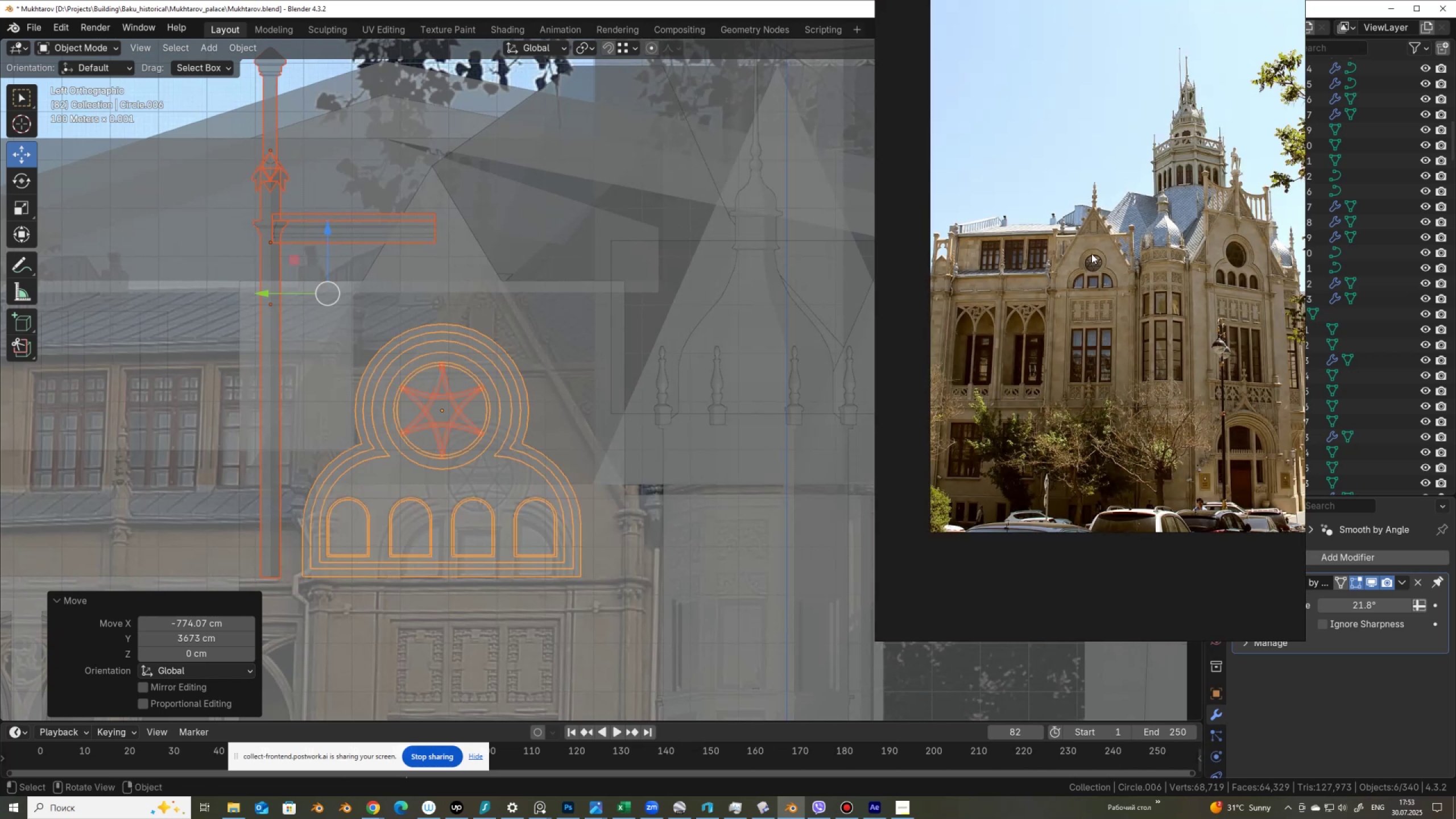 
scroll: coordinate [1091, 254], scroll_direction: up, amount: 1.0
 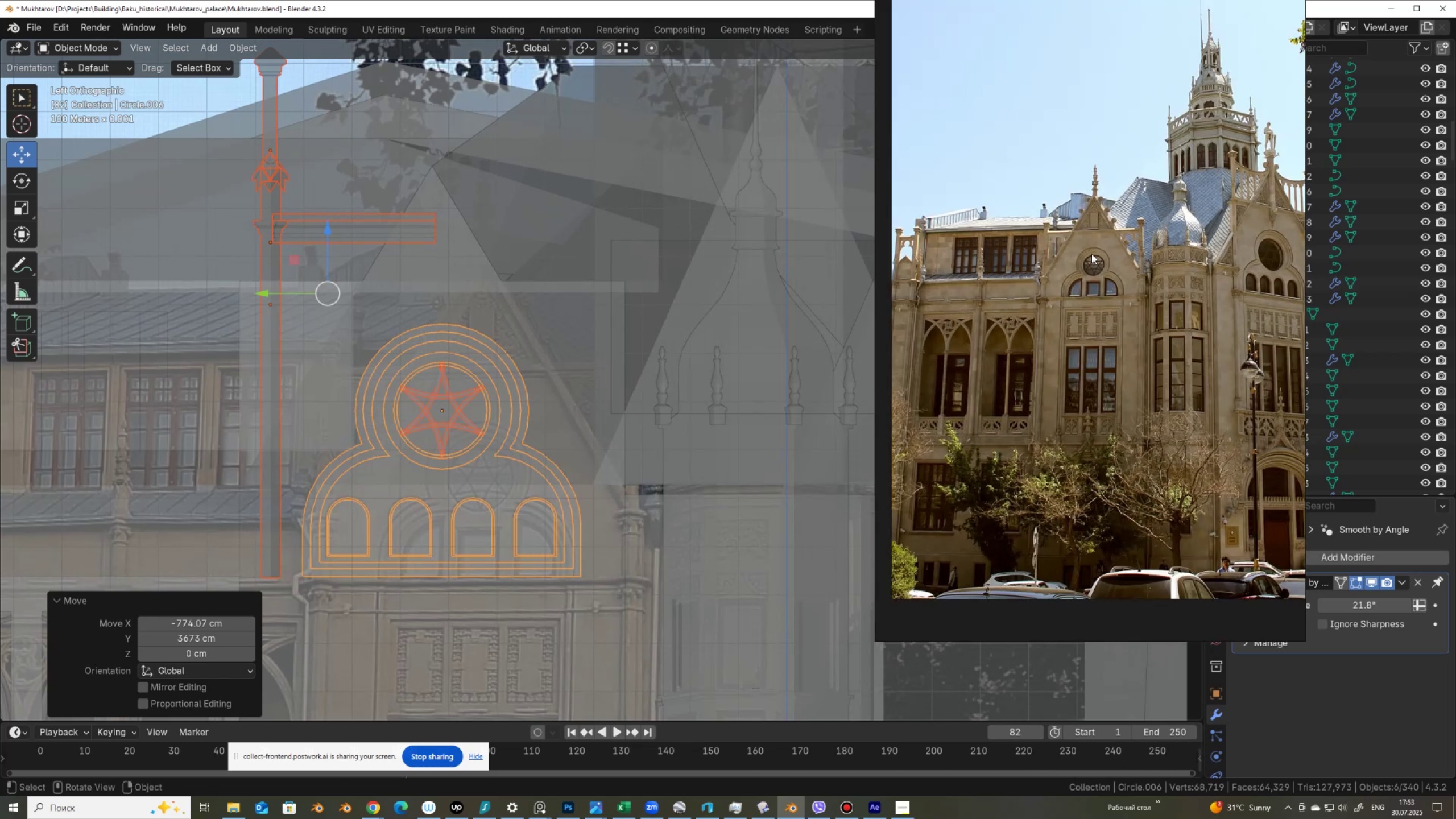 
scroll: coordinate [1091, 254], scroll_direction: down, amount: 10.0
 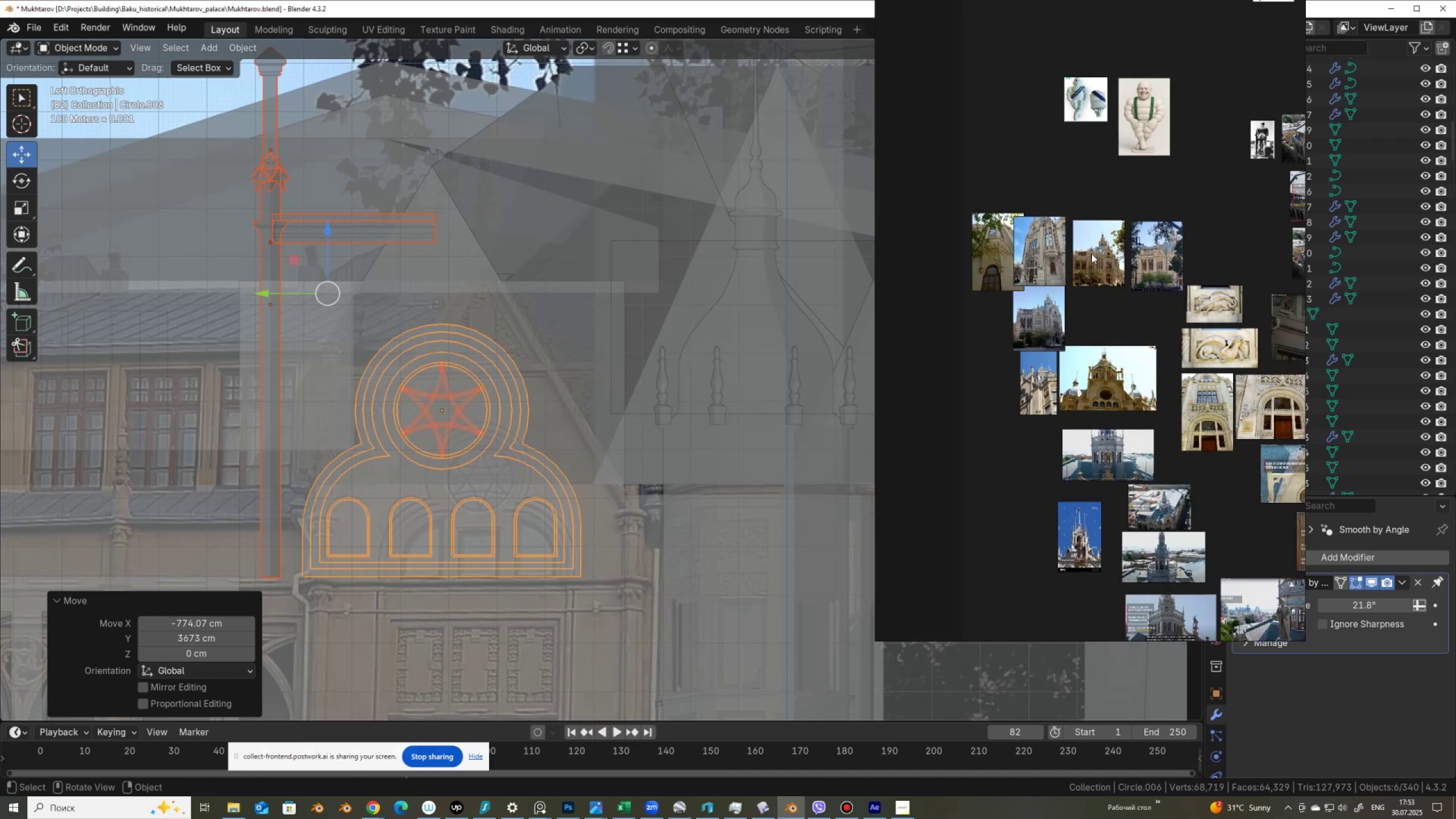 
scroll: coordinate [1279, 377], scroll_direction: up, amount: 2.0
 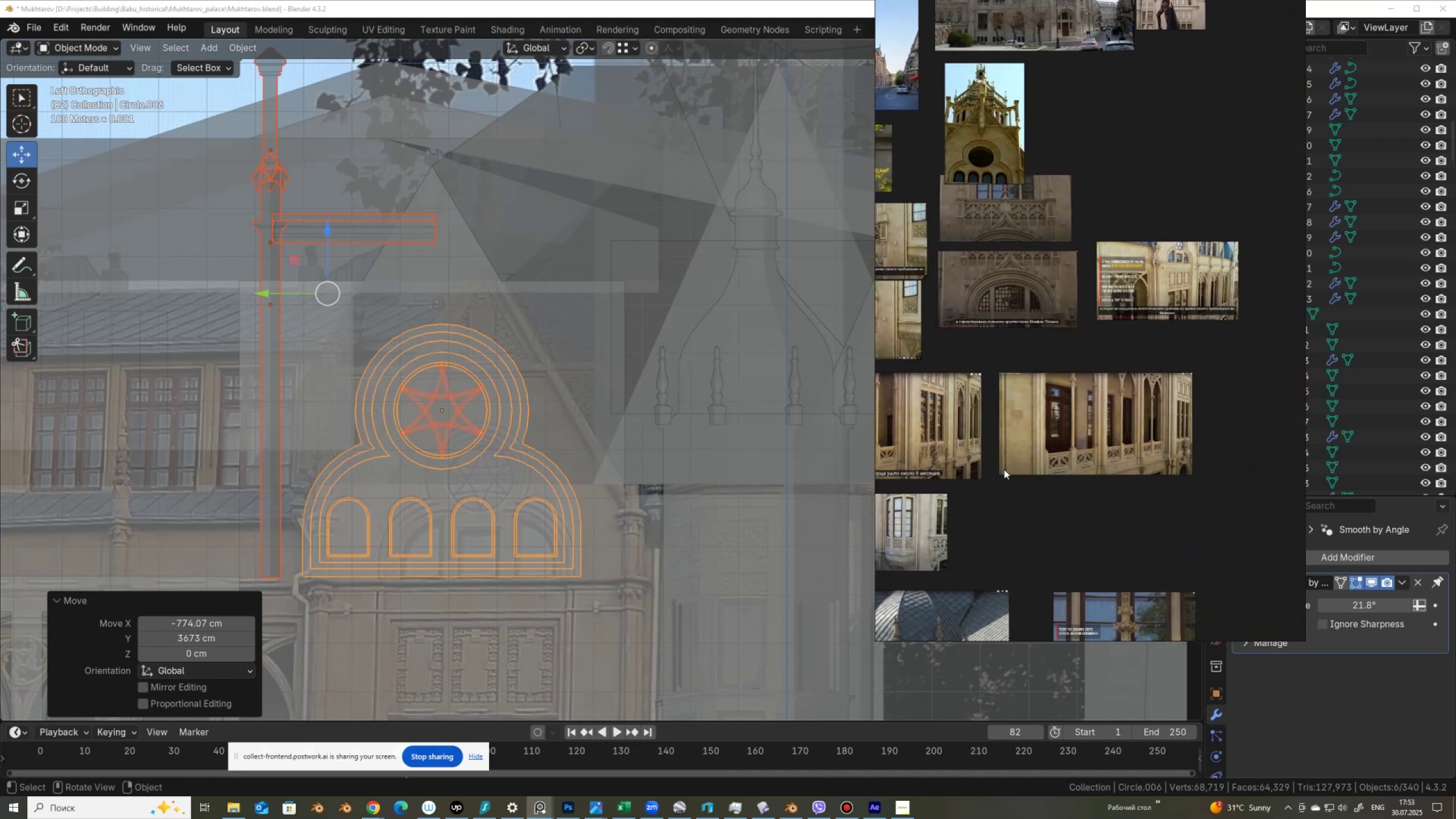 
wait(5.72)
 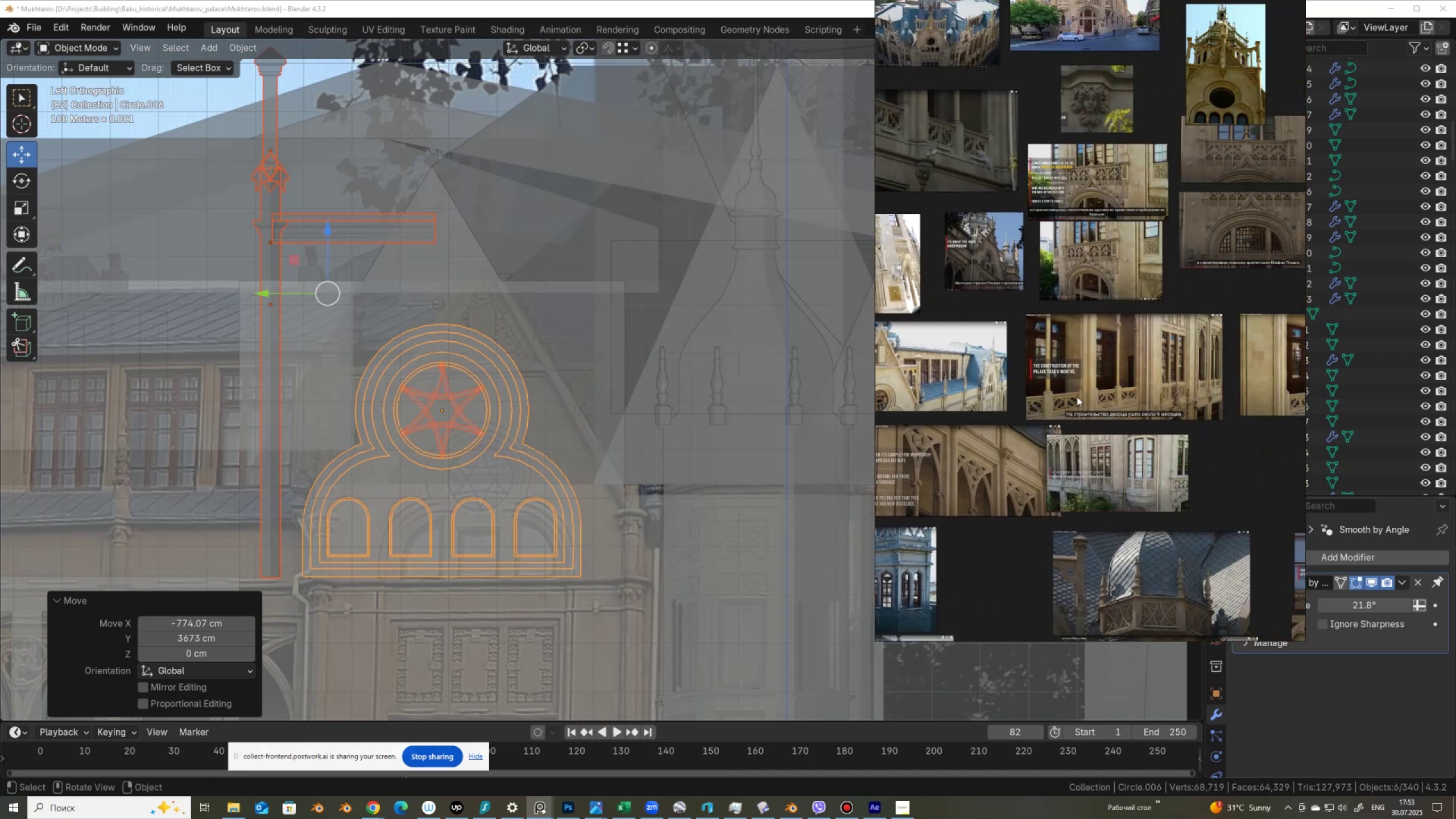 
scroll: coordinate [1203, 241], scroll_direction: up, amount: 9.0
 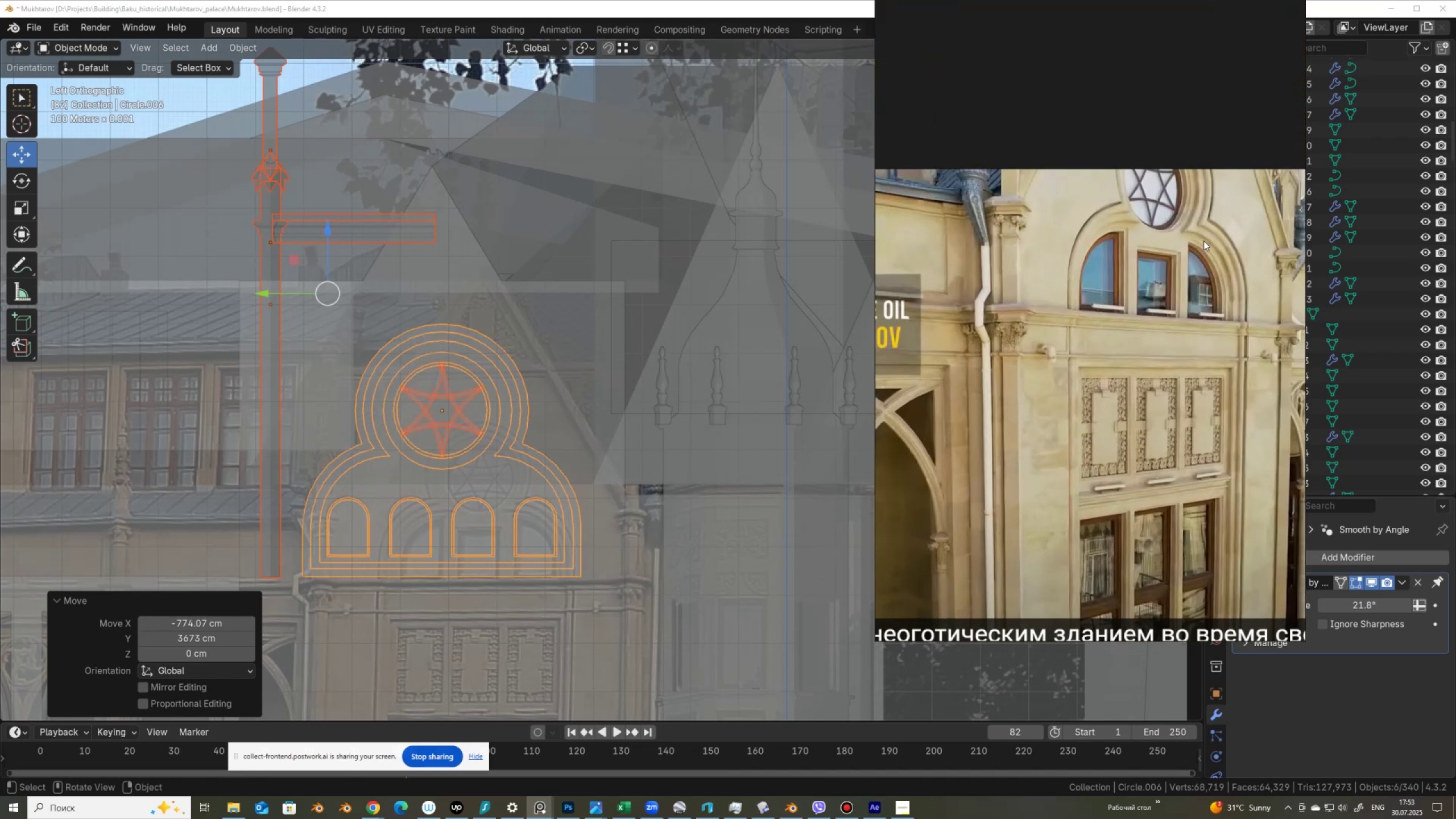 
scroll: coordinate [1167, 397], scroll_direction: down, amount: 12.0
 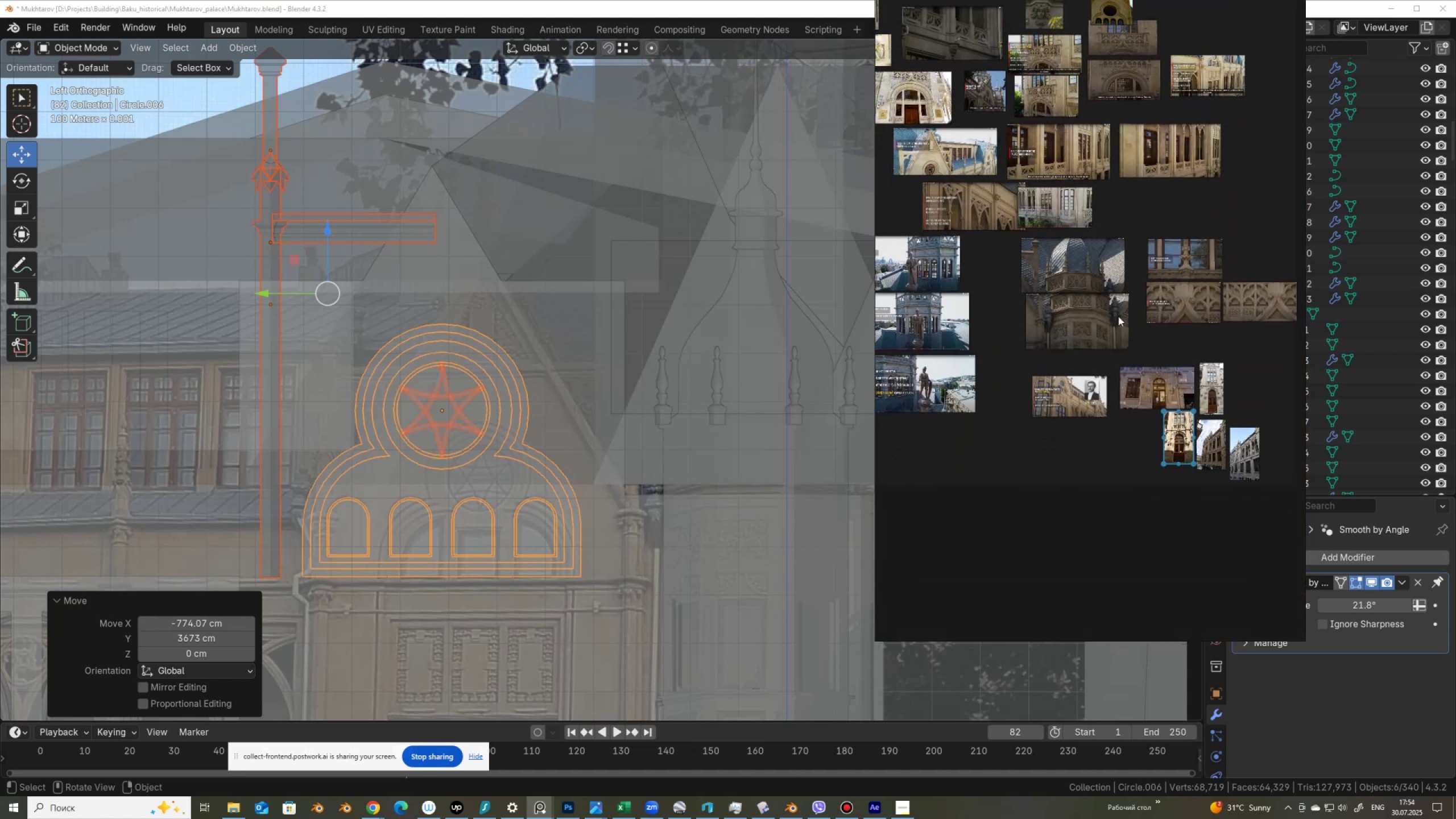 
scroll: coordinate [1235, 445], scroll_direction: up, amount: 5.0
 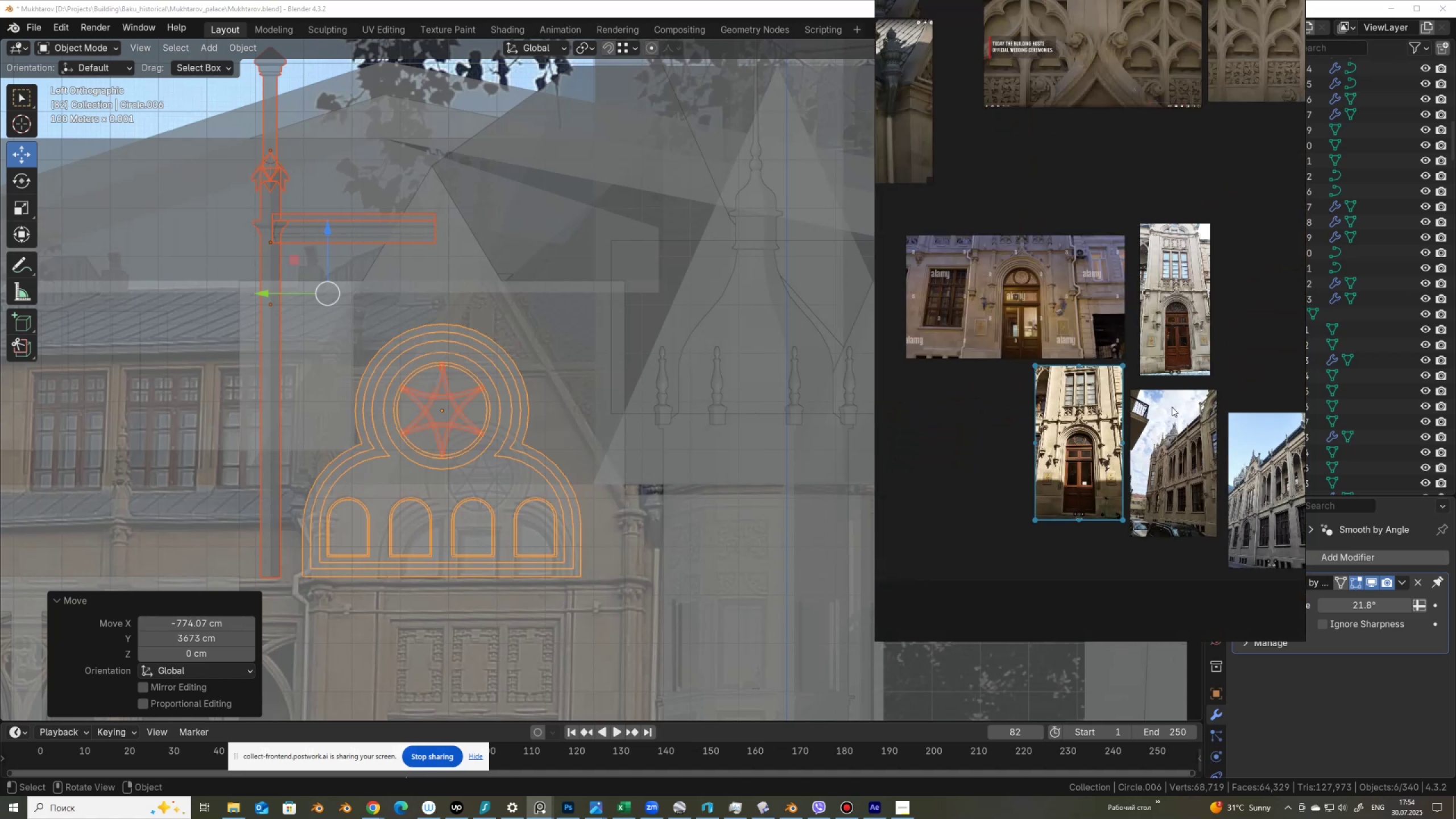 
scroll: coordinate [1172, 406], scroll_direction: down, amount: 2.0
 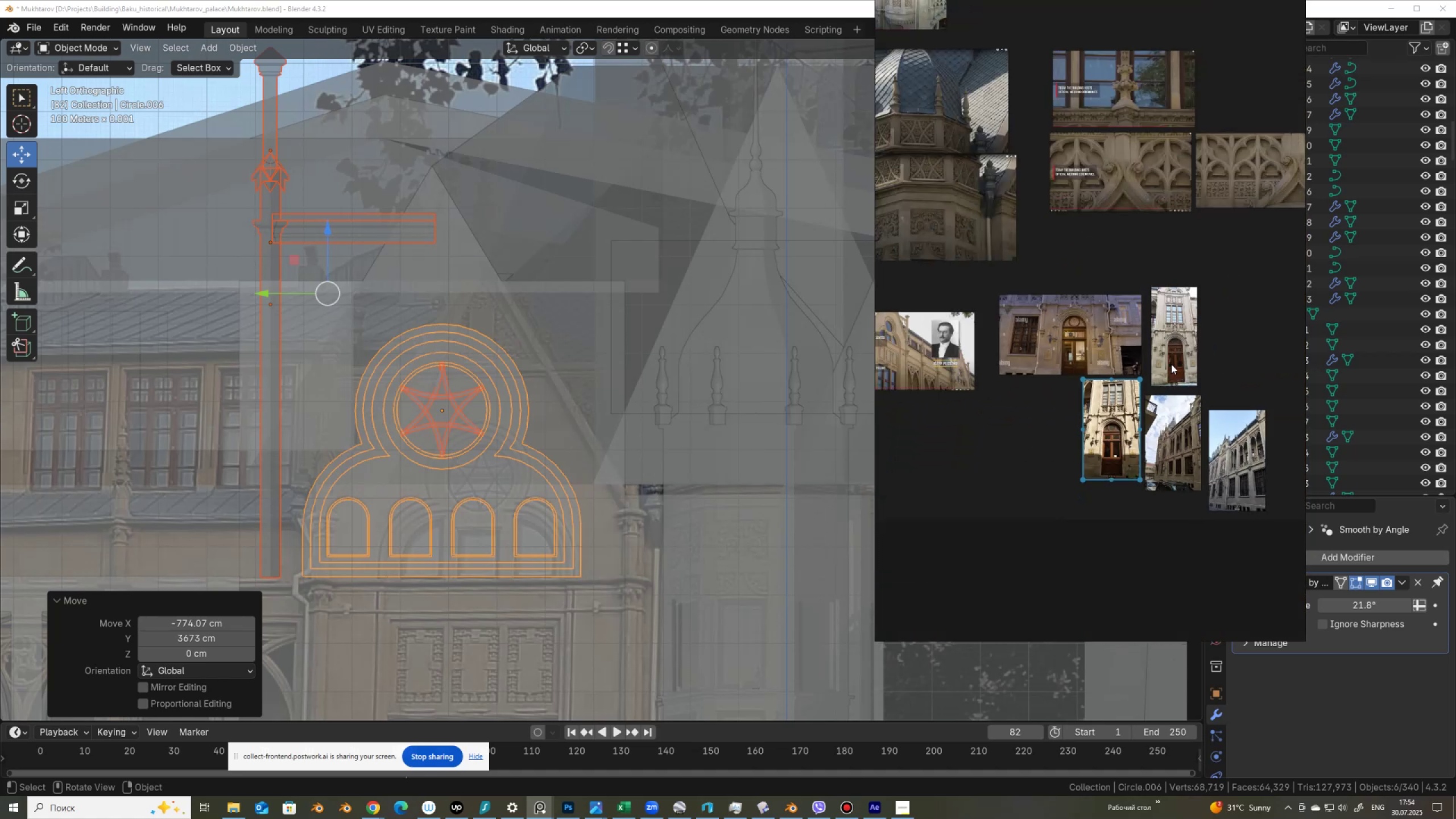 
scroll: coordinate [1175, 294], scroll_direction: up, amount: 9.0
 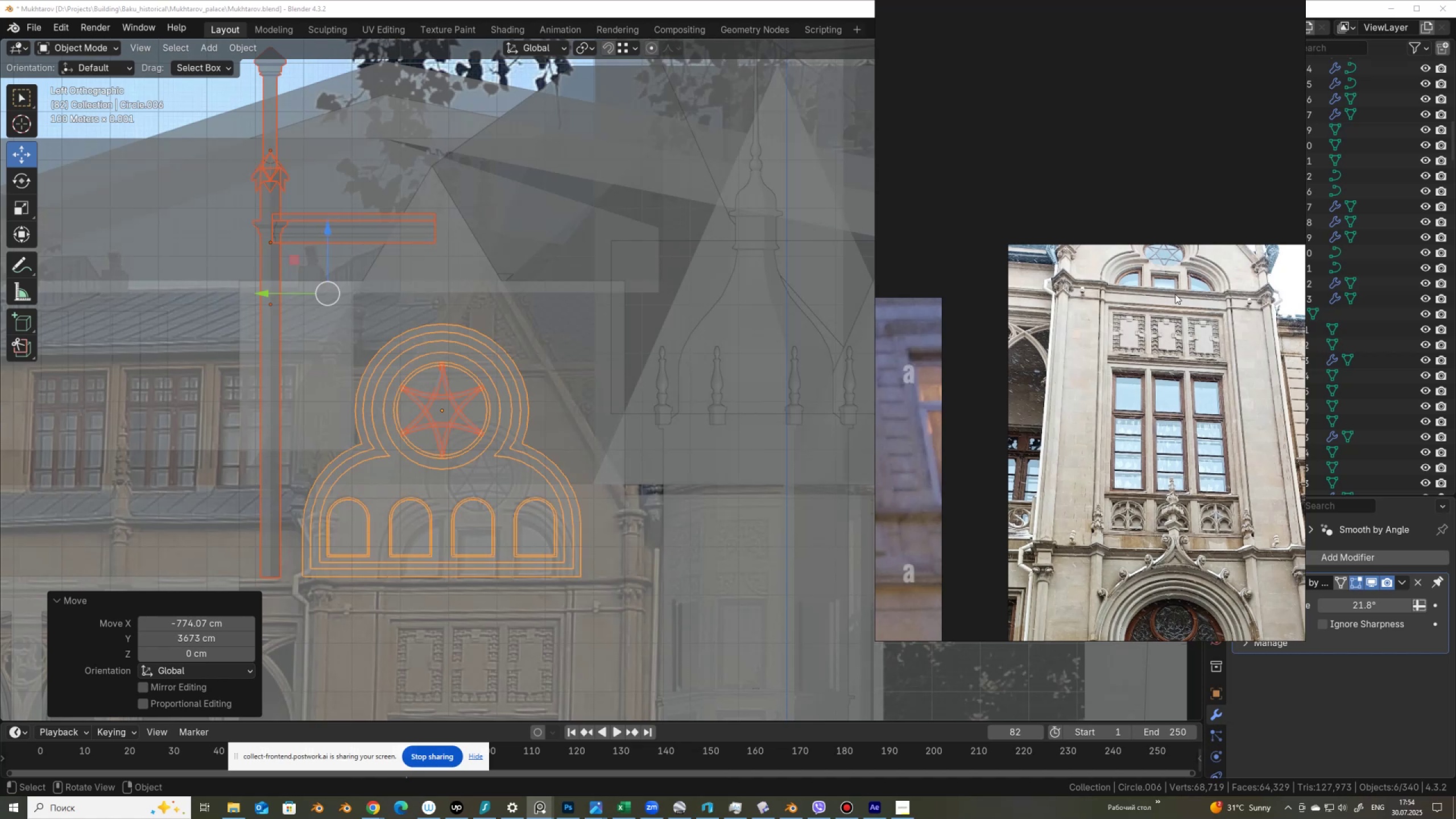 
scroll: coordinate [394, 310], scroll_direction: down, amount: 2.0
 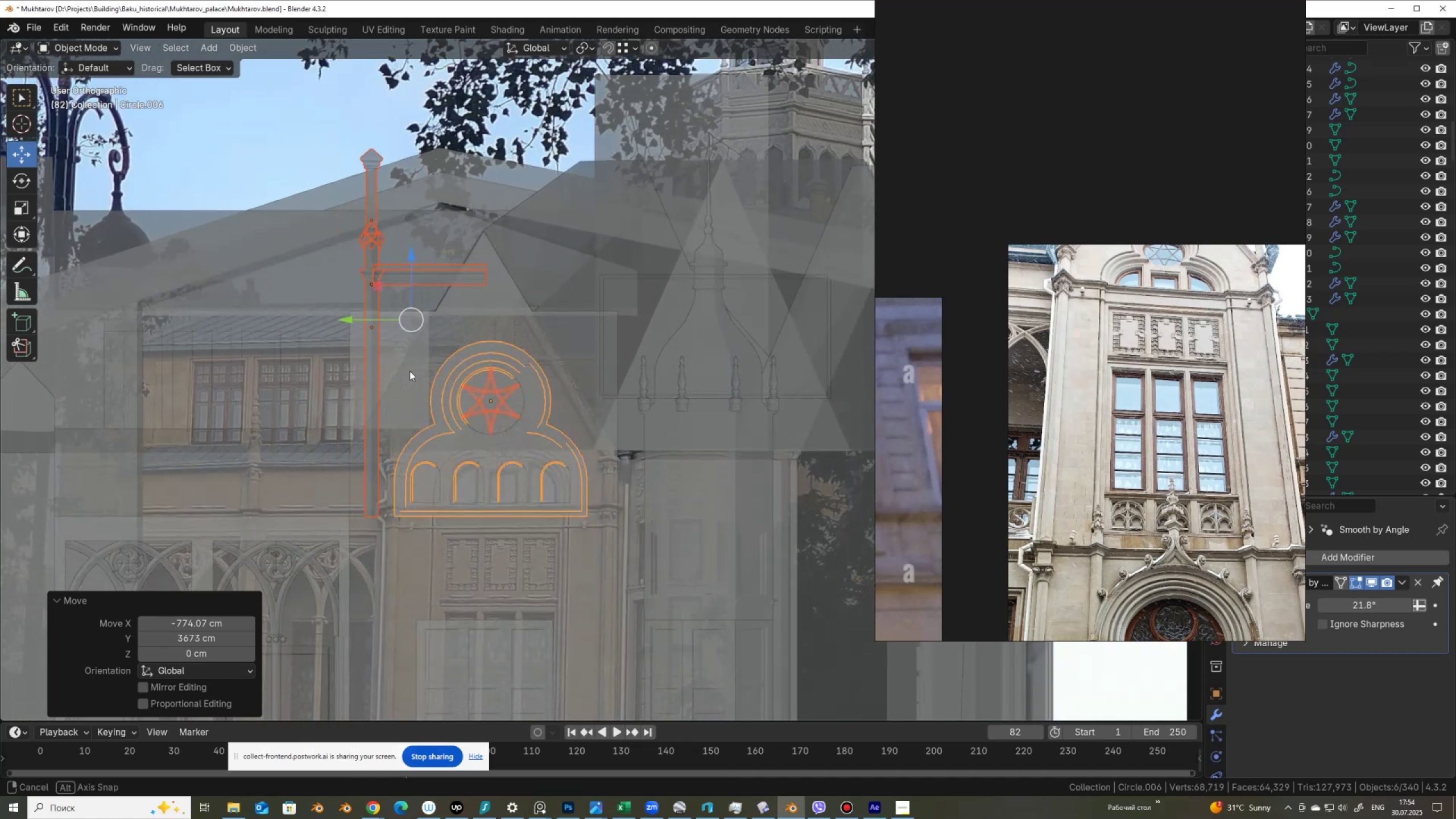 
hold_key(key=AltLeft, duration=1.52)
 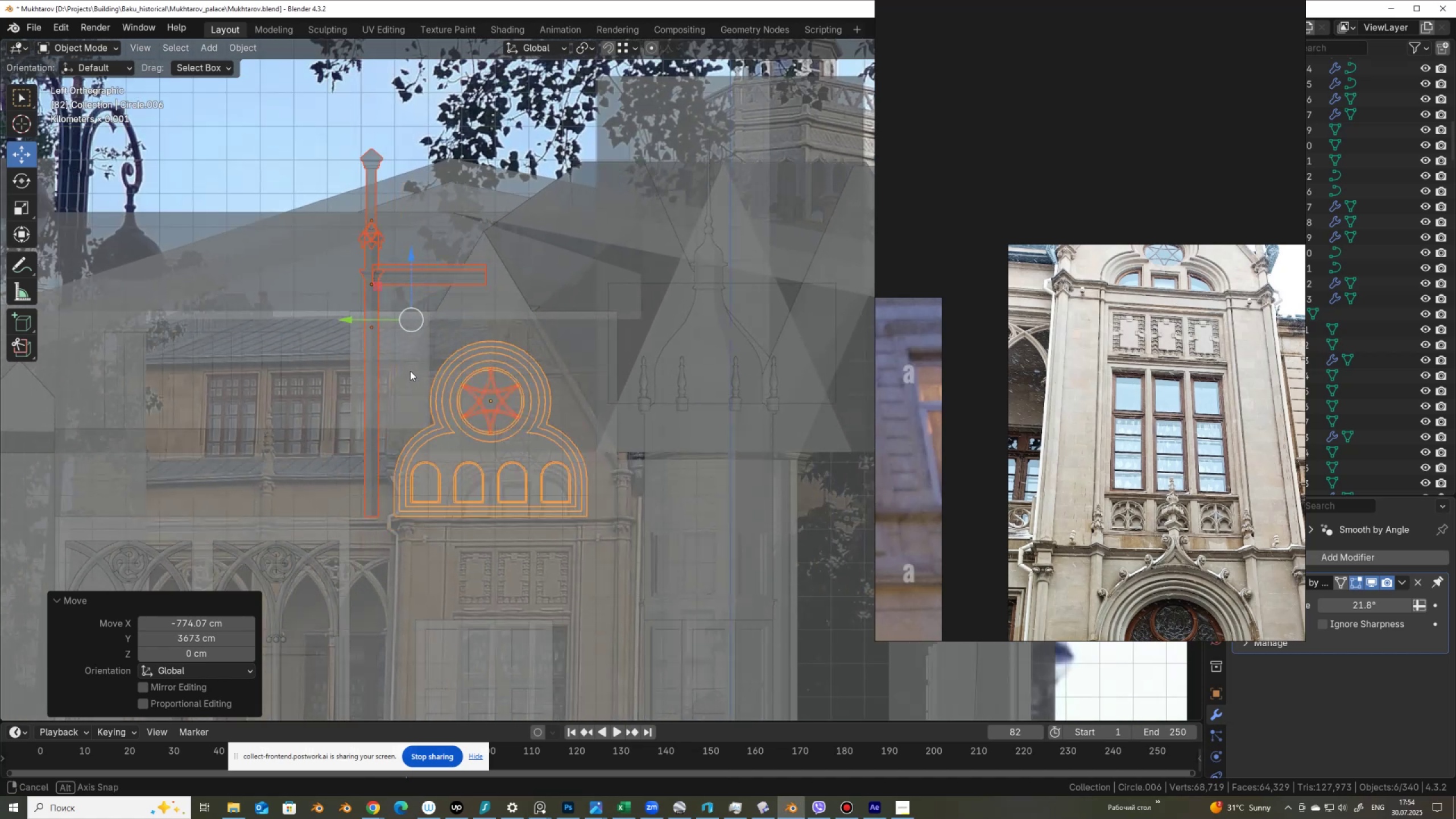 
hold_key(key=AltLeft, duration=1.52)
 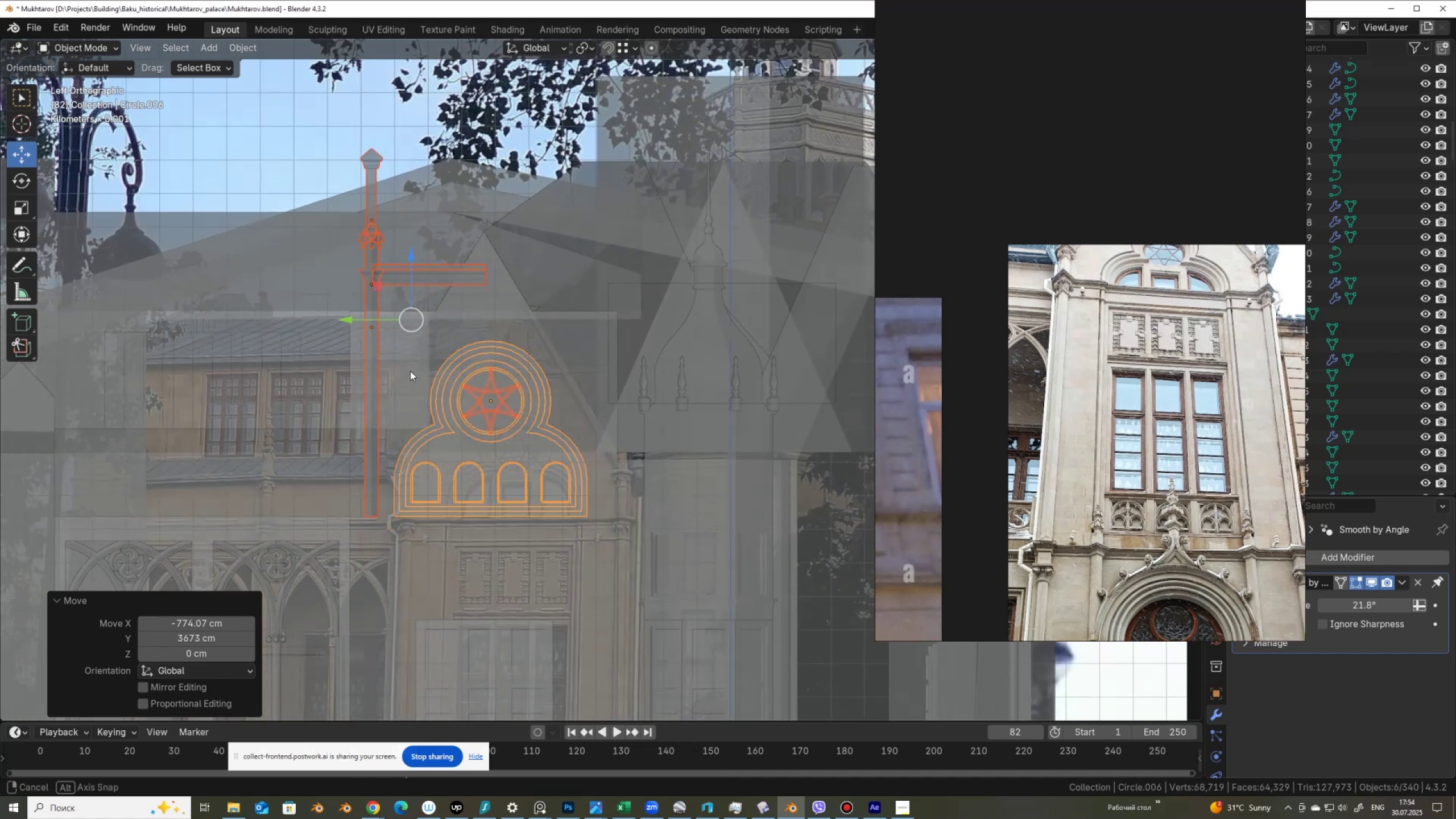 
hold_key(key=AltLeft, duration=0.7)
 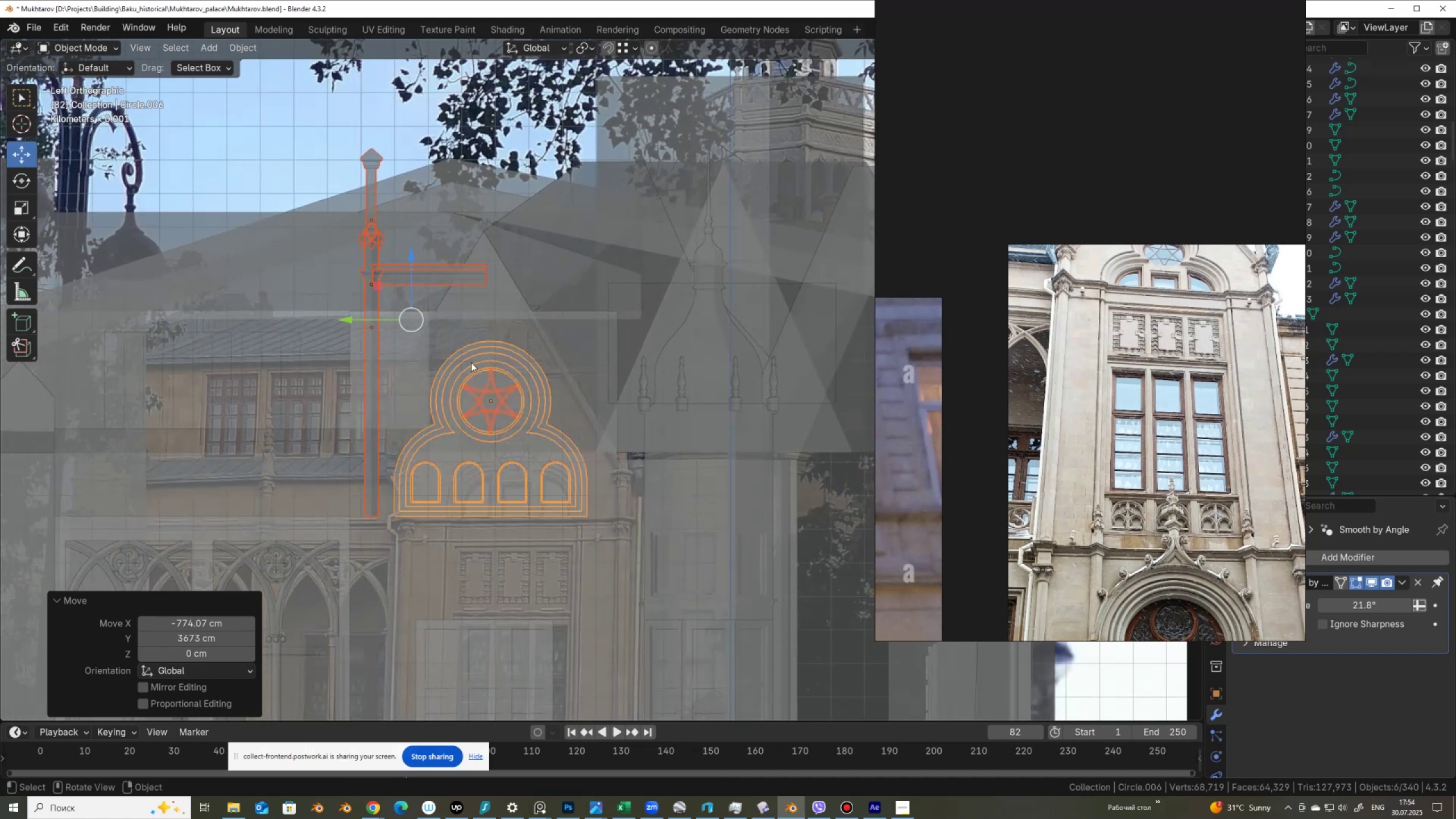 
scroll: coordinate [523, 362], scroll_direction: down, amount: 3.0
 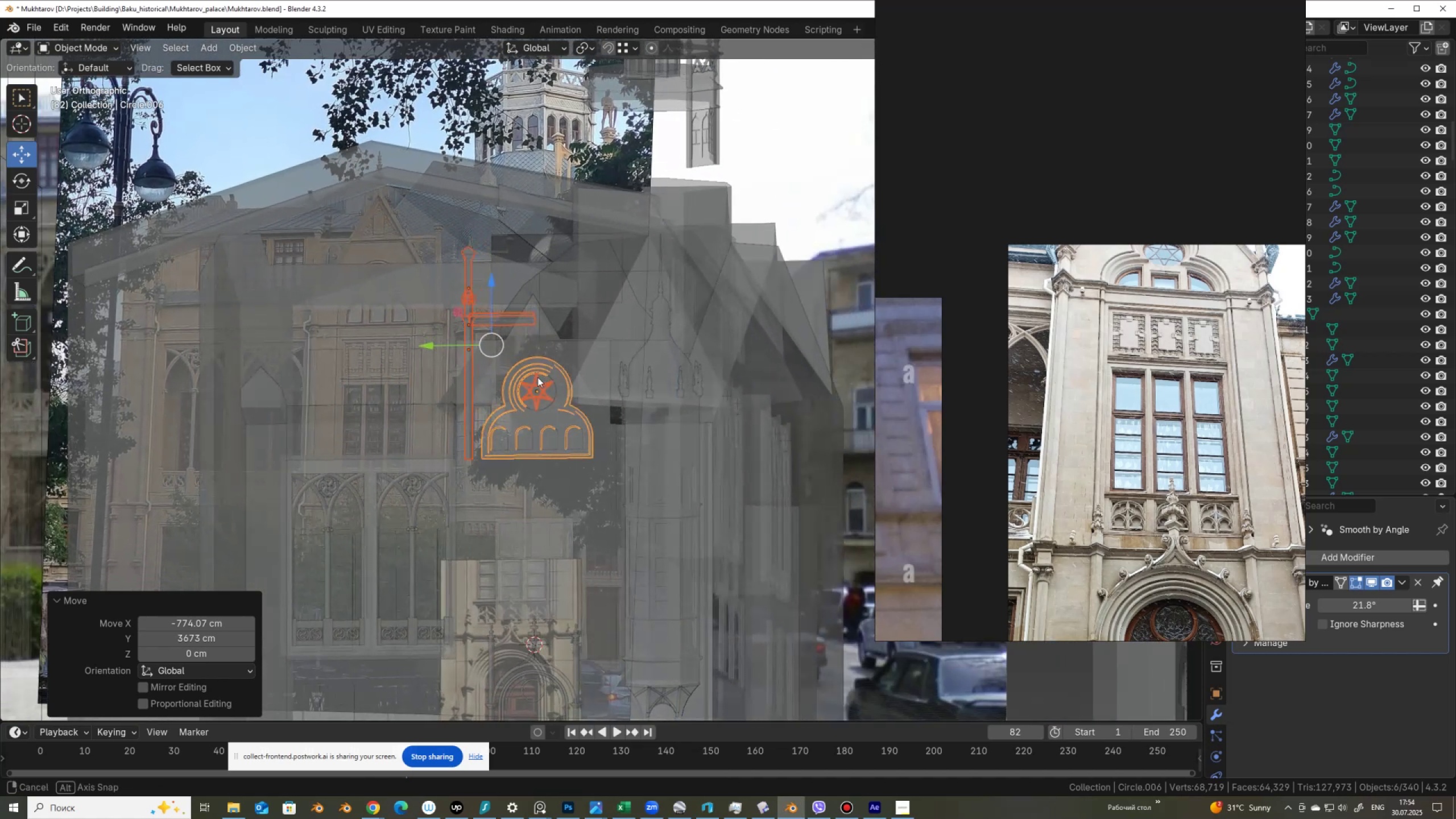 
key(Alt+AltLeft)
 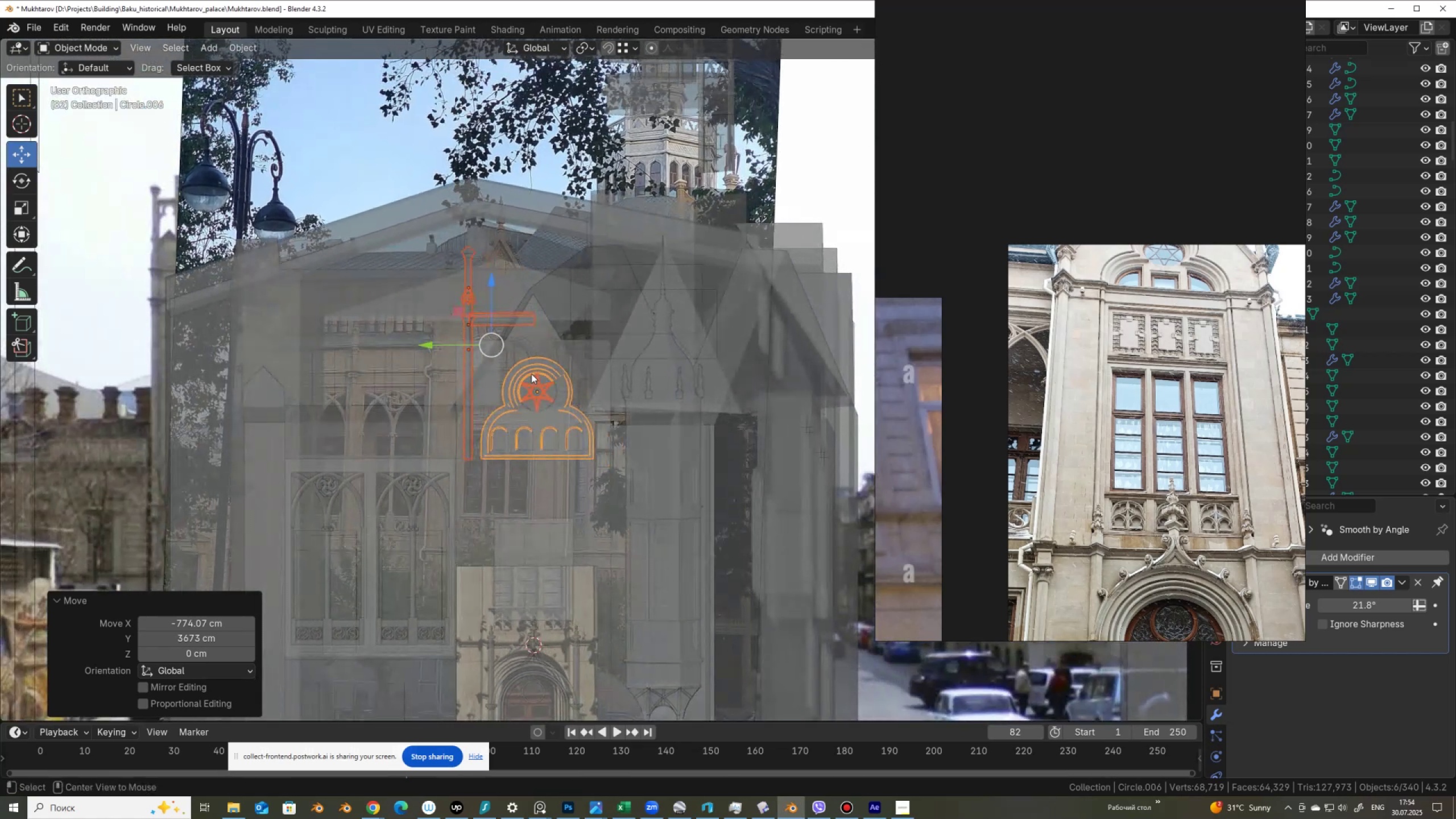 
key(Alt+Z)
 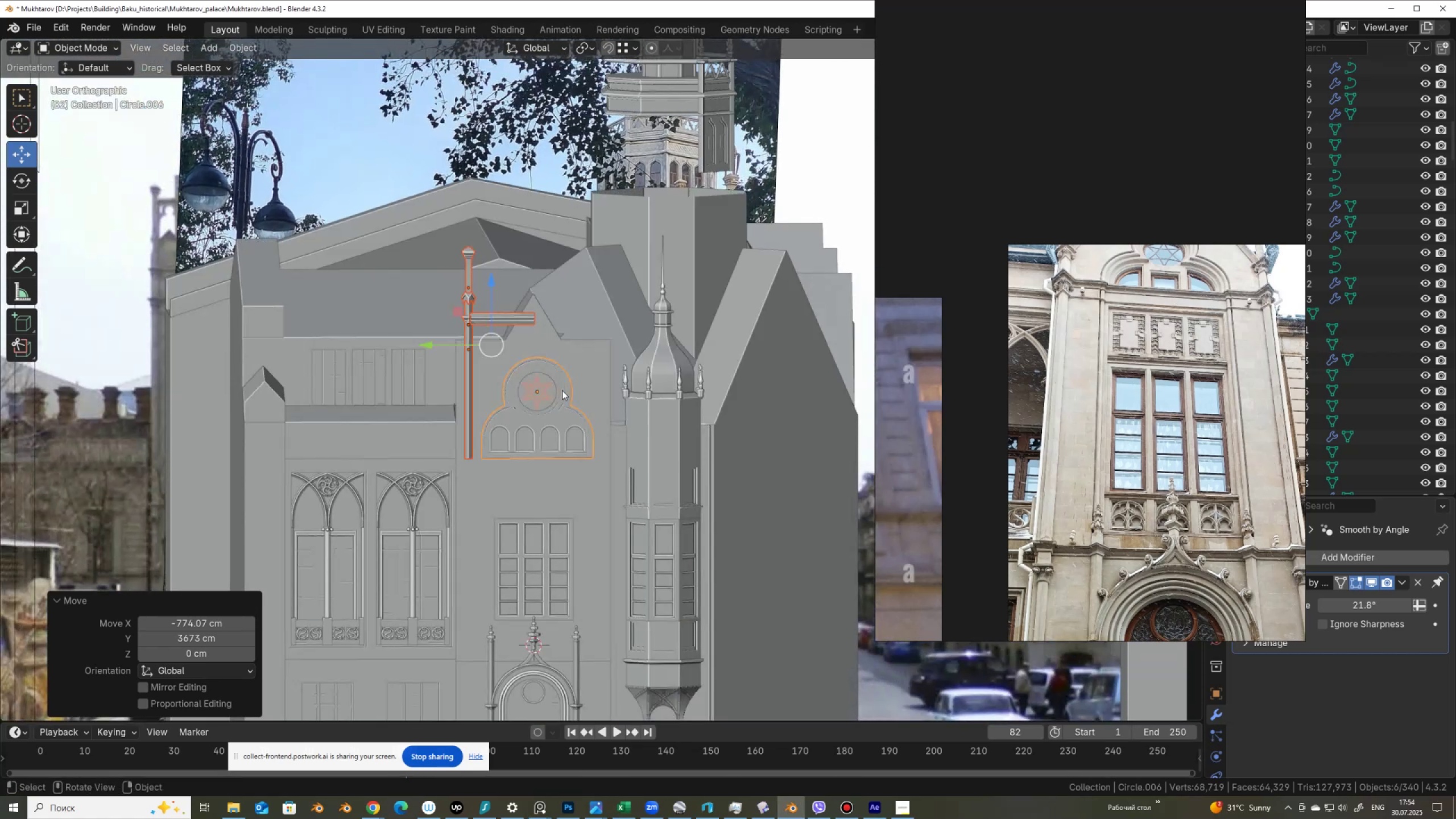 
scroll: coordinate [573, 403], scroll_direction: down, amount: 6.0
 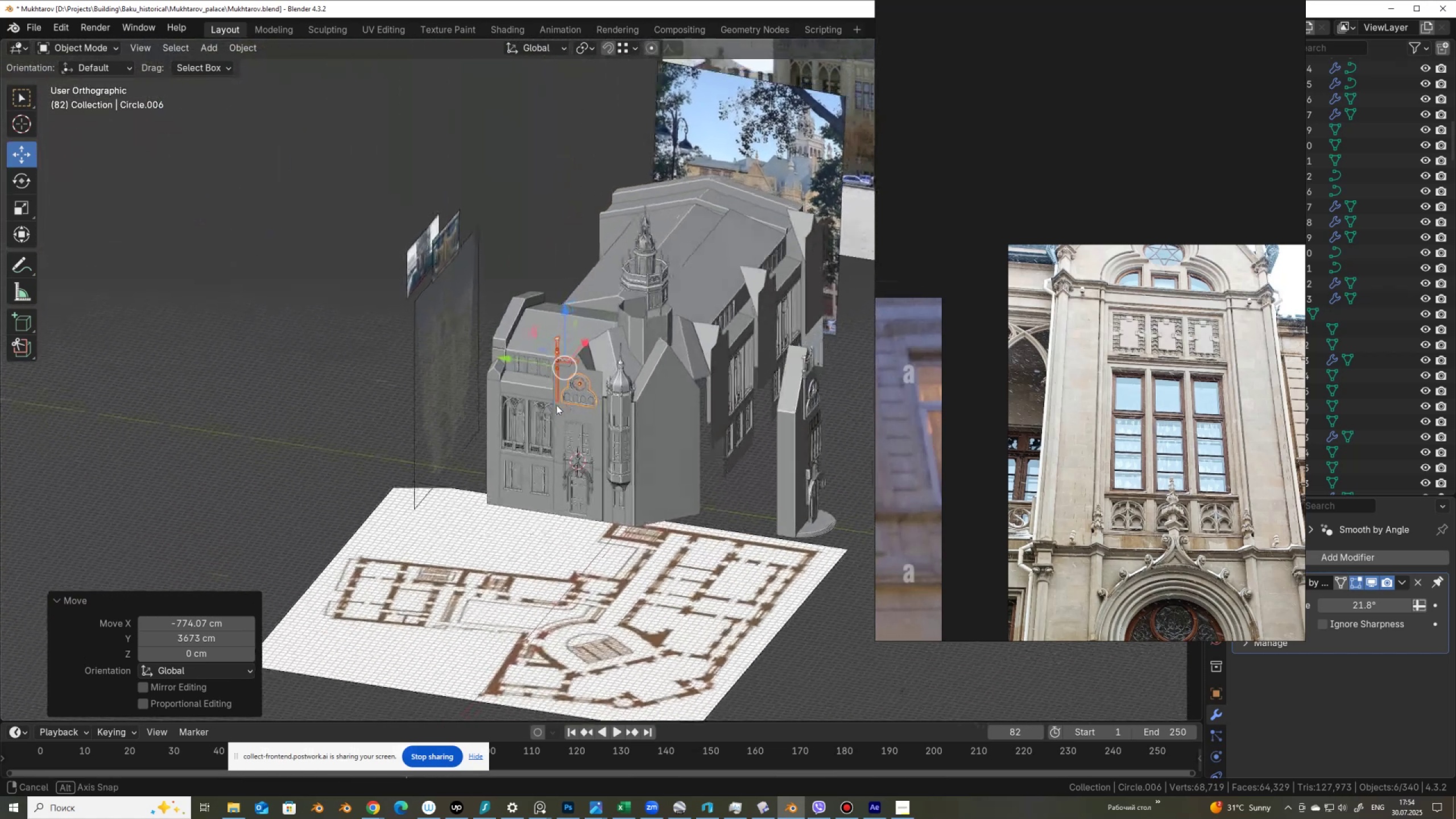 
scroll: coordinate [560, 403], scroll_direction: up, amount: 3.0
 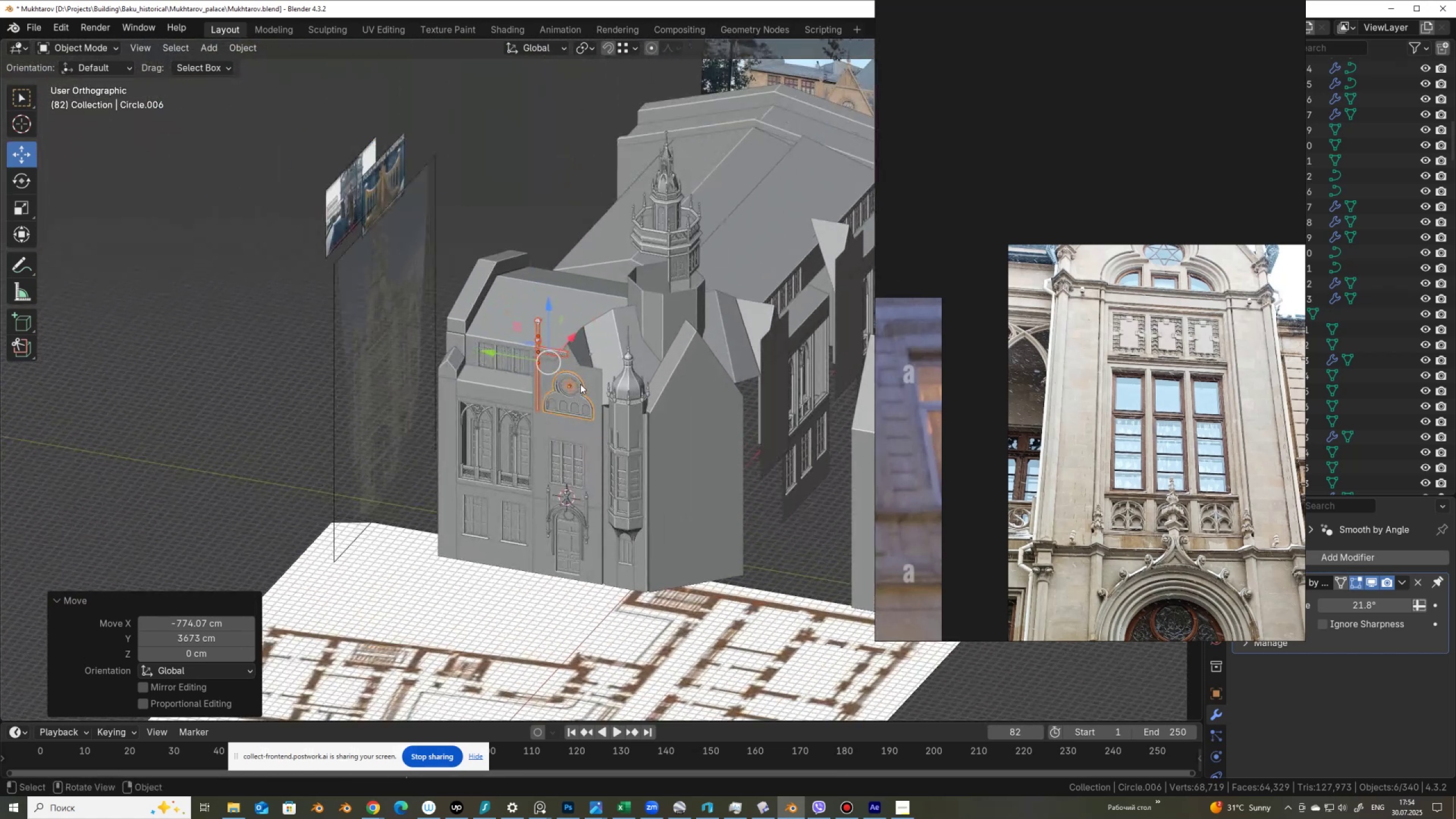 
hold_key(key=ShiftLeft, duration=0.69)
left_click([597, 377])
 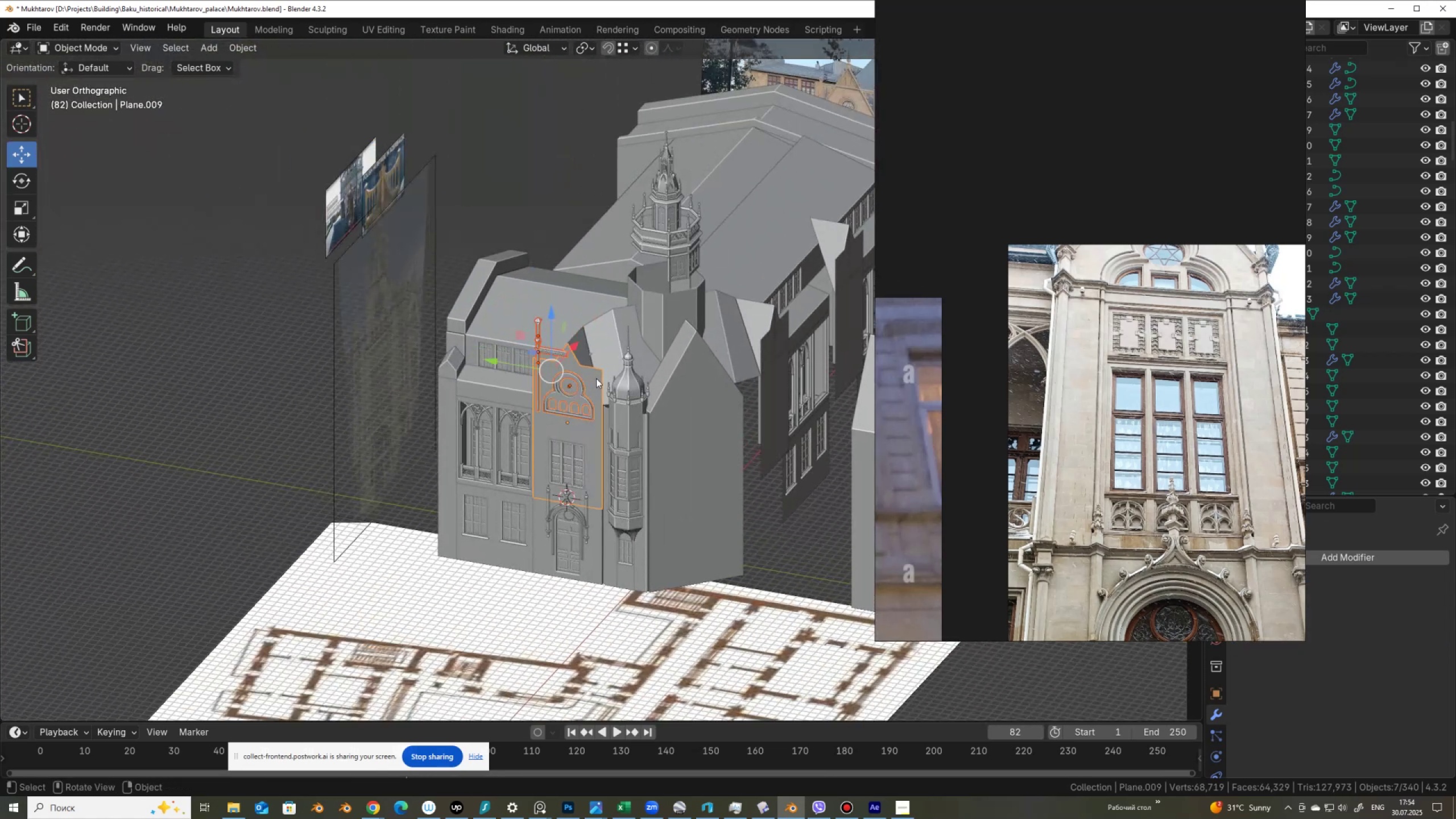 
scroll: coordinate [595, 387], scroll_direction: down, amount: 3.0
 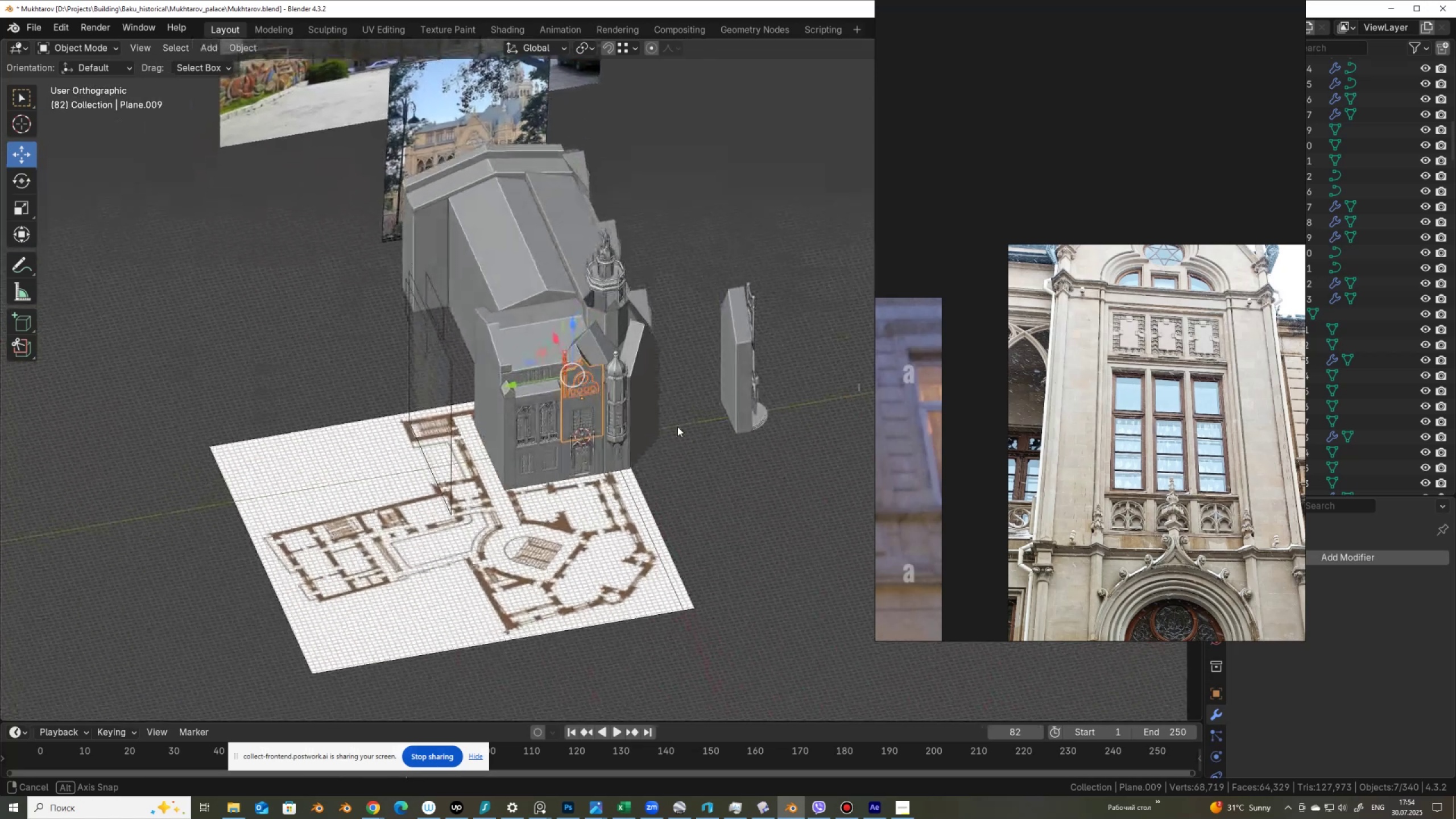 
scroll: coordinate [564, 413], scroll_direction: up, amount: 1.0
 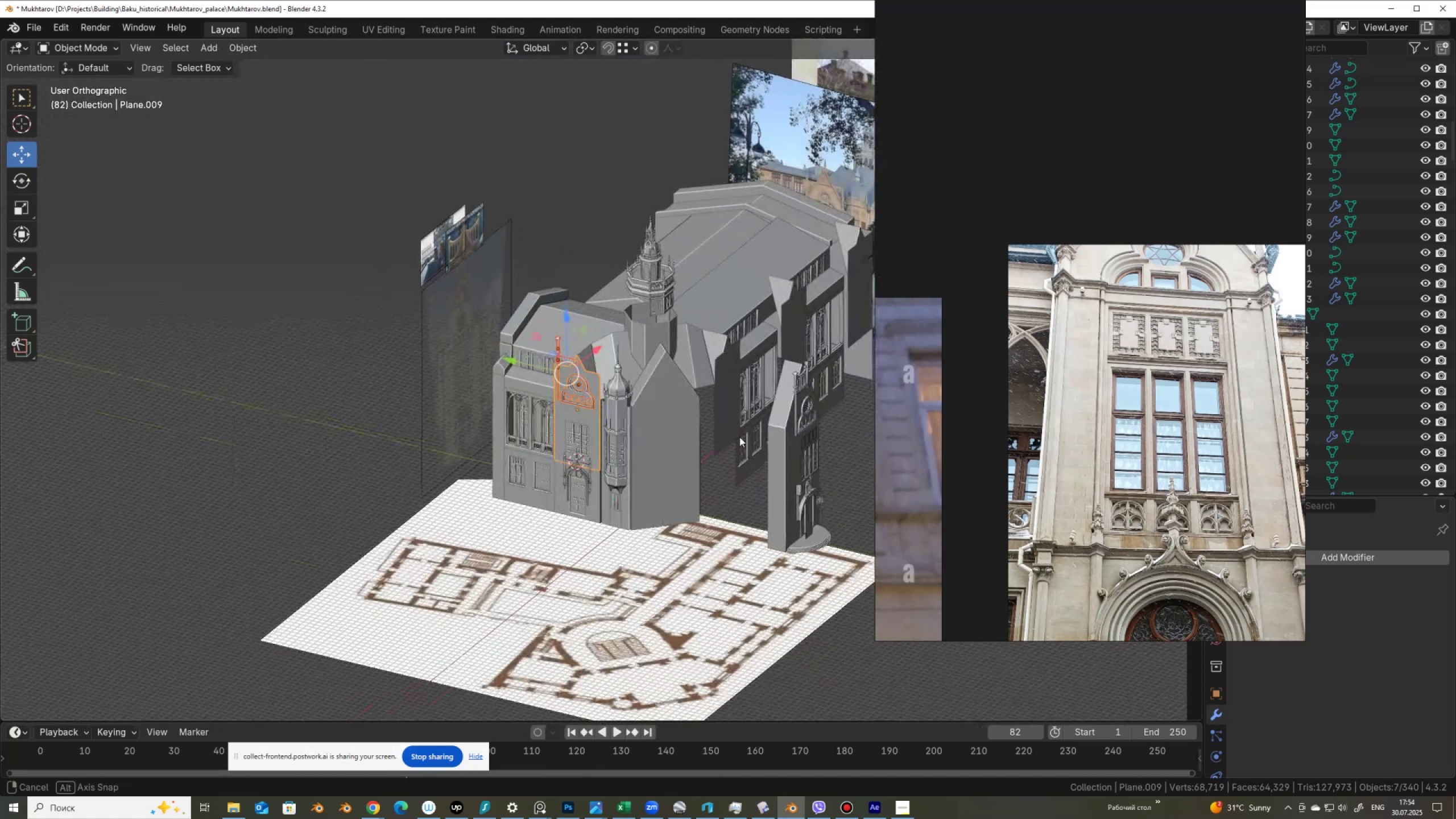 
wait(6.07)
 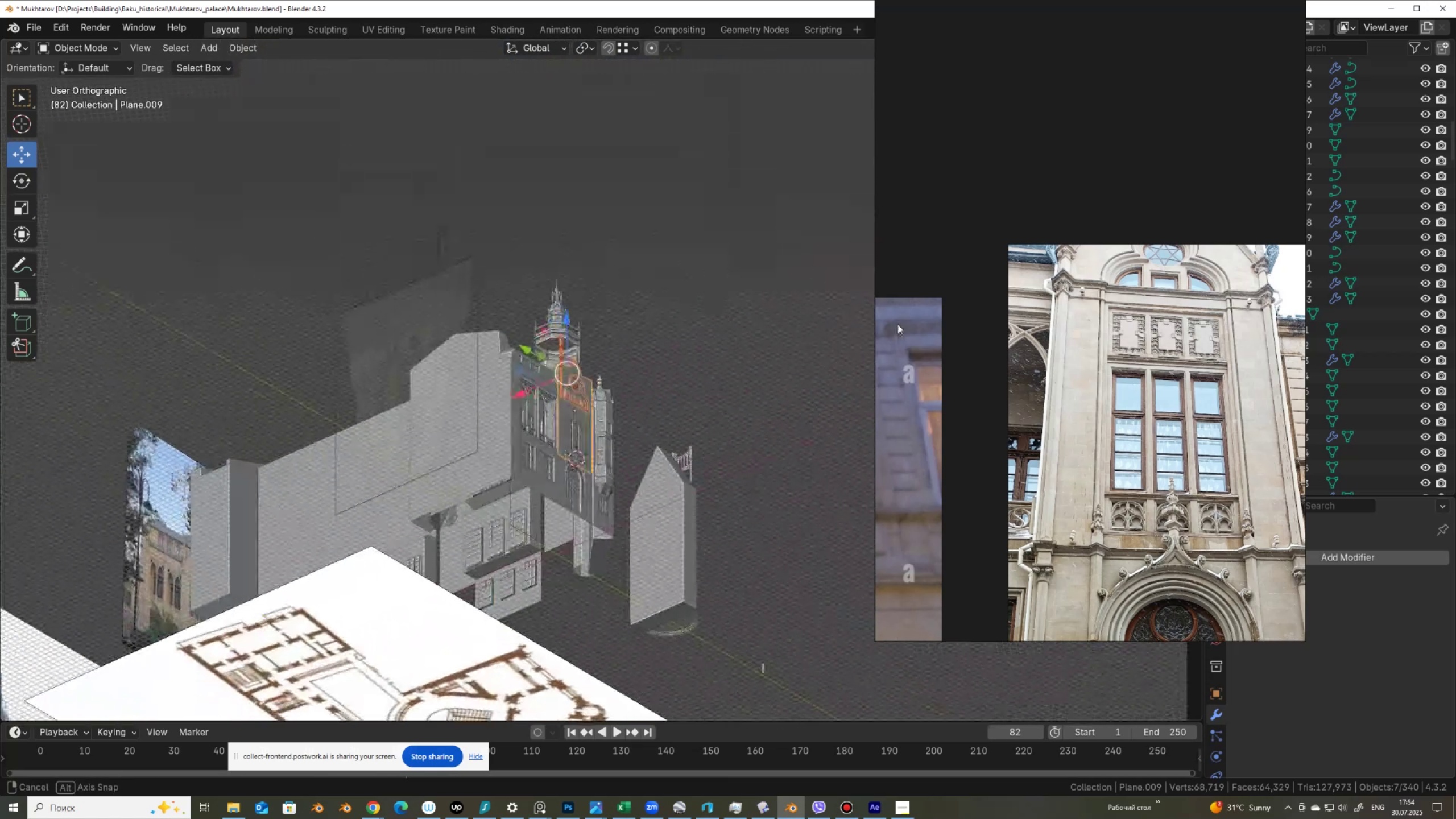 
hold_key(key=ShiftLeft, duration=0.52)
 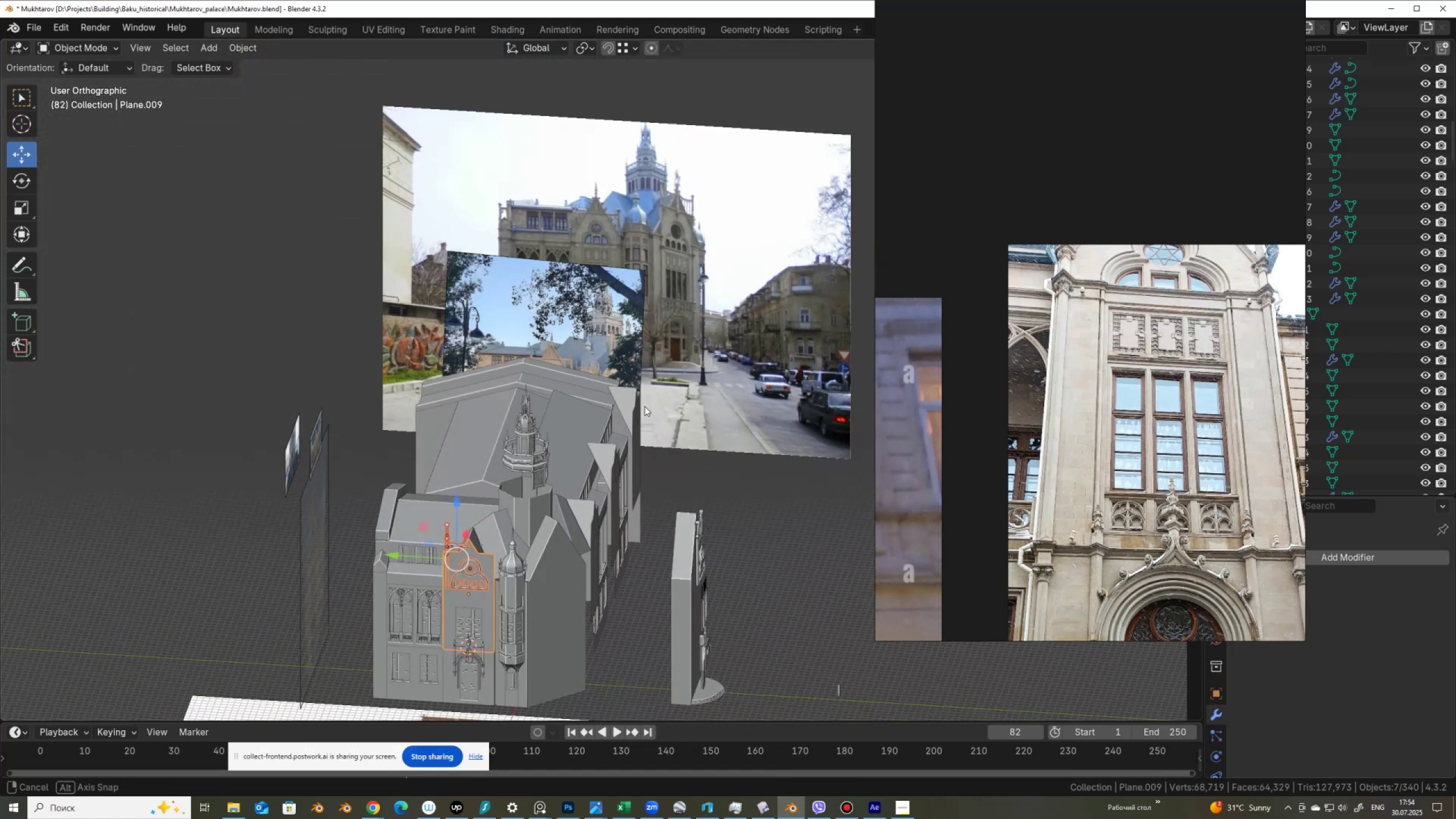 
hold_key(key=AltLeft, duration=0.52)
 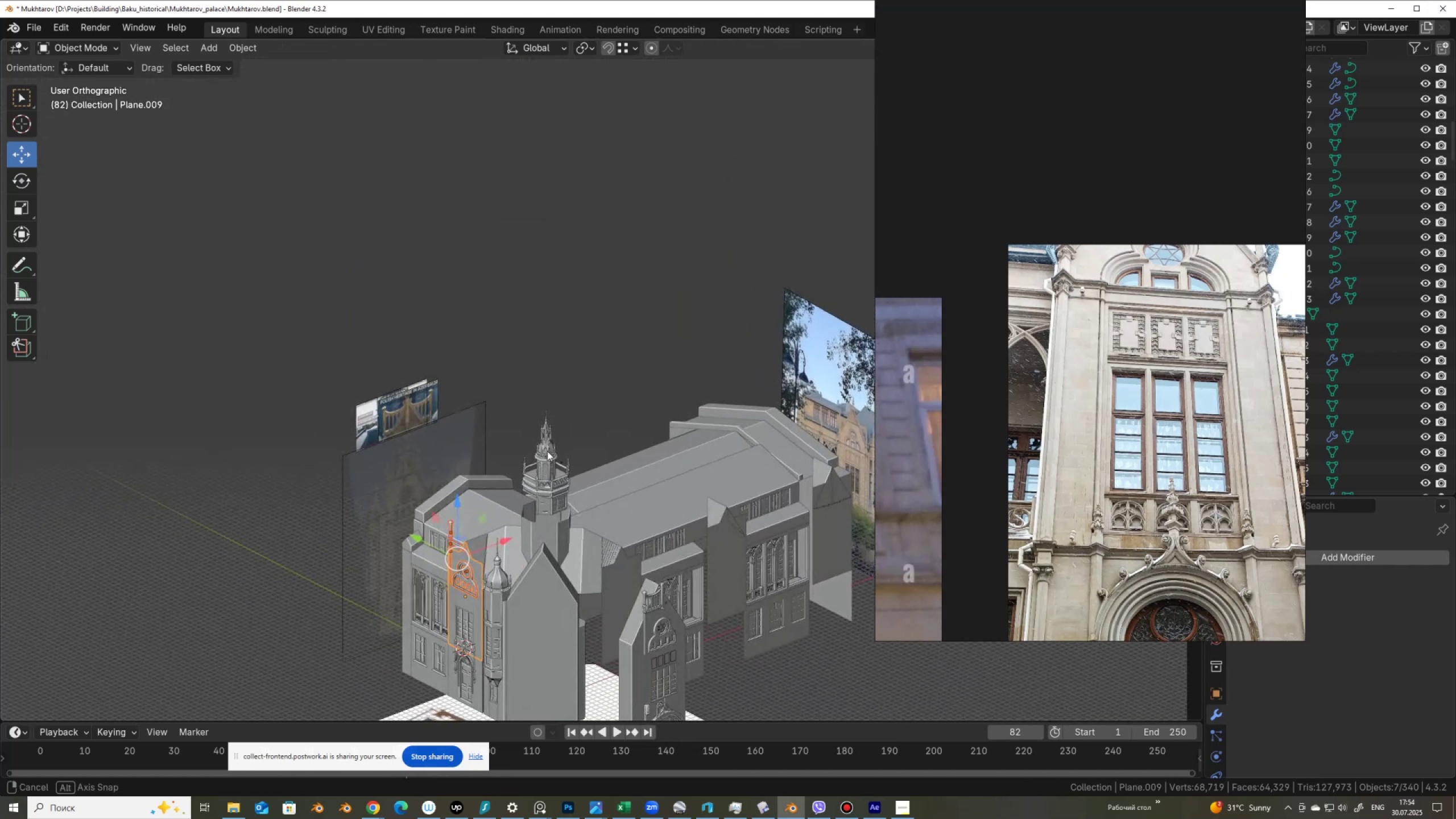 
hold_key(key=ShiftLeft, duration=0.5)
 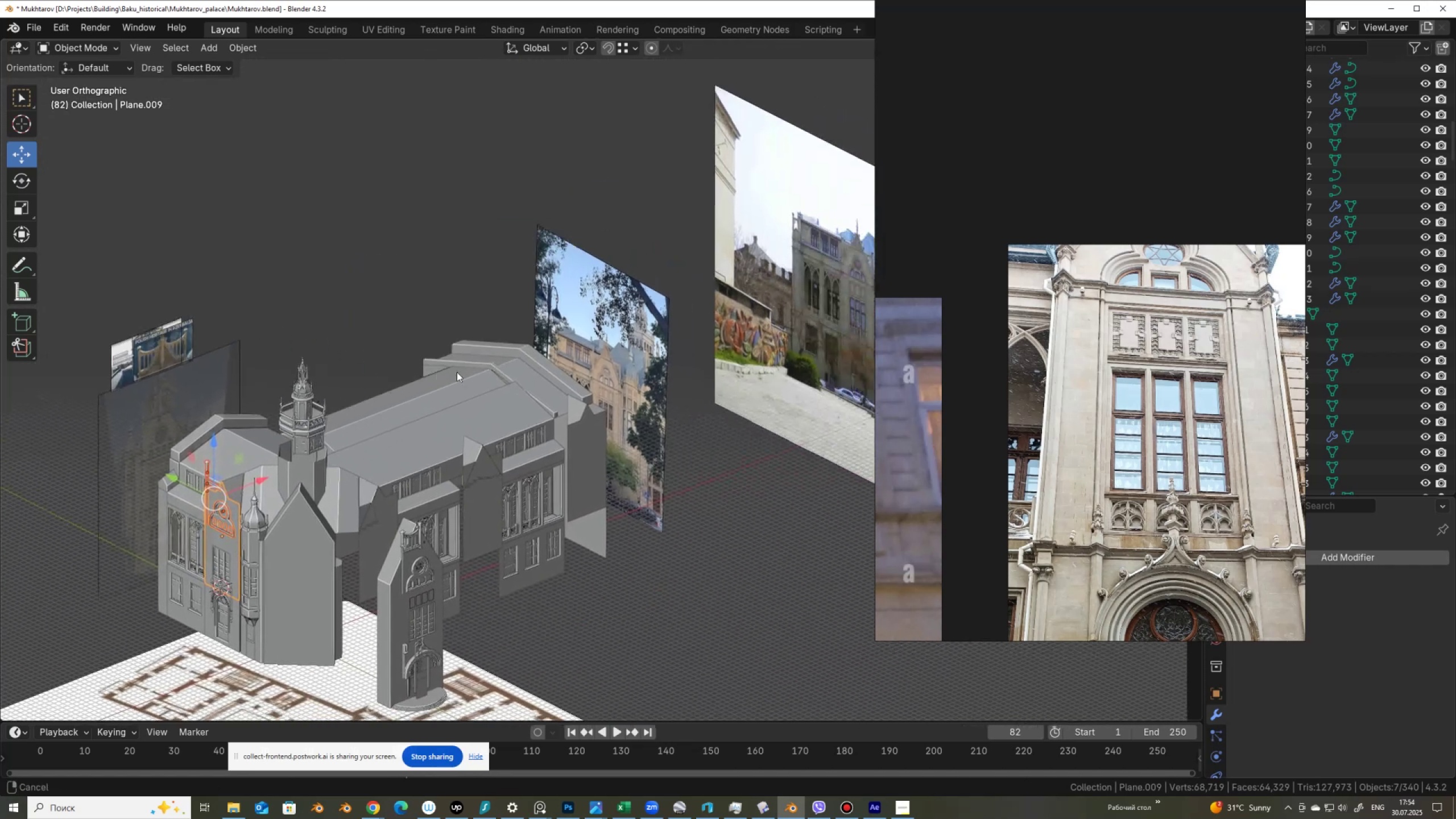 
scroll: coordinate [698, 320], scroll_direction: up, amount: 3.0
 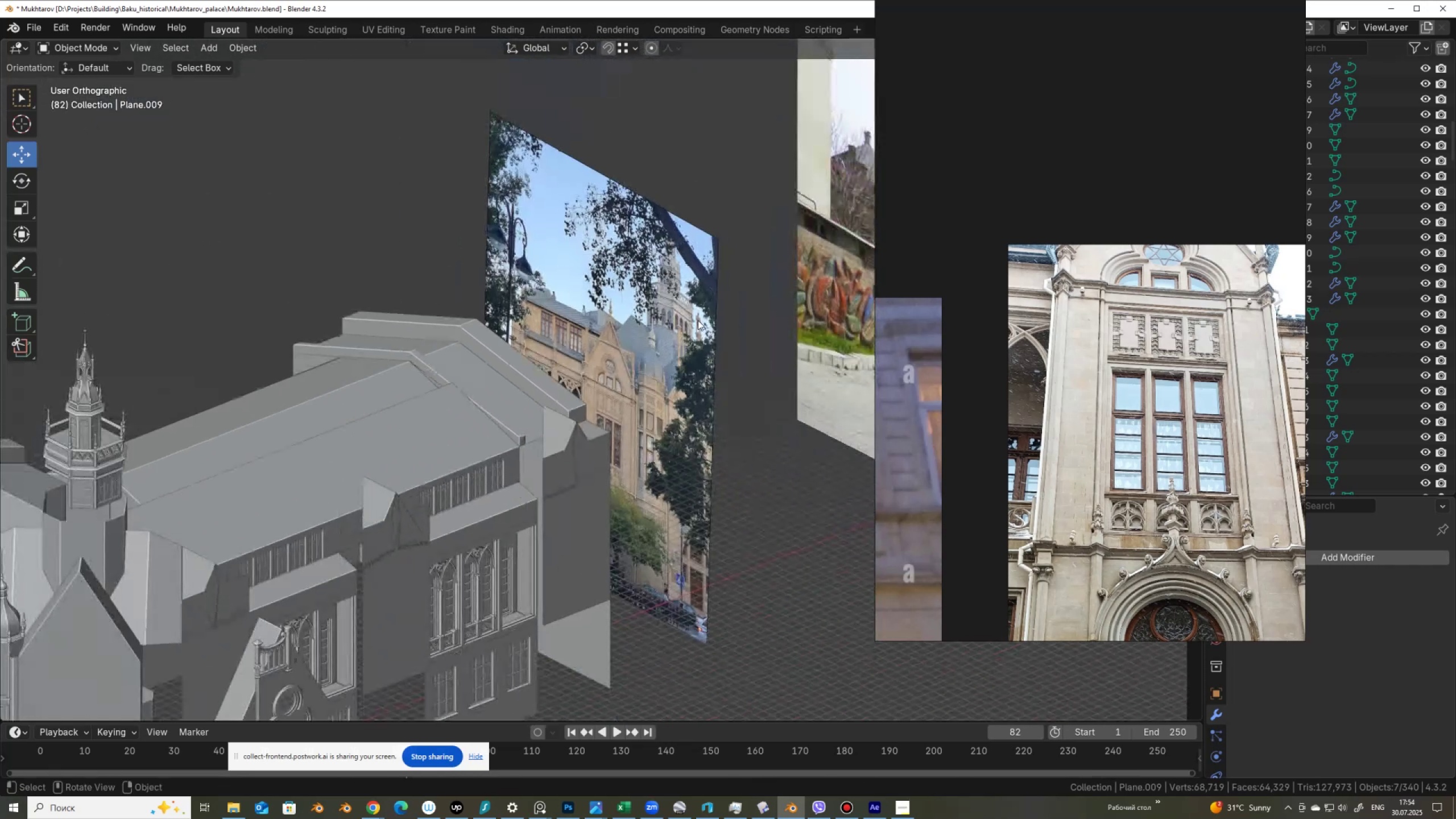 
hold_key(key=ShiftLeft, duration=0.45)
left_click([666, 340])
 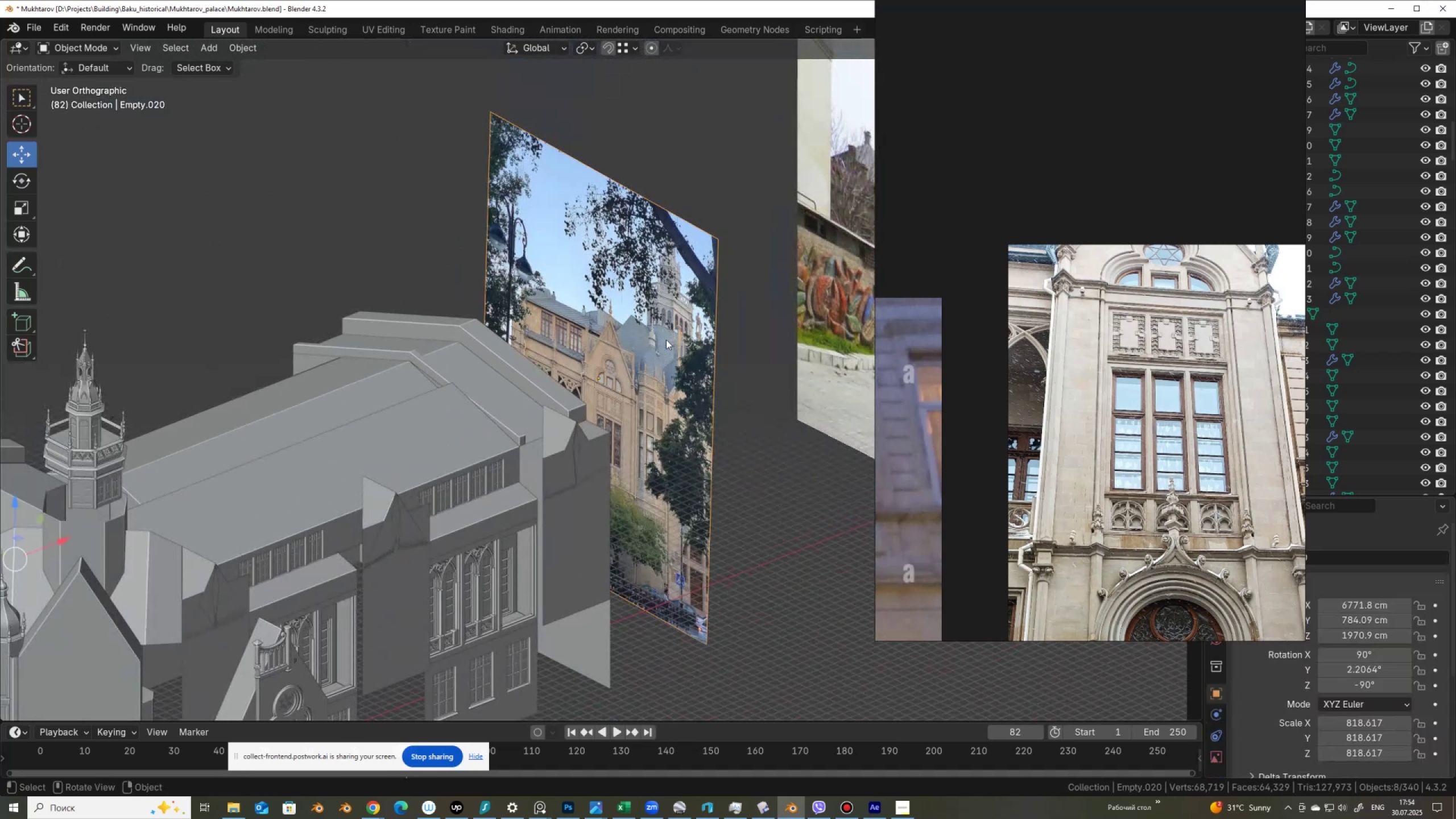 
key(Shift+Slash)
 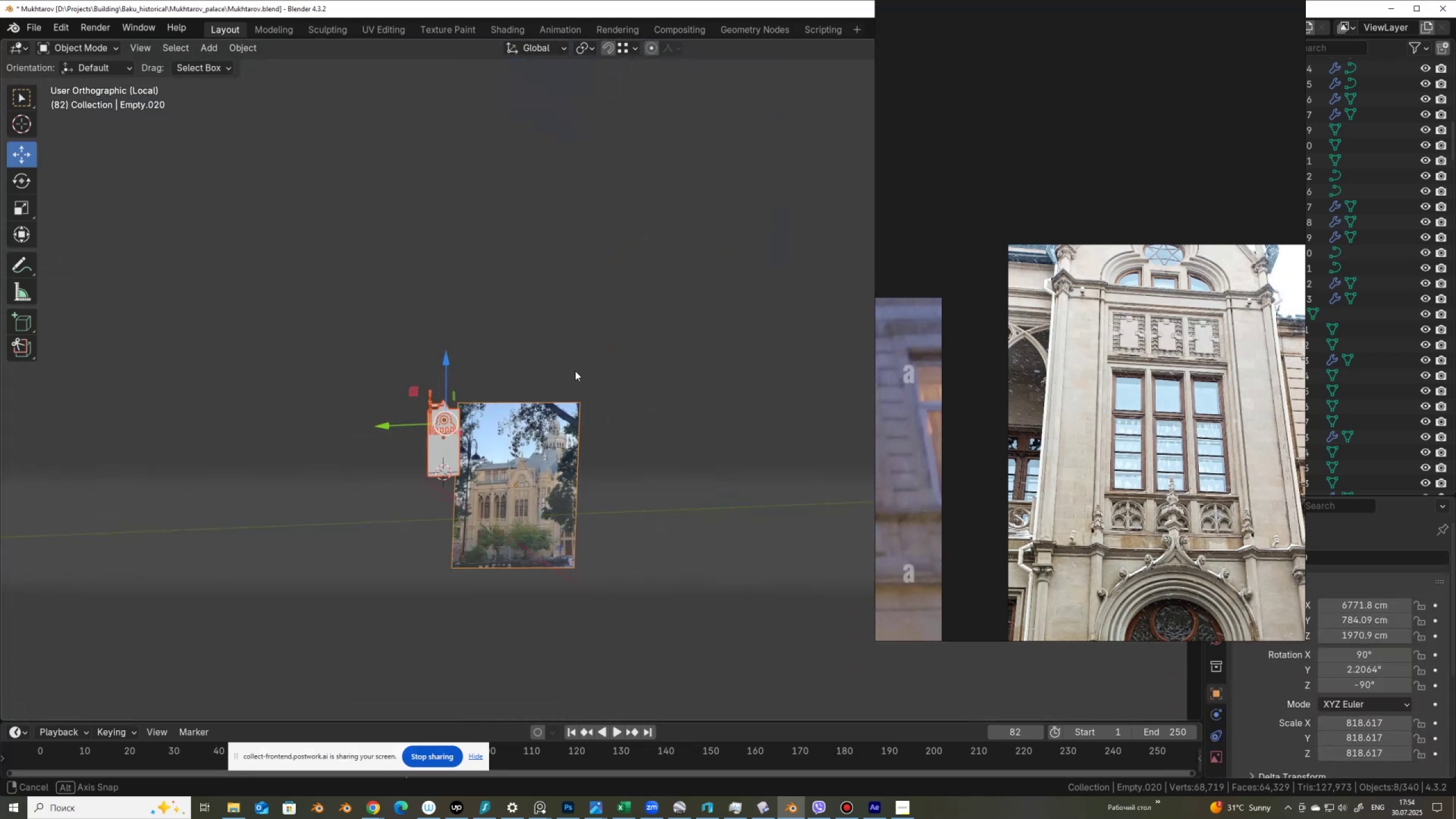 
hold_key(key=AltLeft, duration=0.39)
 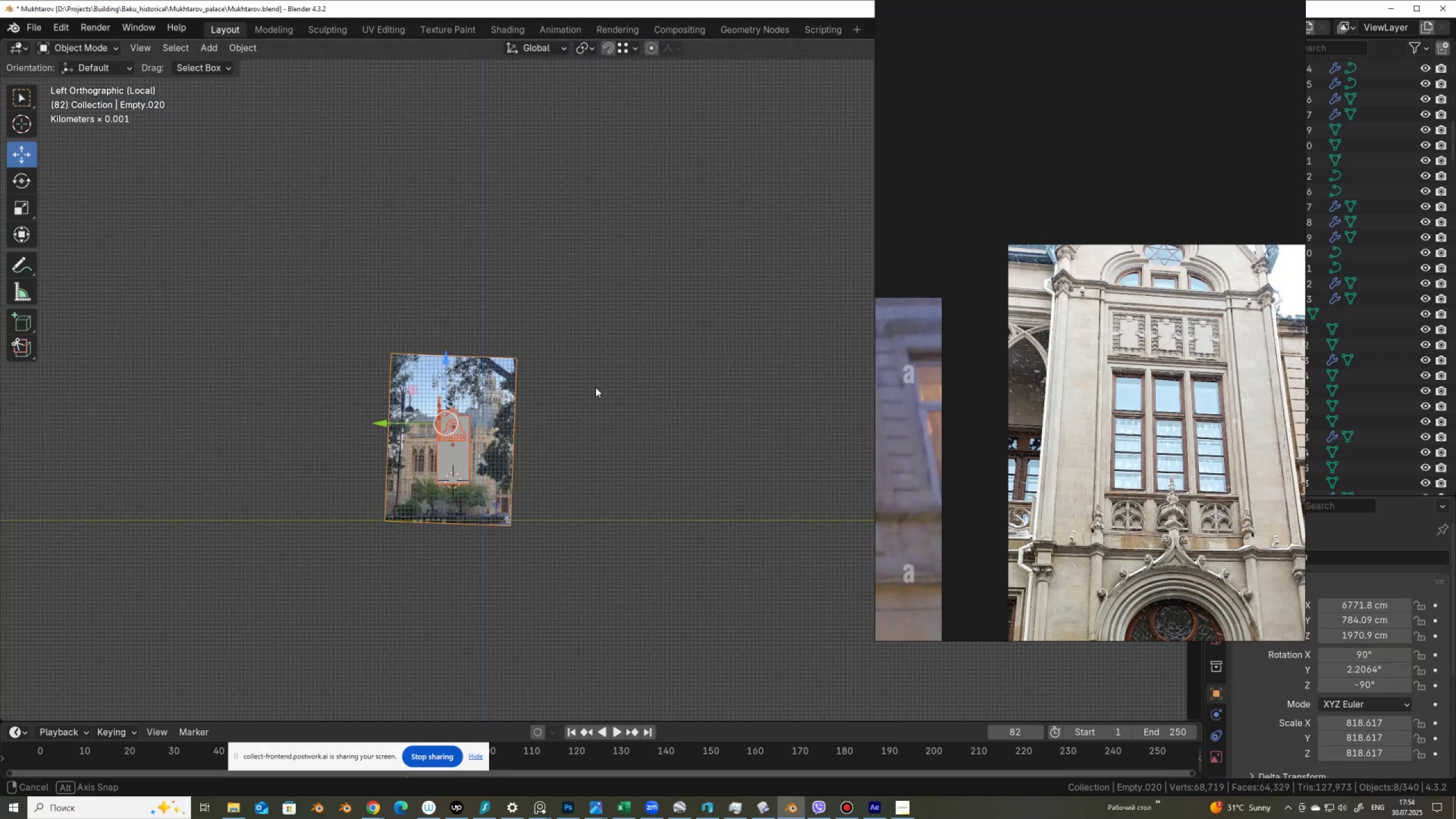 
scroll: coordinate [476, 437], scroll_direction: up, amount: 5.0
 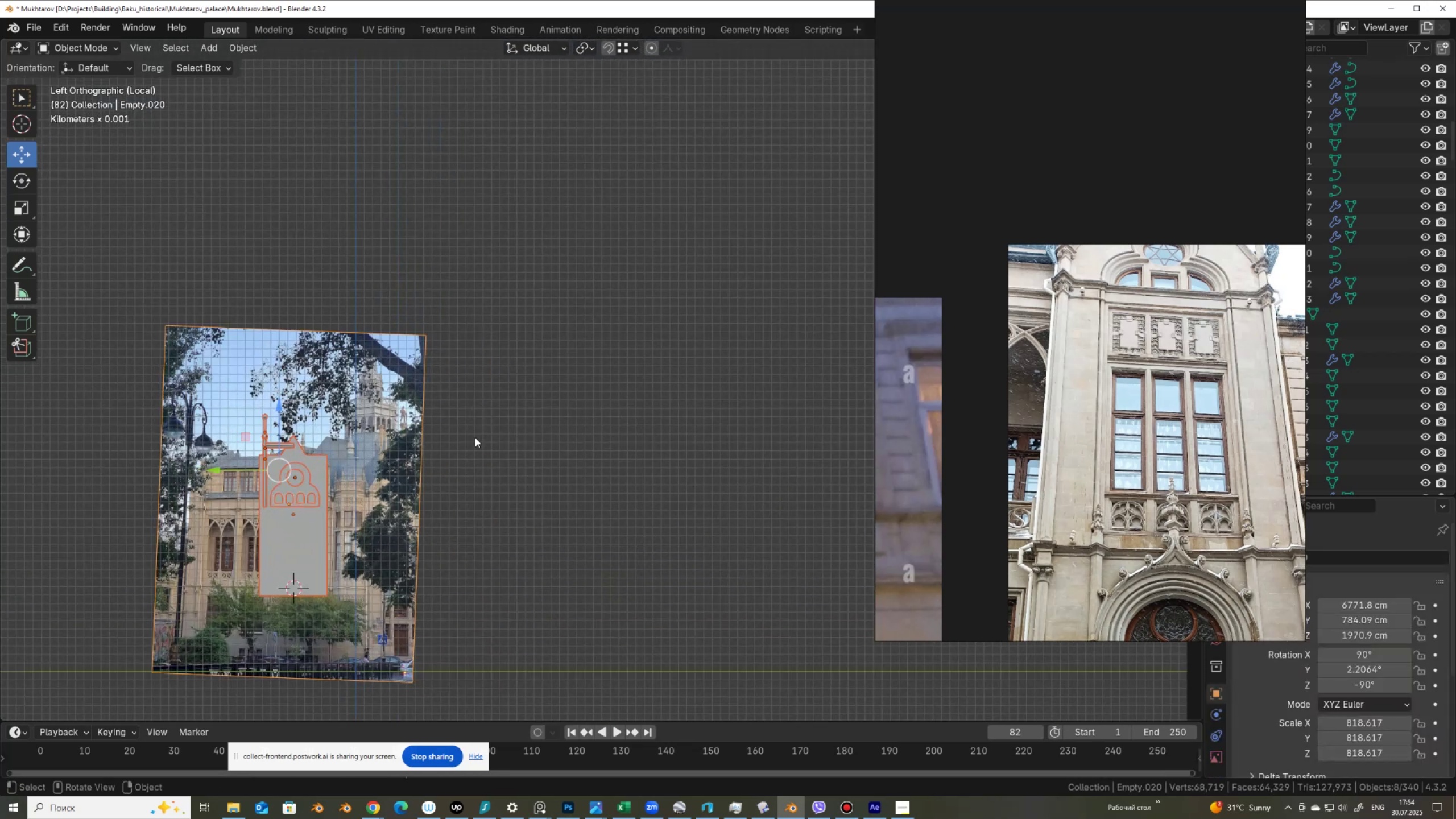 
hold_key(key=ShiftLeft, duration=0.61)
 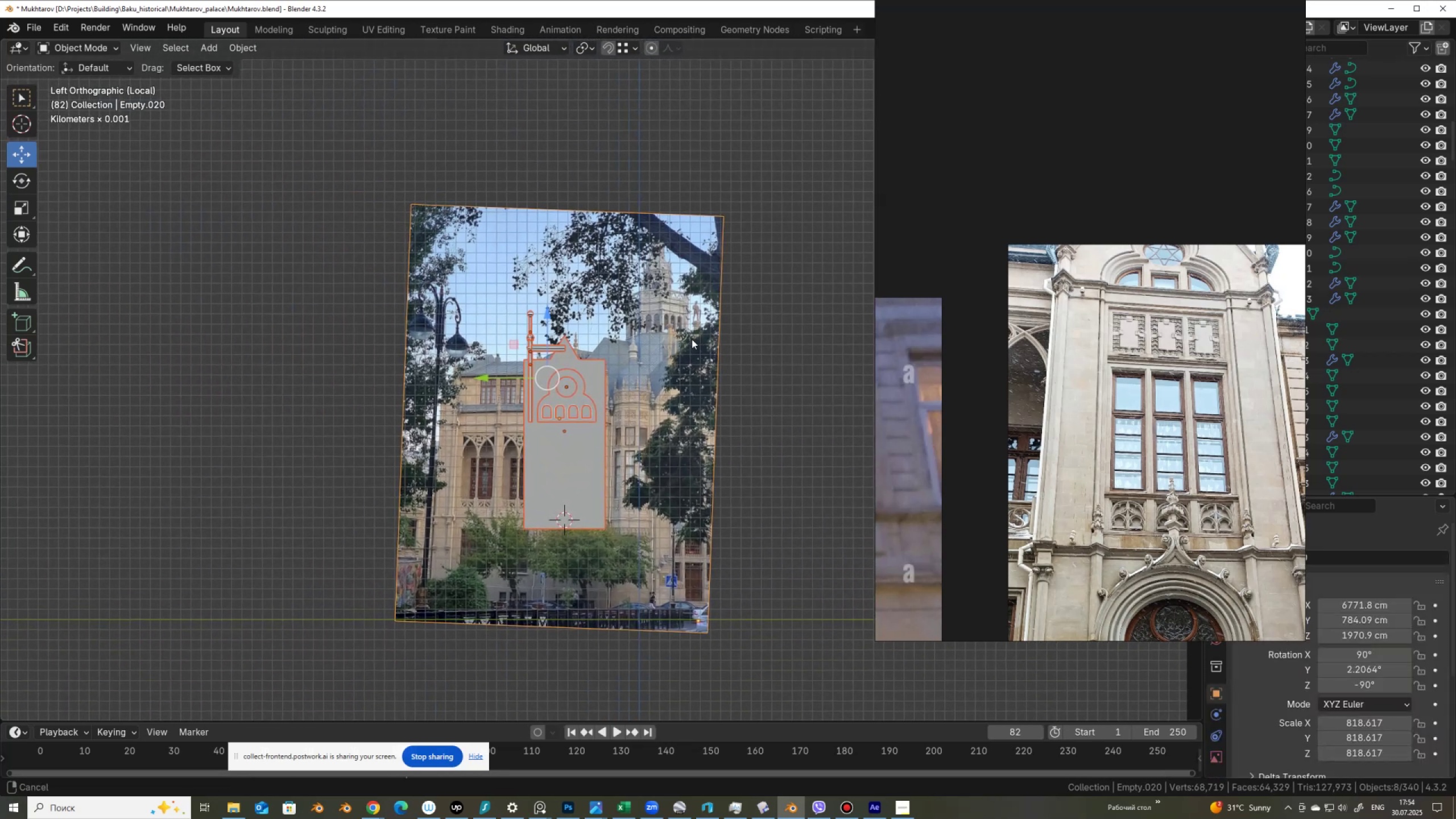 
scroll: coordinate [682, 361], scroll_direction: up, amount: 3.0
 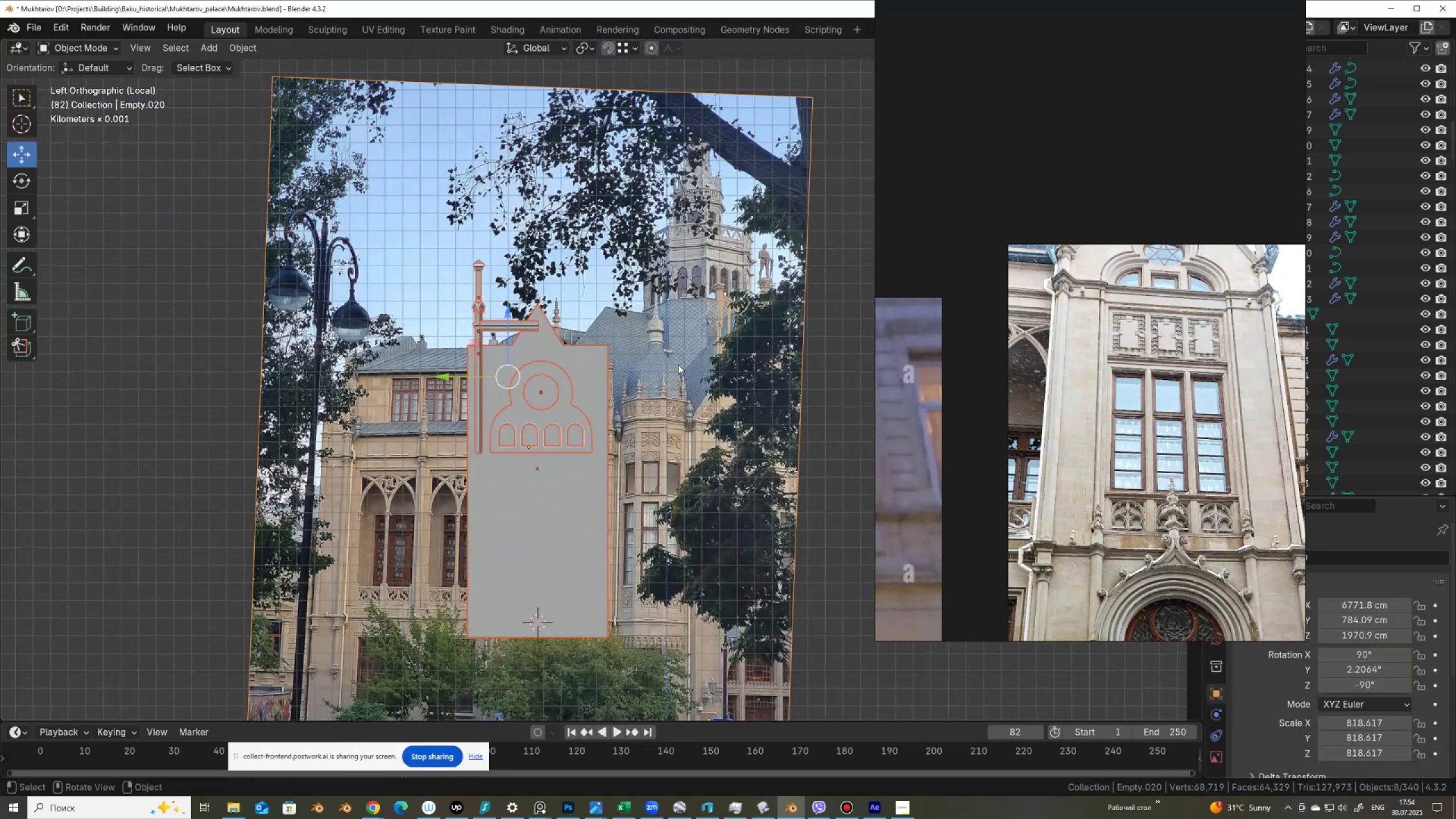 
key(Alt+AltLeft)
 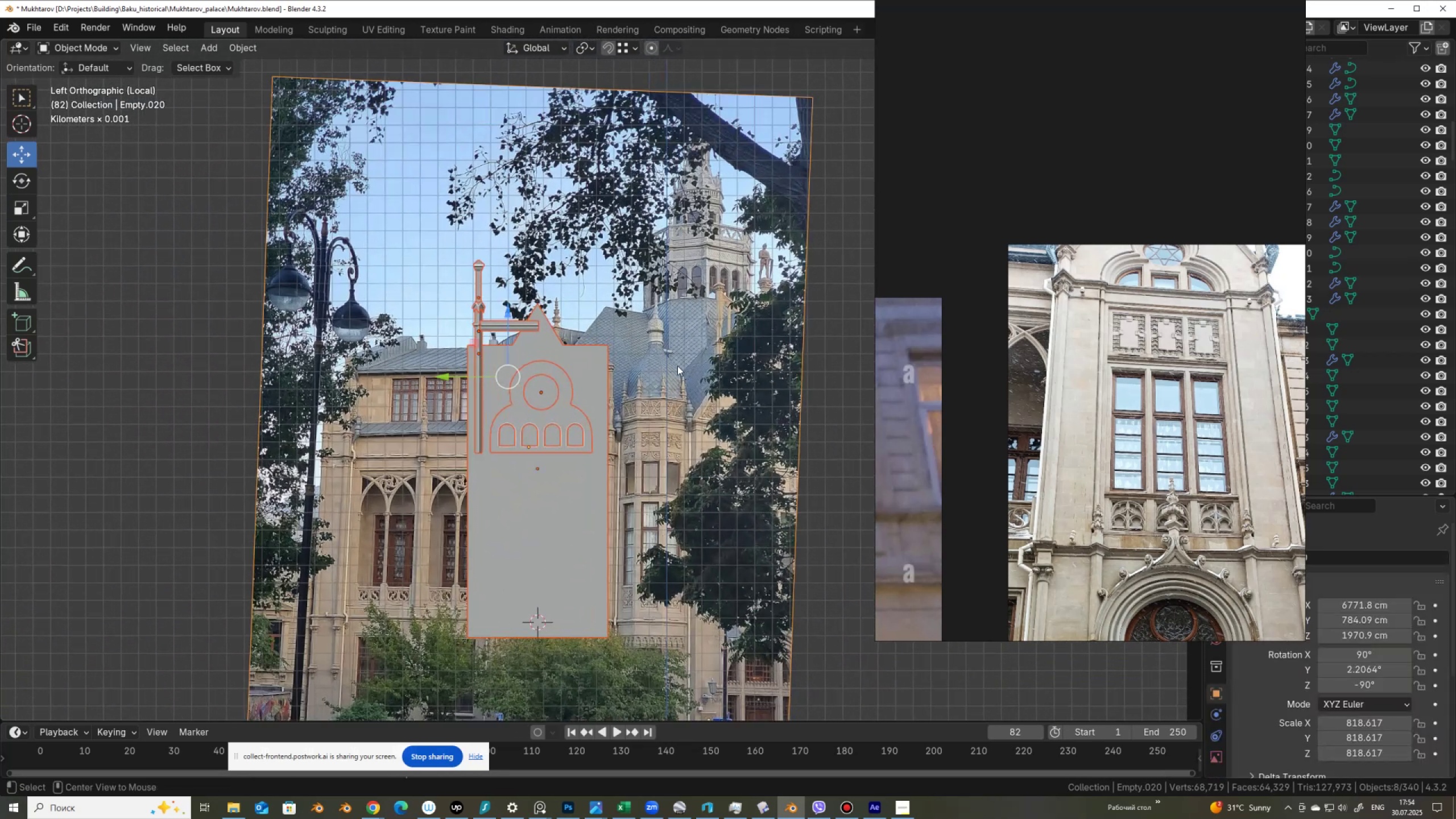 
key(Alt+Z)
 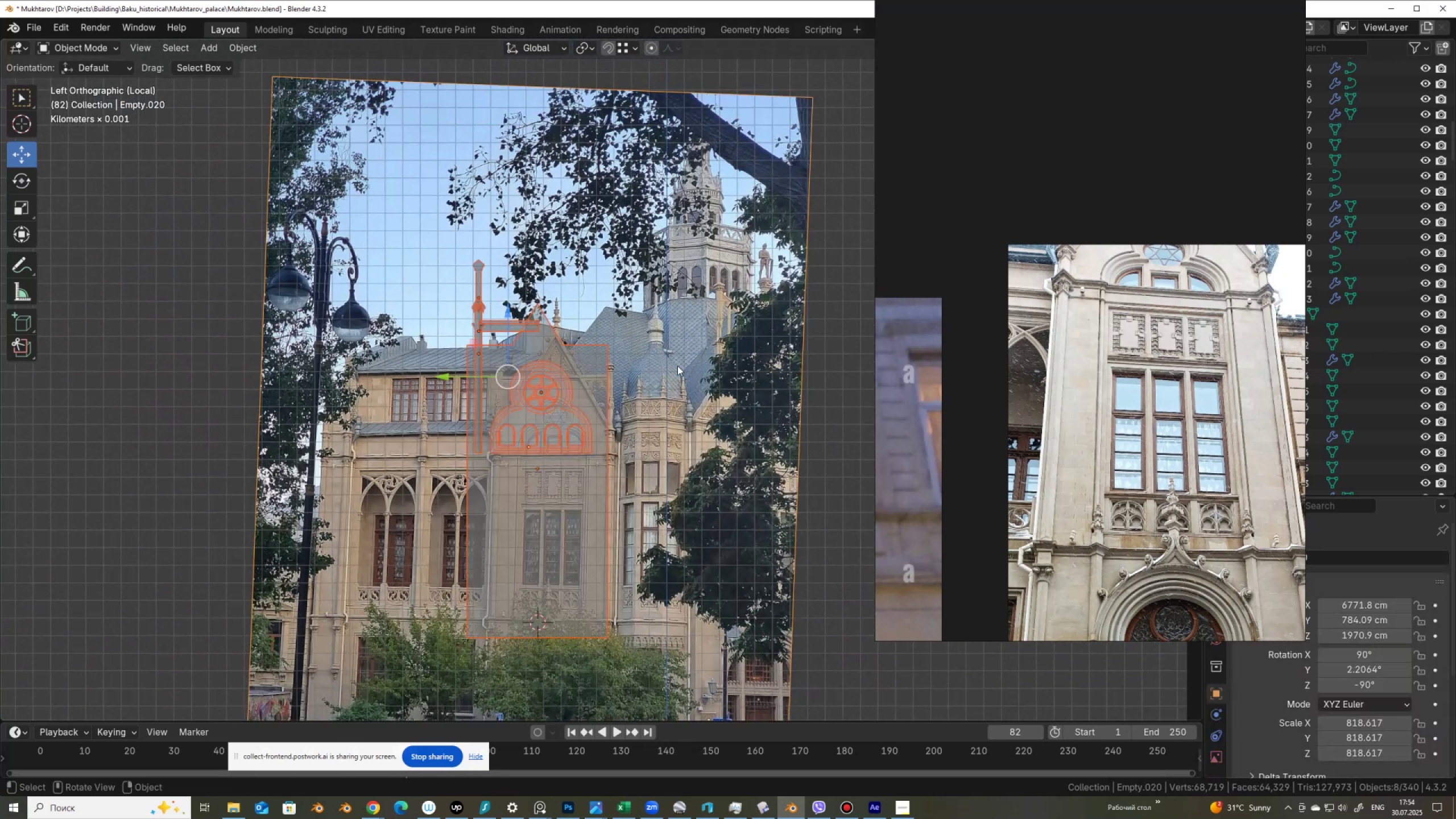 
scroll: coordinate [677, 366], scroll_direction: up, amount: 2.0
 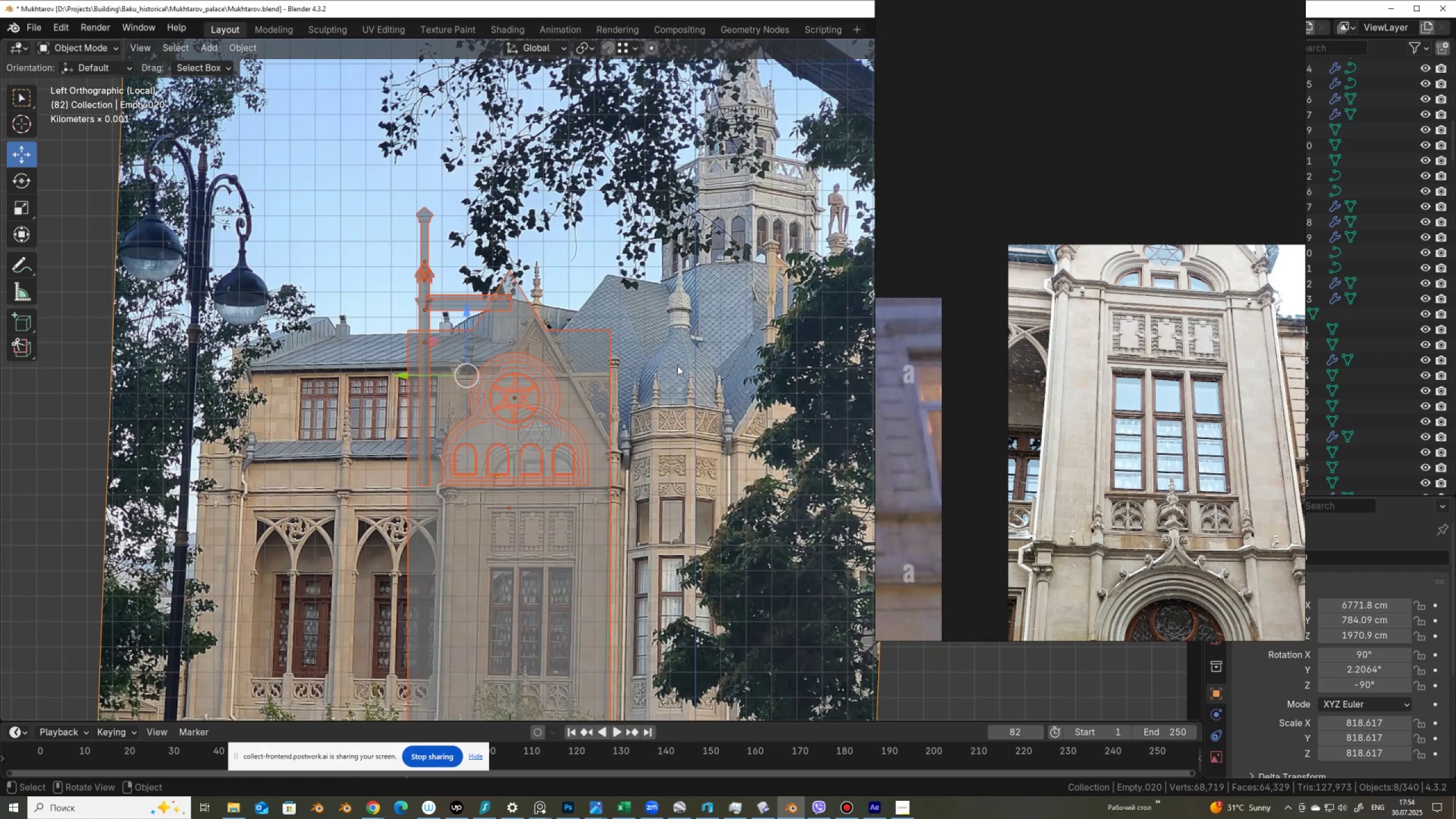 
scroll: coordinate [677, 366], scroll_direction: down, amount: 3.0
 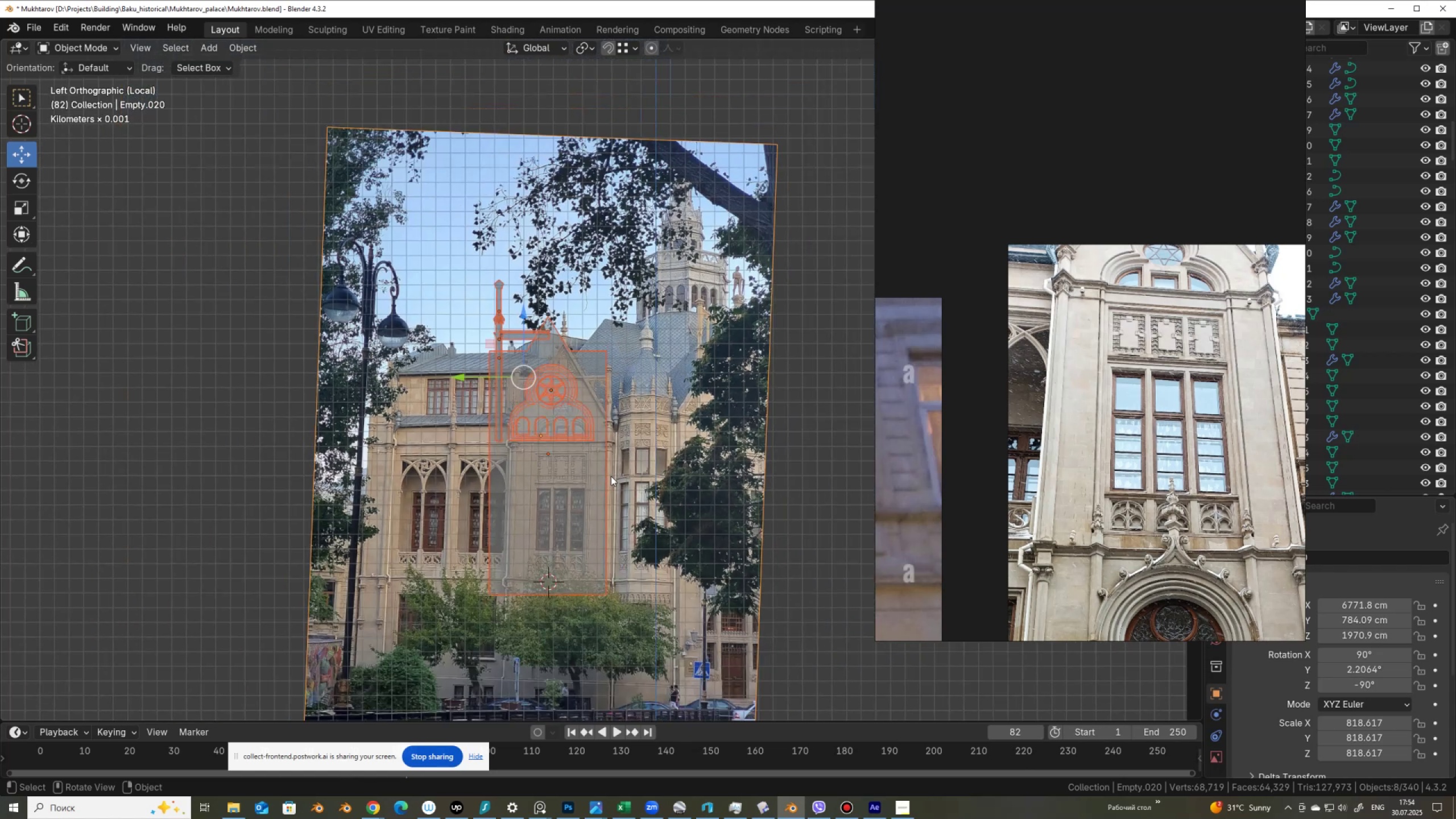 
key(Control+Z)
 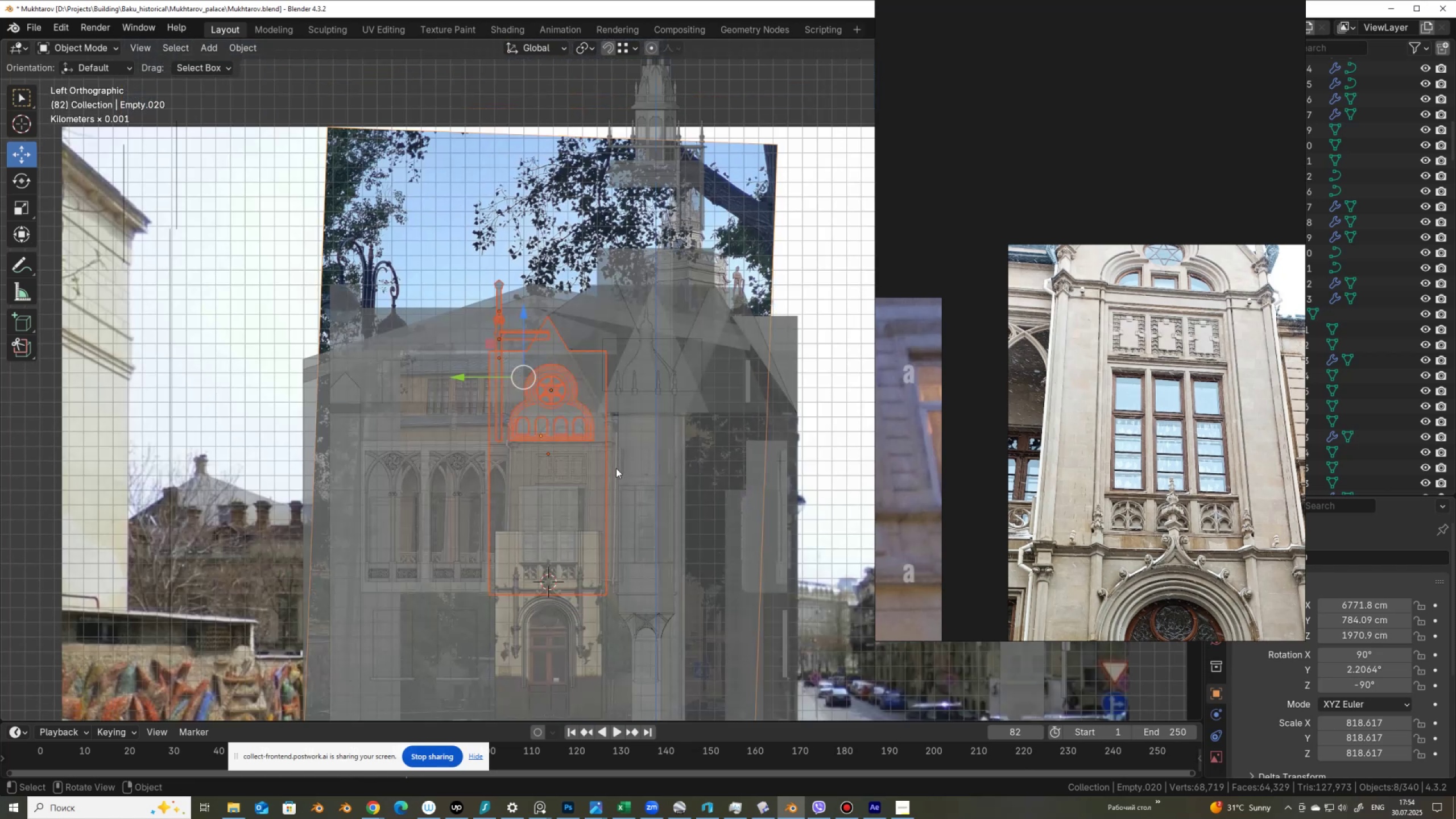 
scroll: coordinate [746, 403], scroll_direction: down, amount: 6.0
 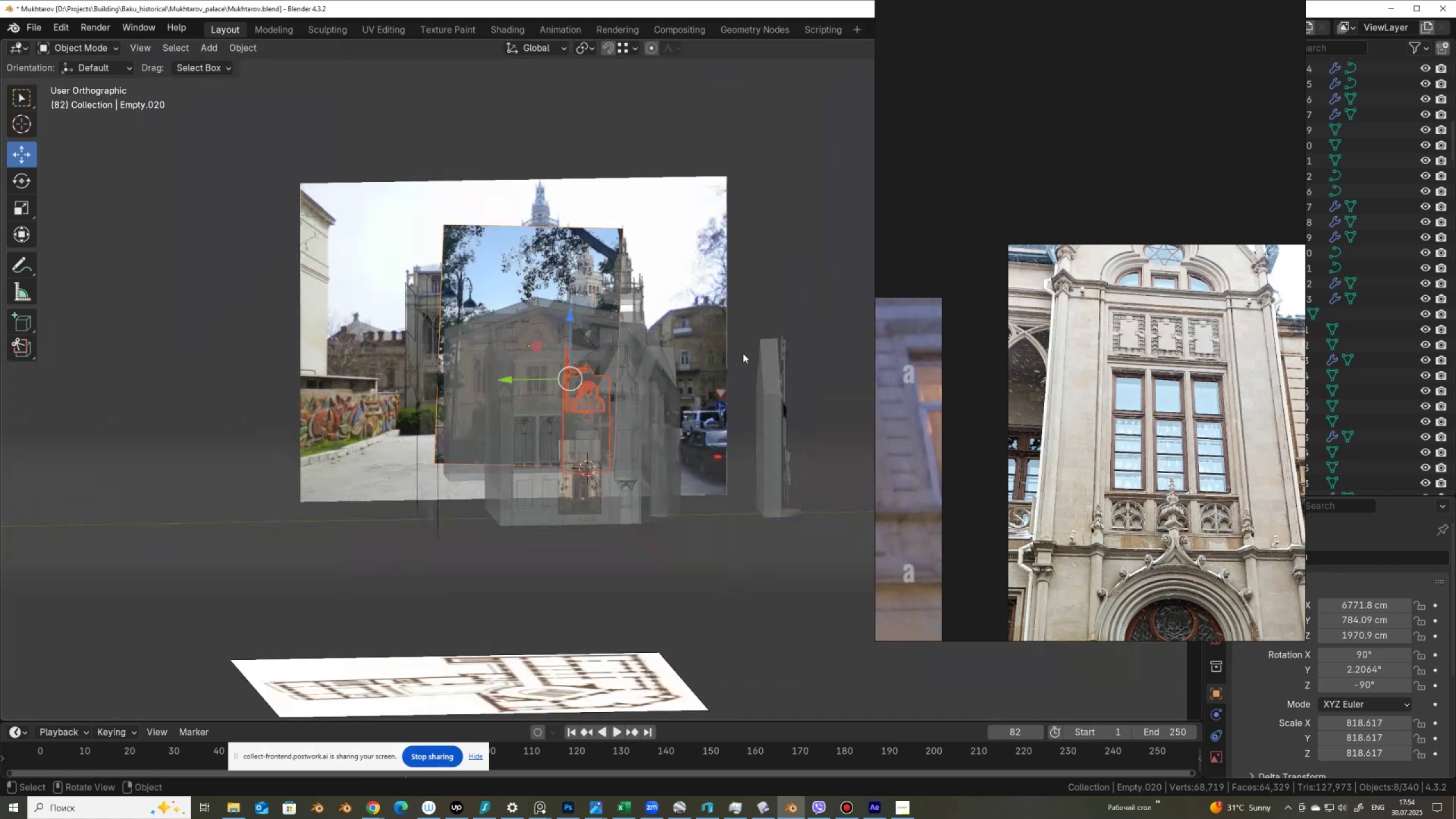 
hold_key(key=ShiftLeft, duration=0.51)
left_click([688, 260])
 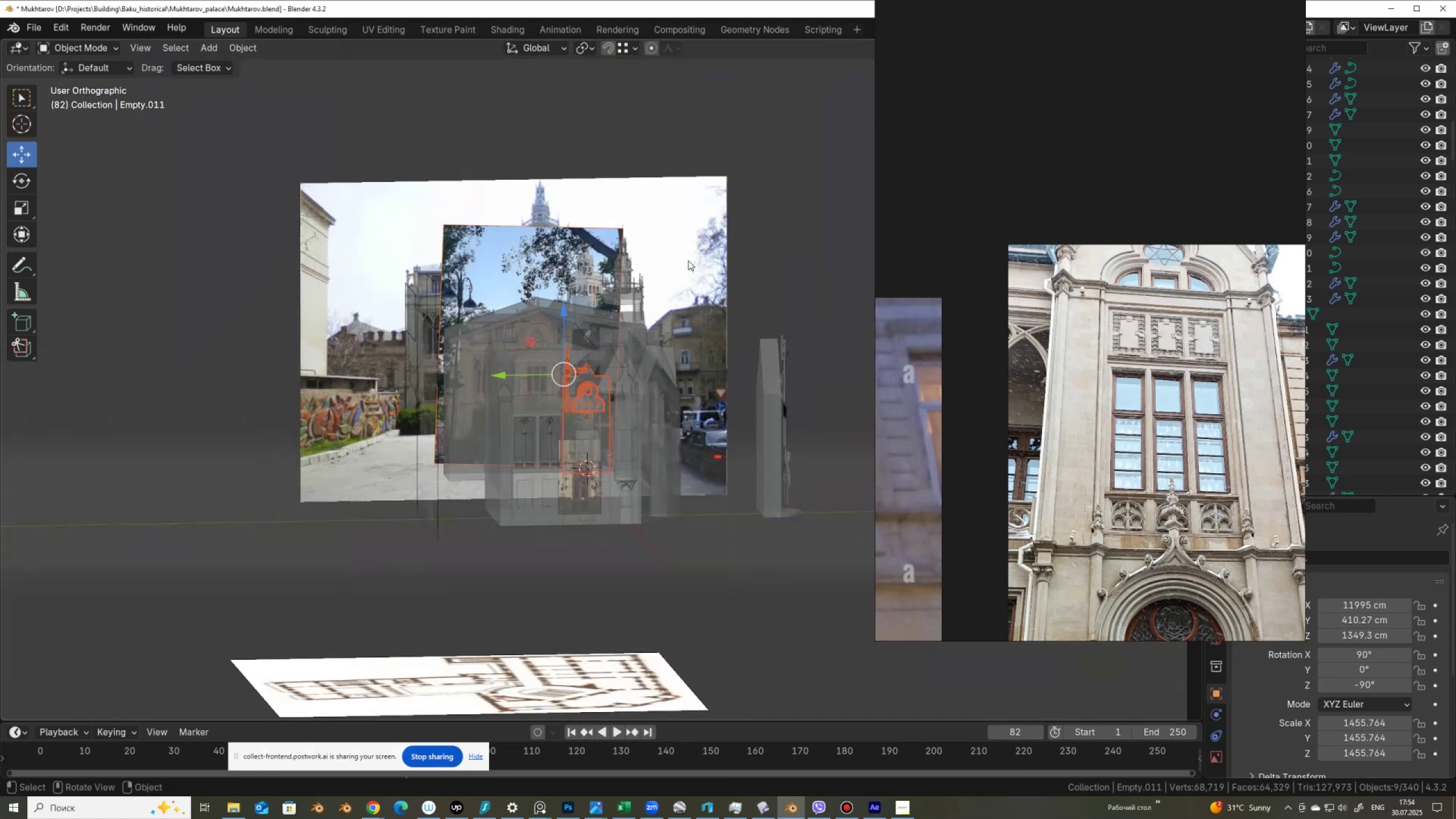 
key(Slash)
 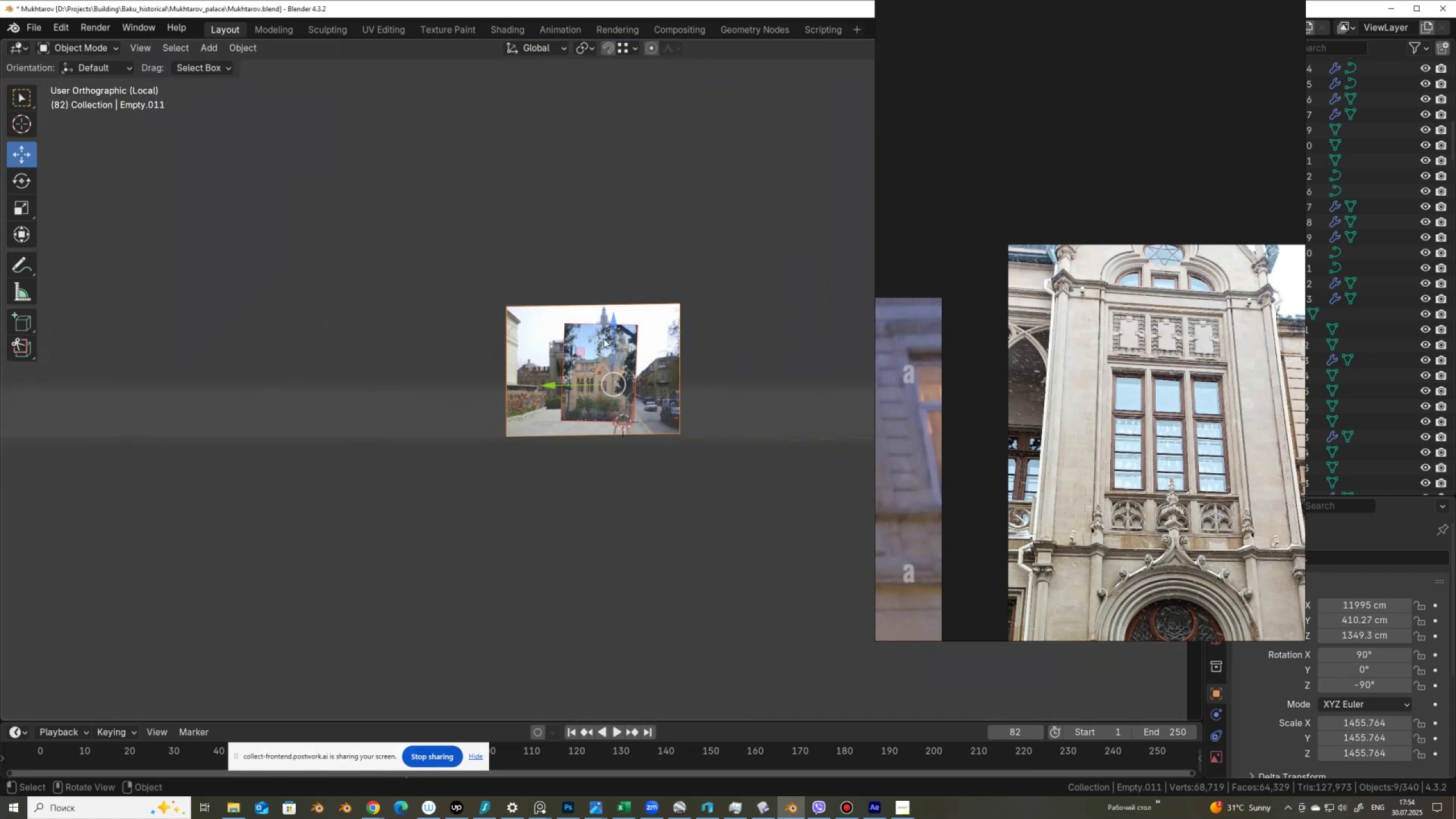 
scroll: coordinate [578, 362], scroll_direction: up, amount: 4.0
 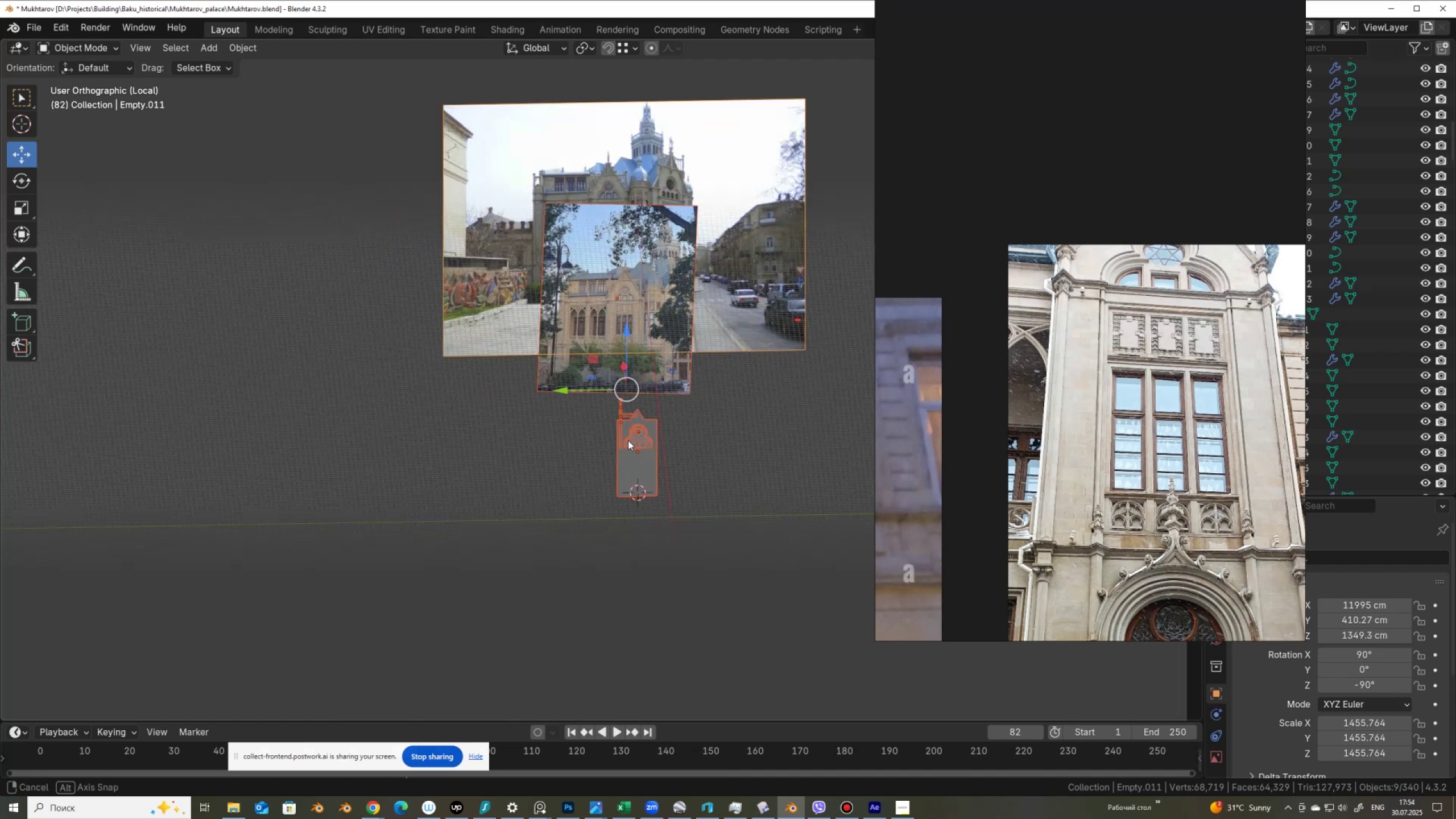 
key(Control+ControlLeft)
 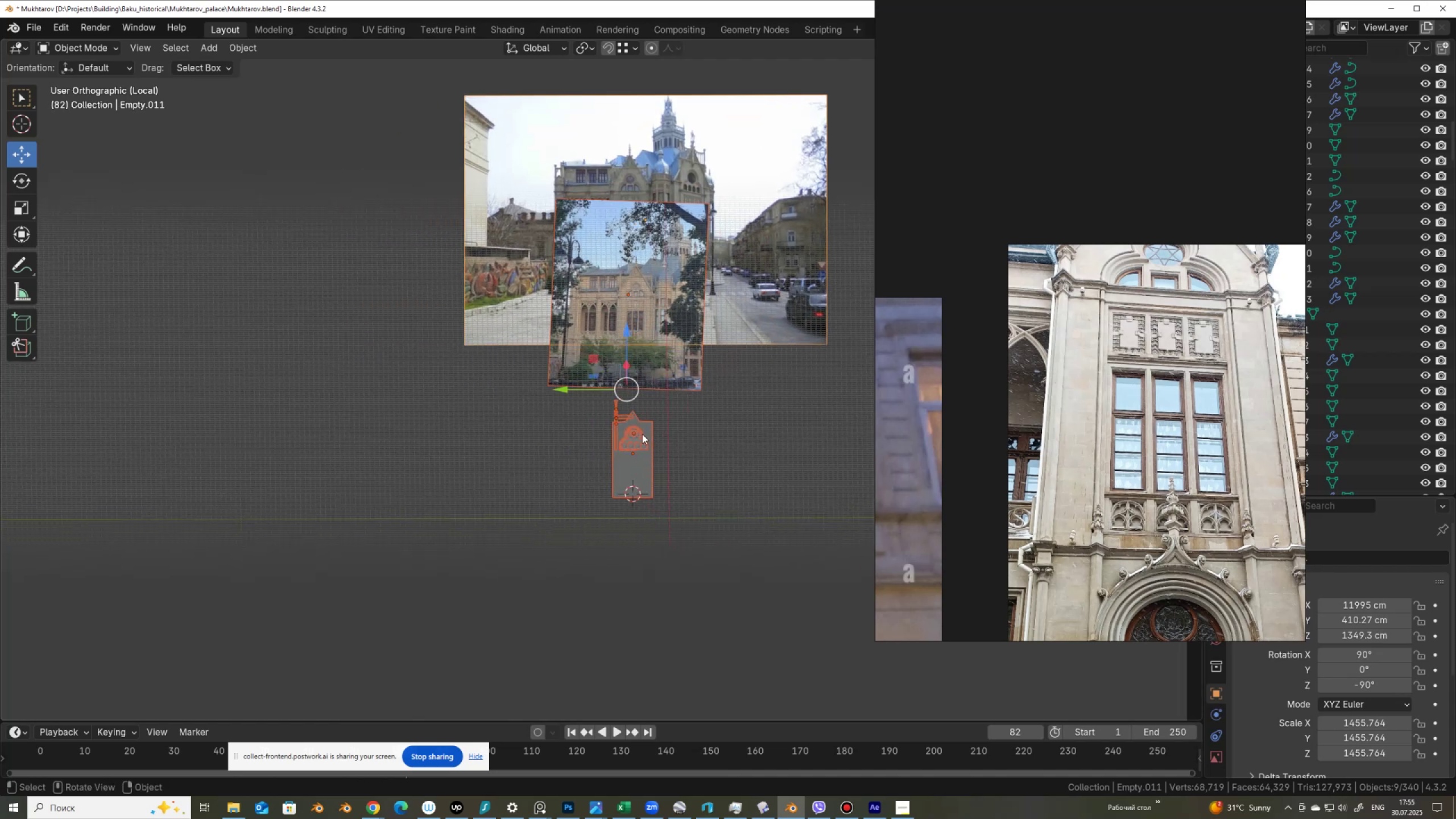 
key(Control+Z)
 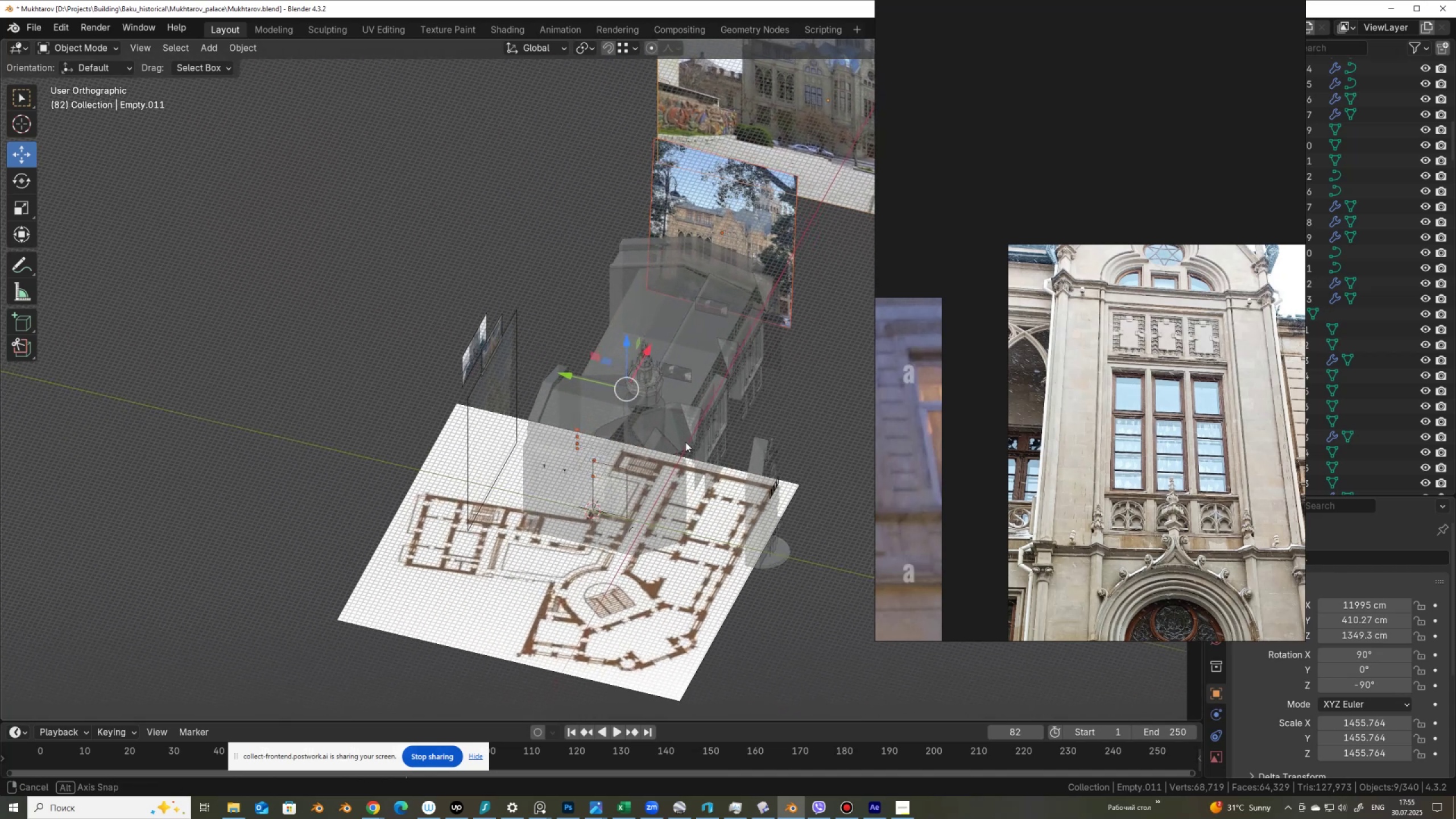 
hold_key(key=ControlLeft, duration=0.78)
left_click_drag(start_coordinate=[799, 293], to_coordinate=[785, 275])
 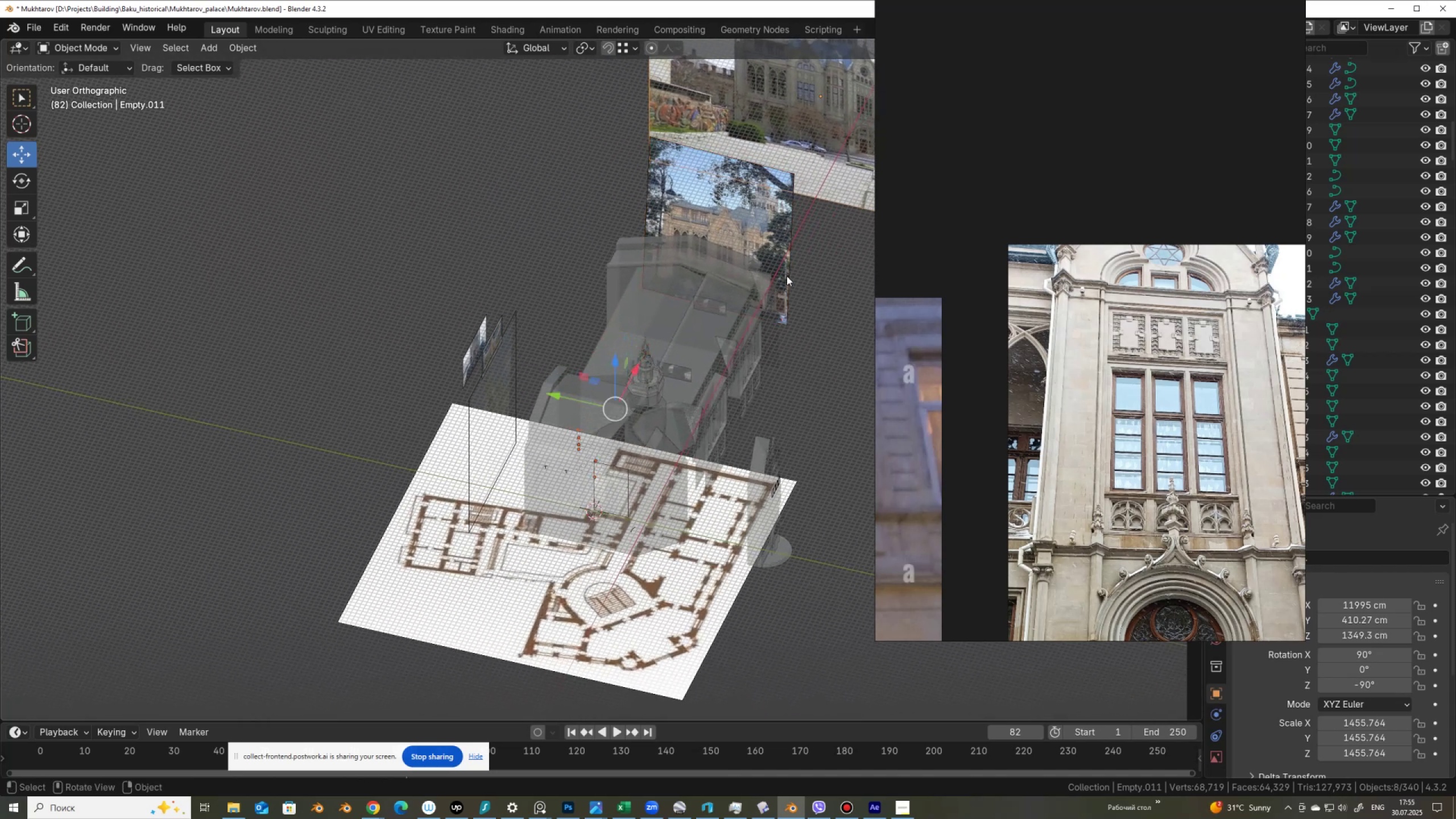 
key(Slash)
 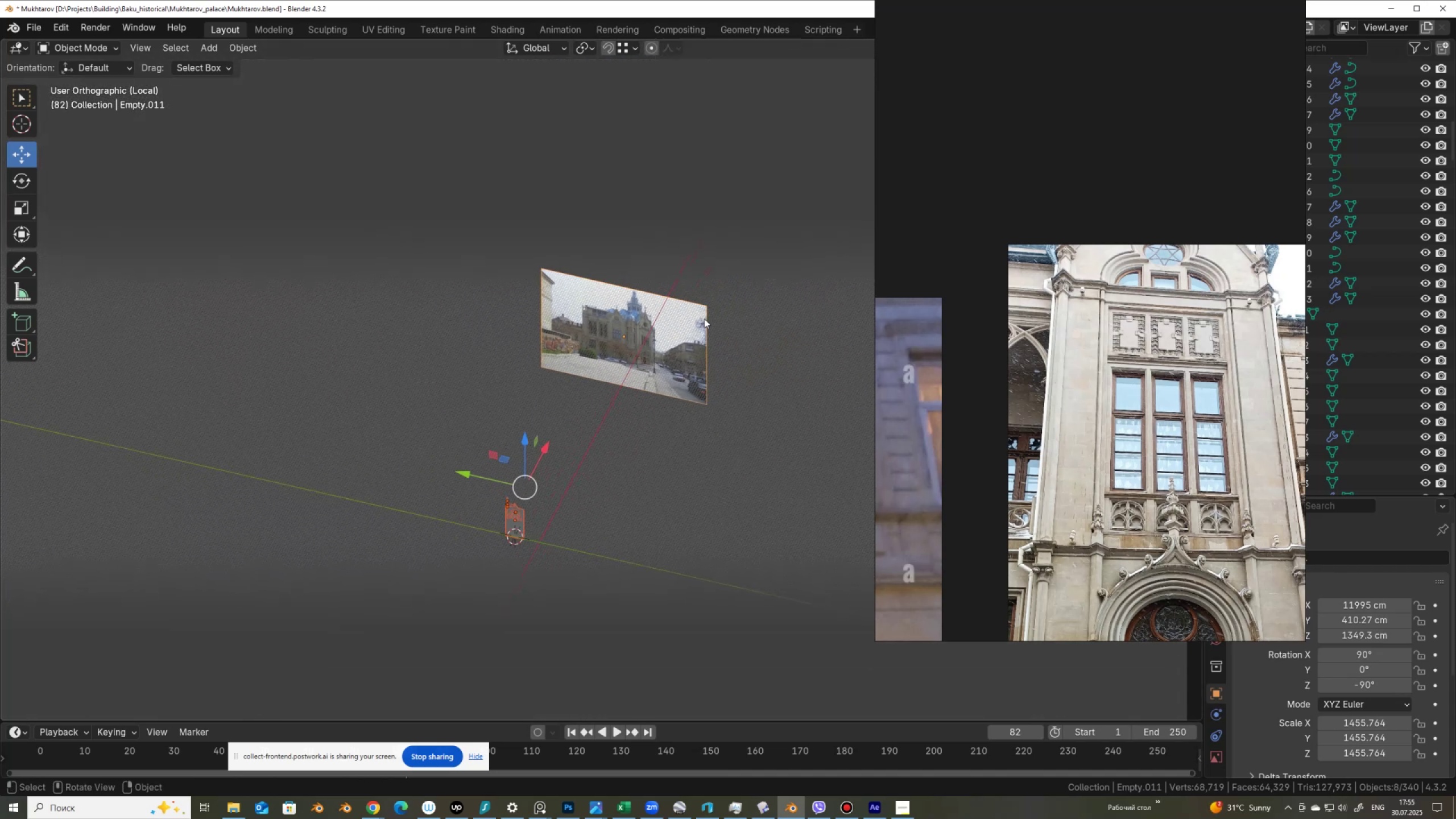 
scroll: coordinate [647, 344], scroll_direction: up, amount: 2.0
 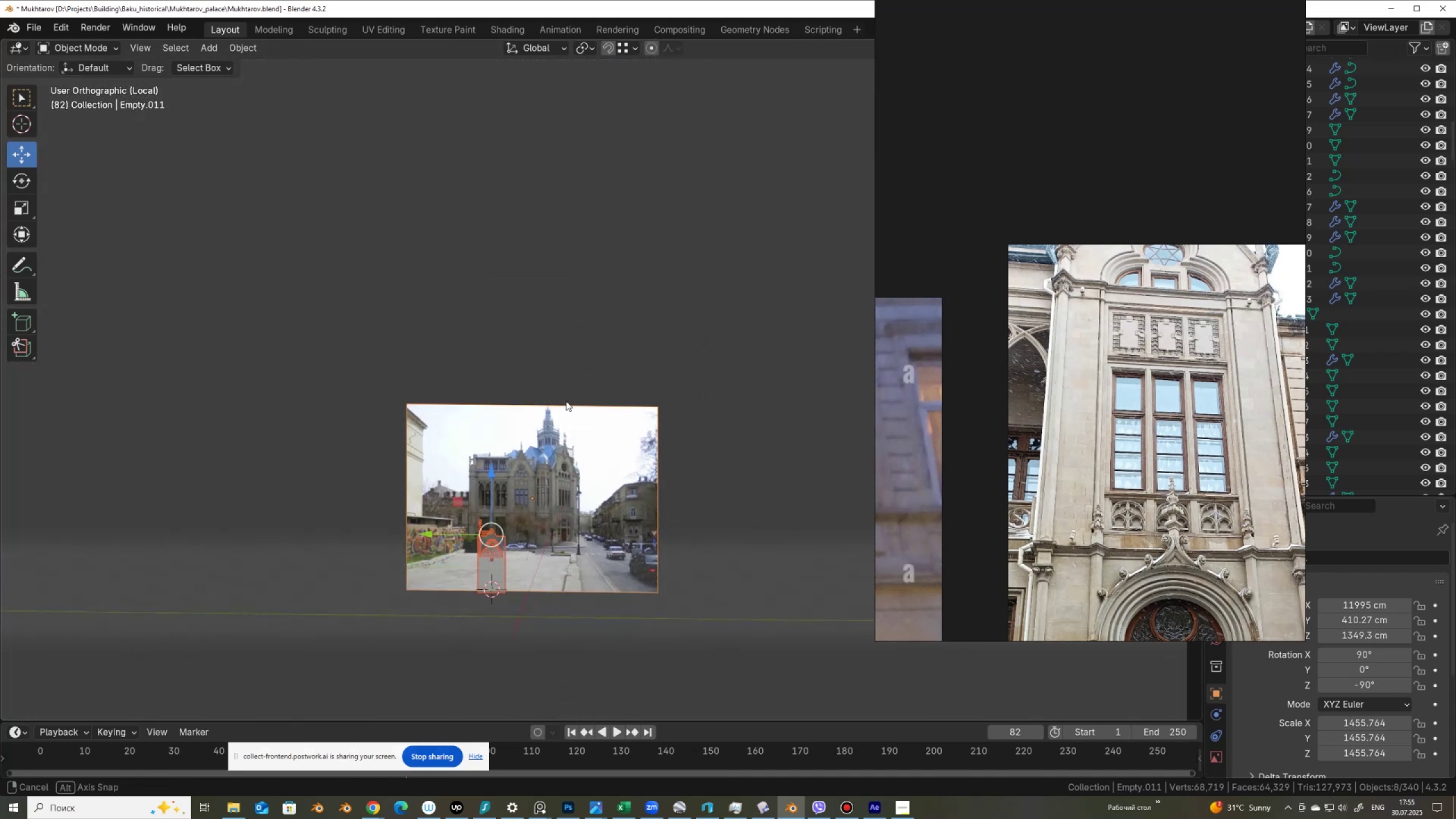 
key(Alt+AltLeft)
 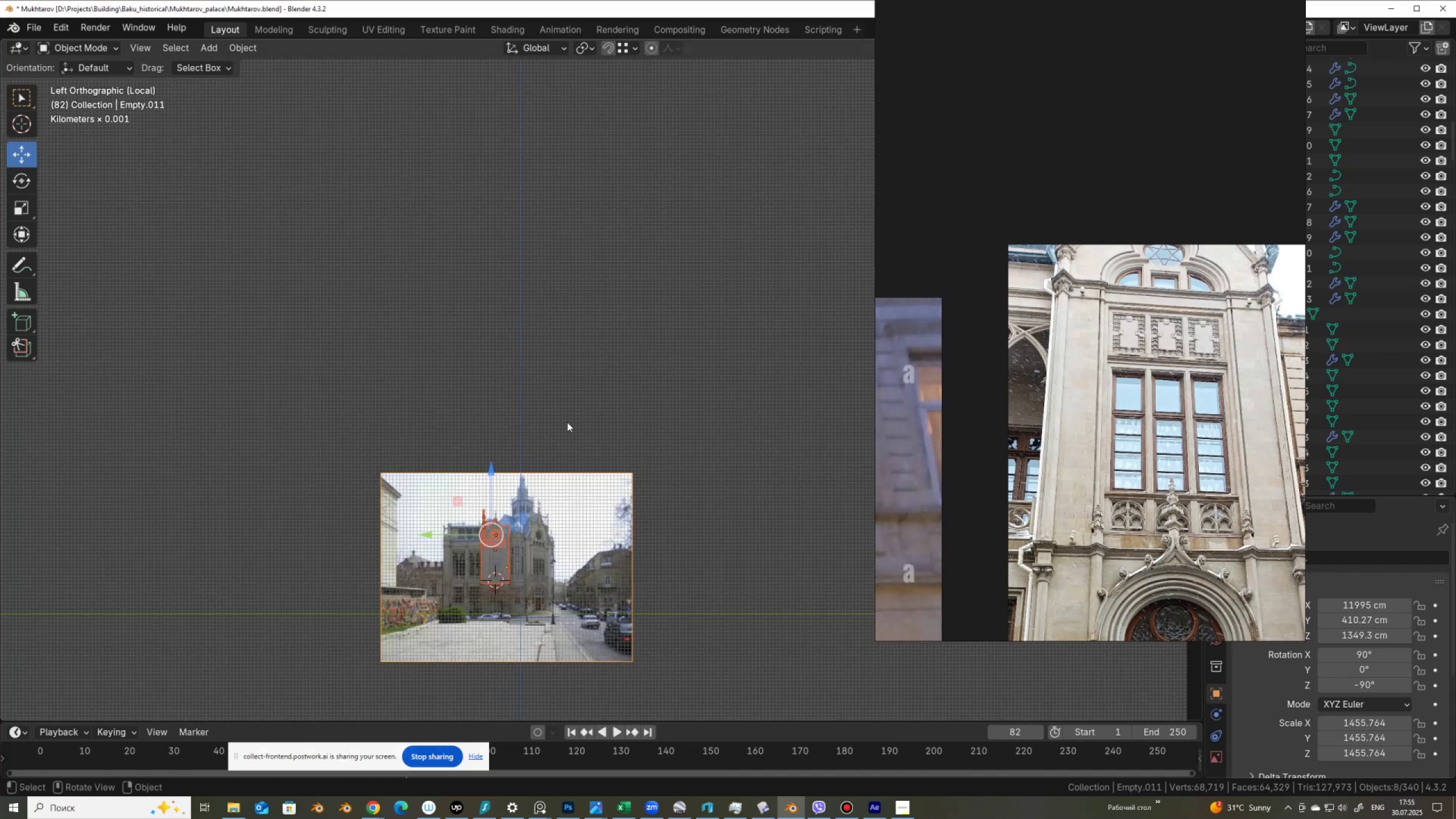 
scroll: coordinate [539, 493], scroll_direction: up, amount: 4.0
 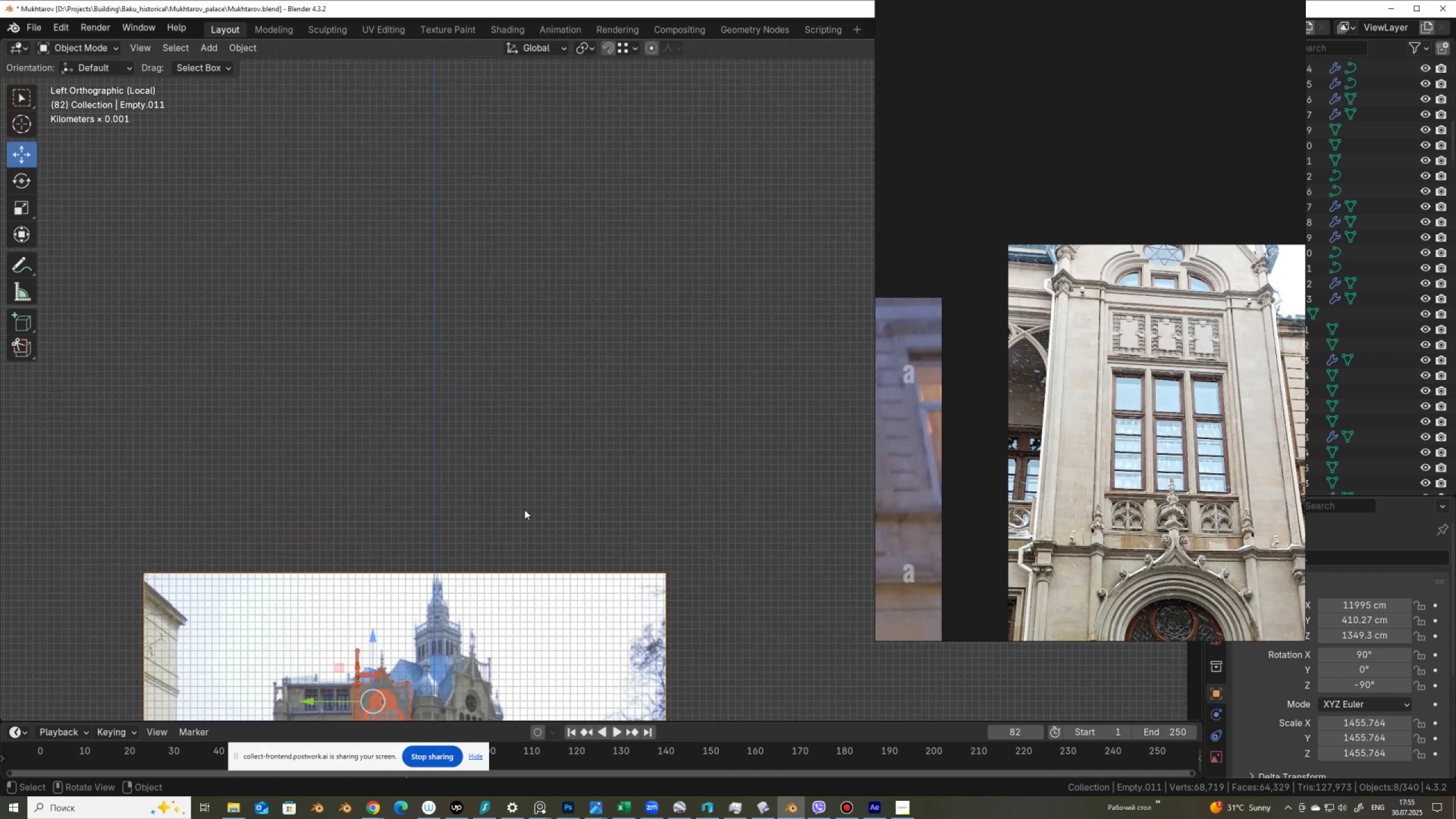 
hold_key(key=ShiftLeft, duration=0.49)
scroll: coordinate [737, 322], scroll_direction: up, amount: 7.0
 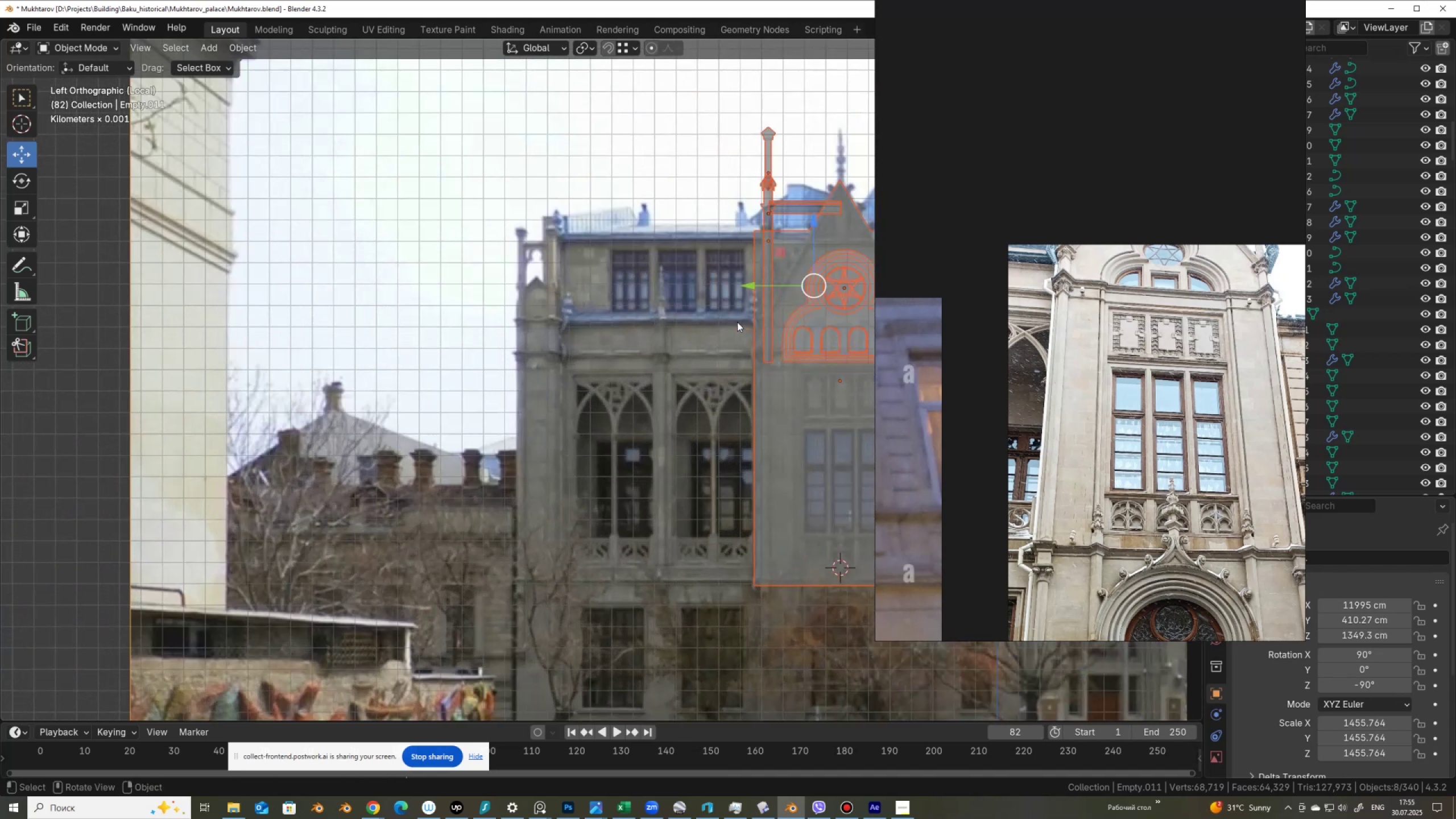 
hold_key(key=ShiftLeft, duration=0.62)
 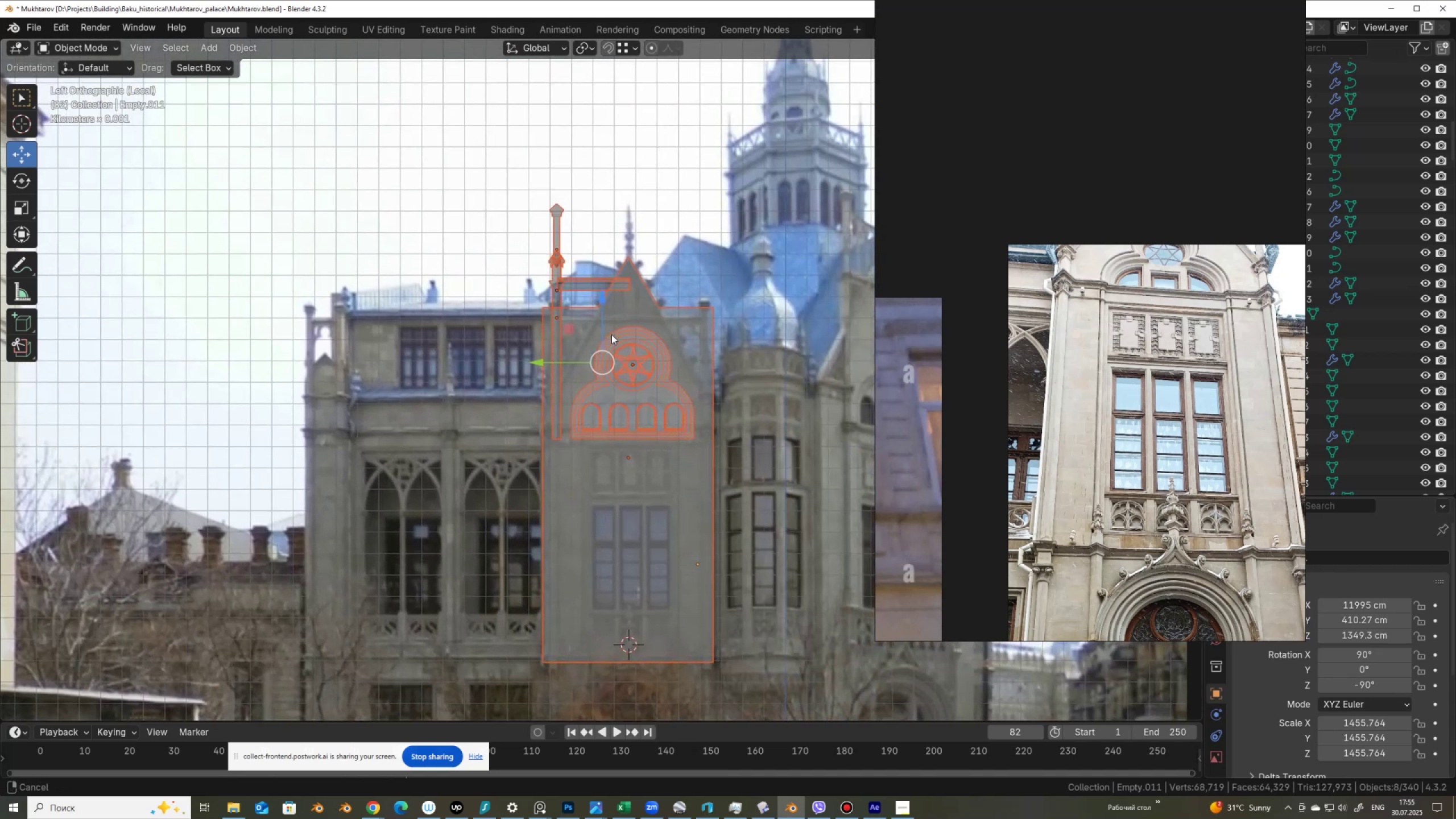 
scroll: coordinate [611, 335], scroll_direction: up, amount: 3.0
 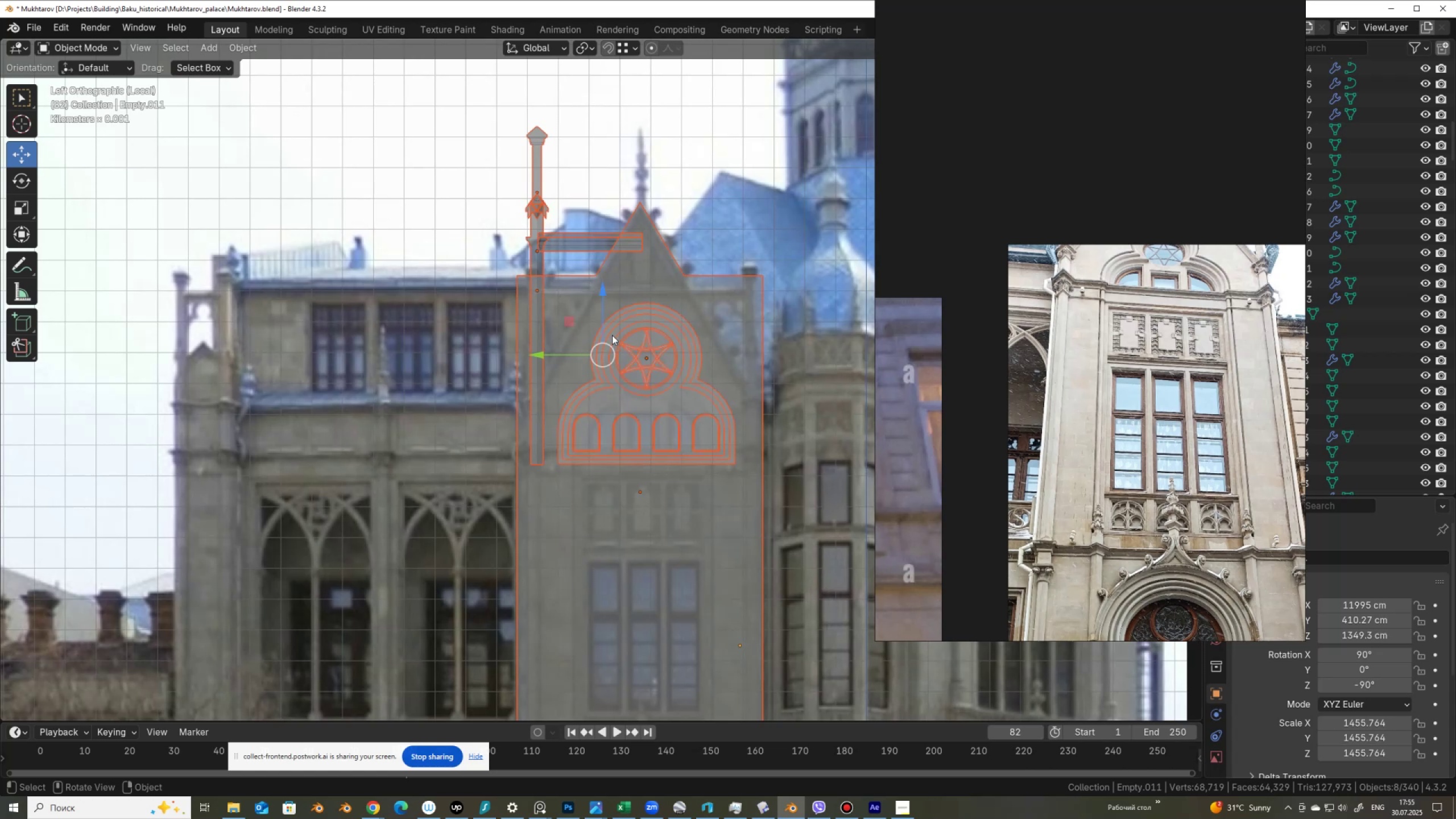 
scroll: coordinate [1044, 475], scroll_direction: down, amount: 3.0
 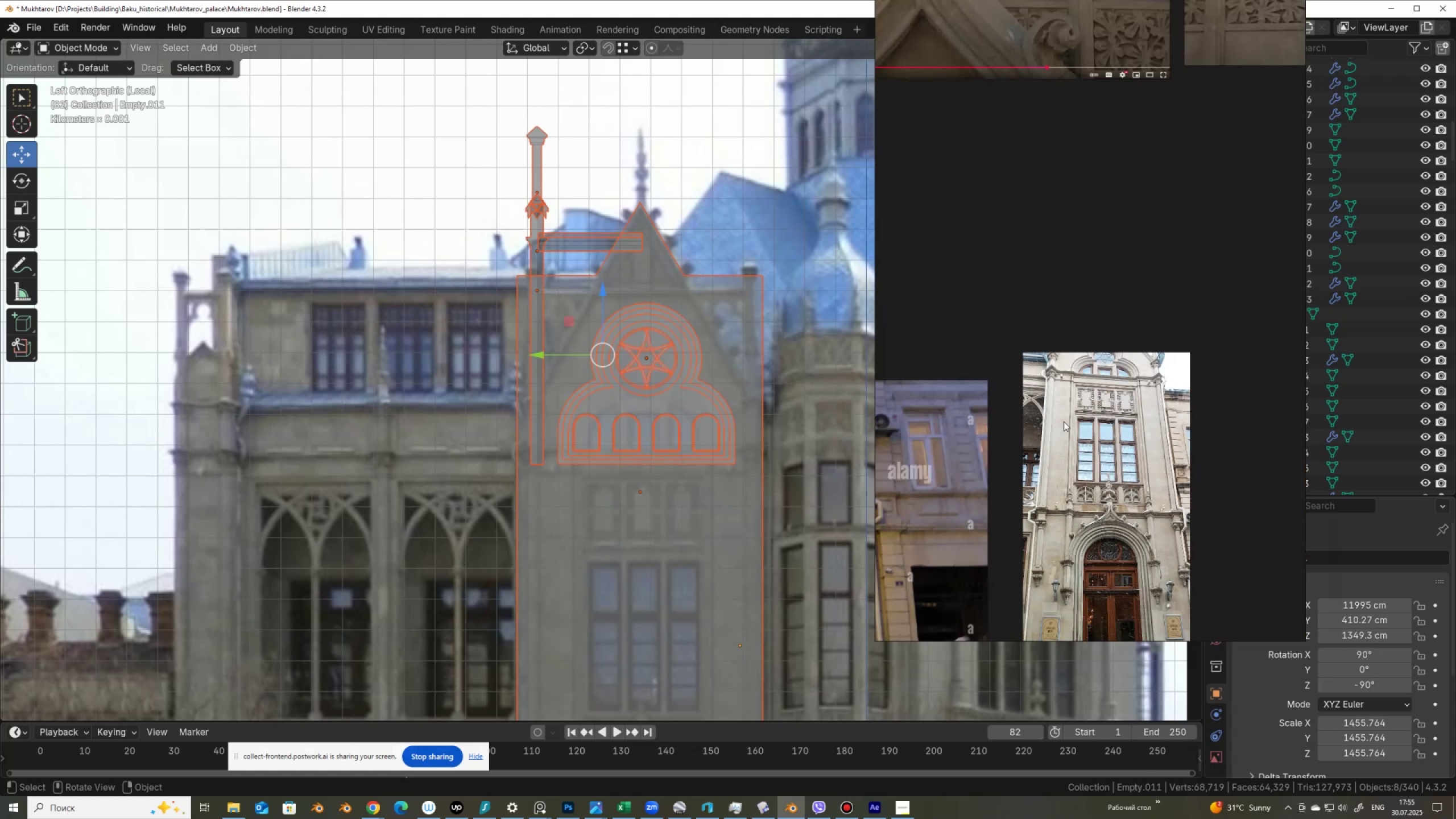 
scroll: coordinate [1066, 422], scroll_direction: up, amount: 3.0
 